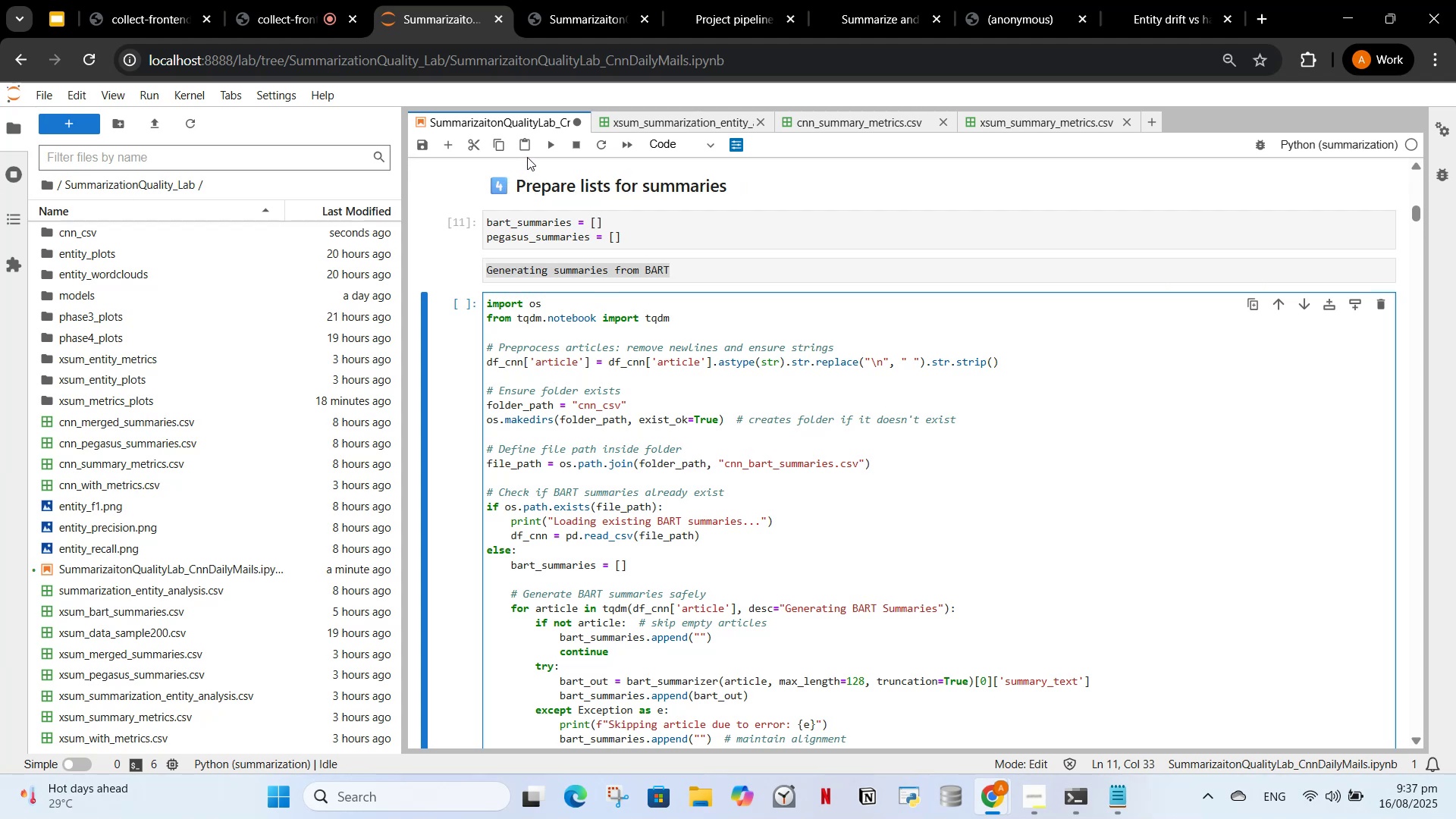 
left_click([547, 147])
 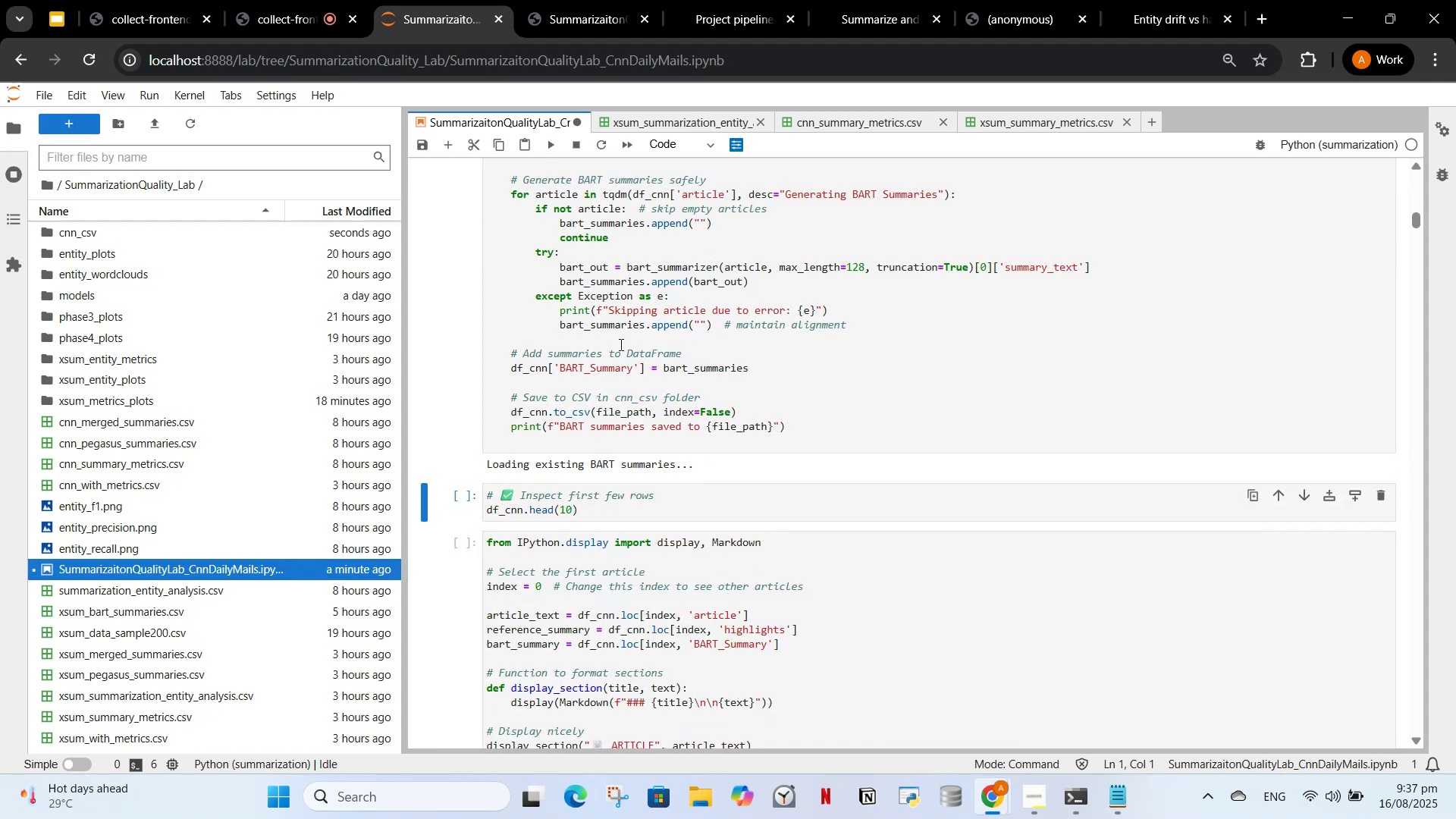 
scroll: coordinate [619, 350], scroll_direction: up, amount: 4.0
 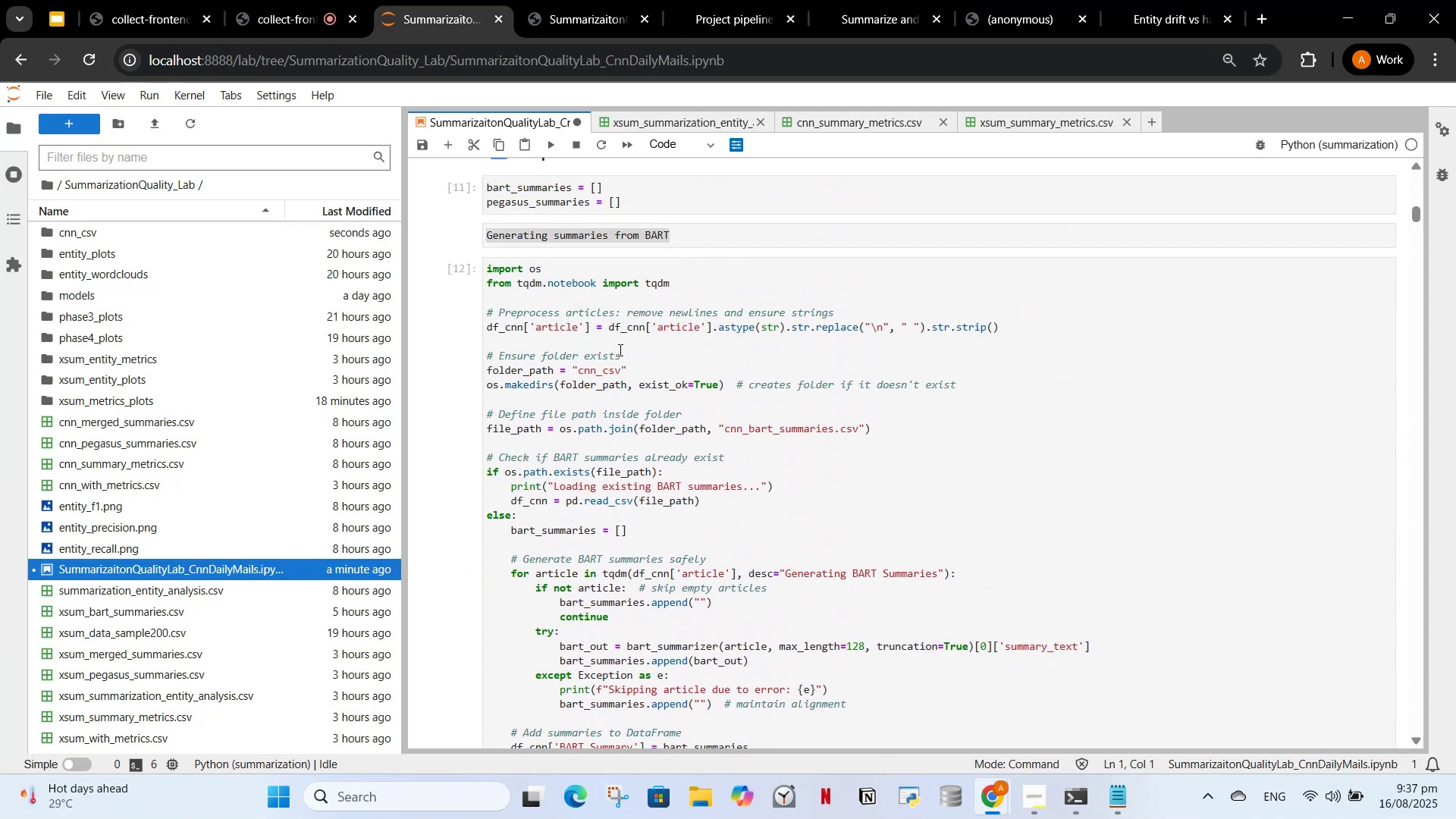 
scroll: coordinate [618, 353], scroll_direction: down, amount: 3.0
 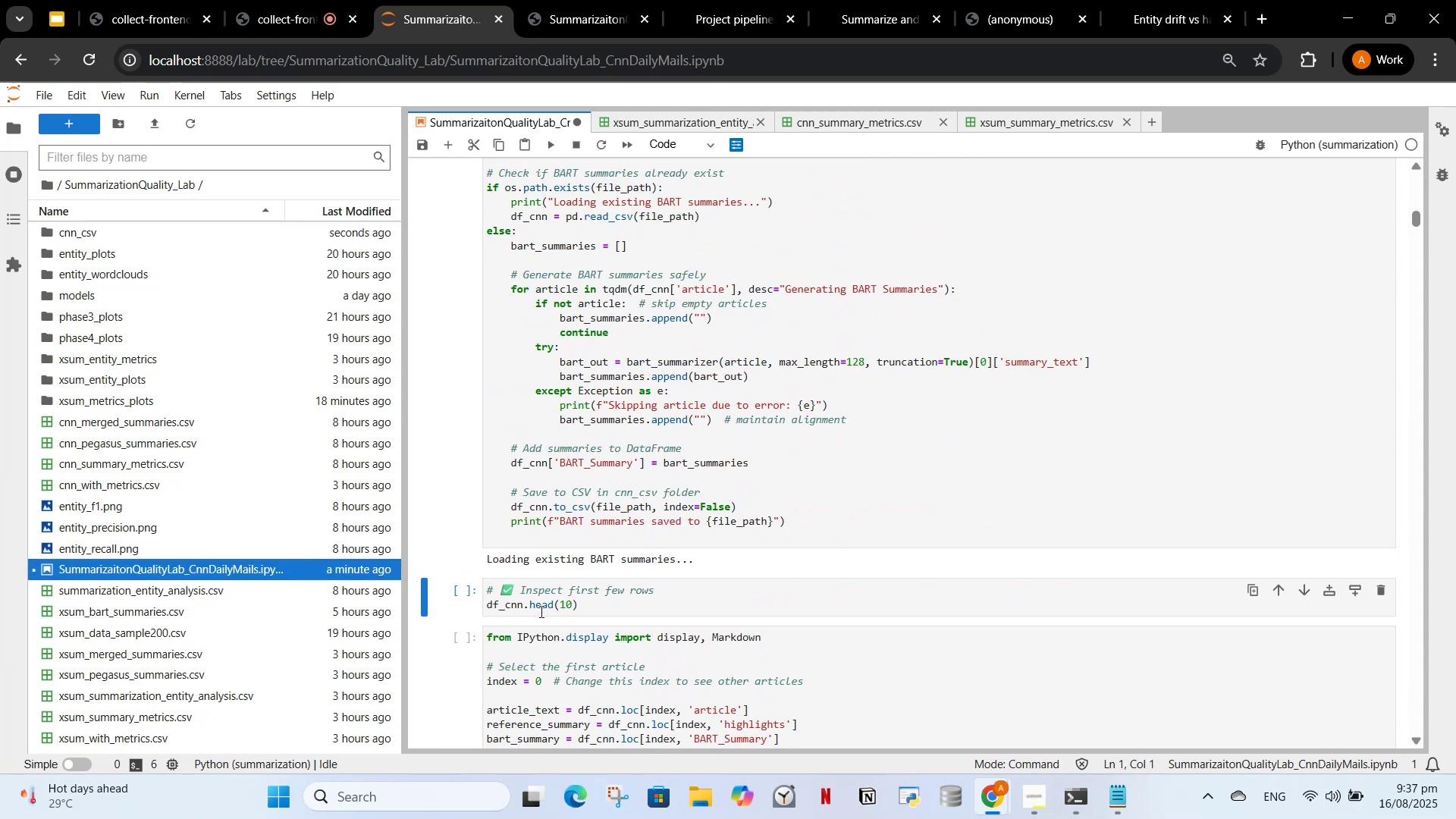 
left_click([540, 611])
 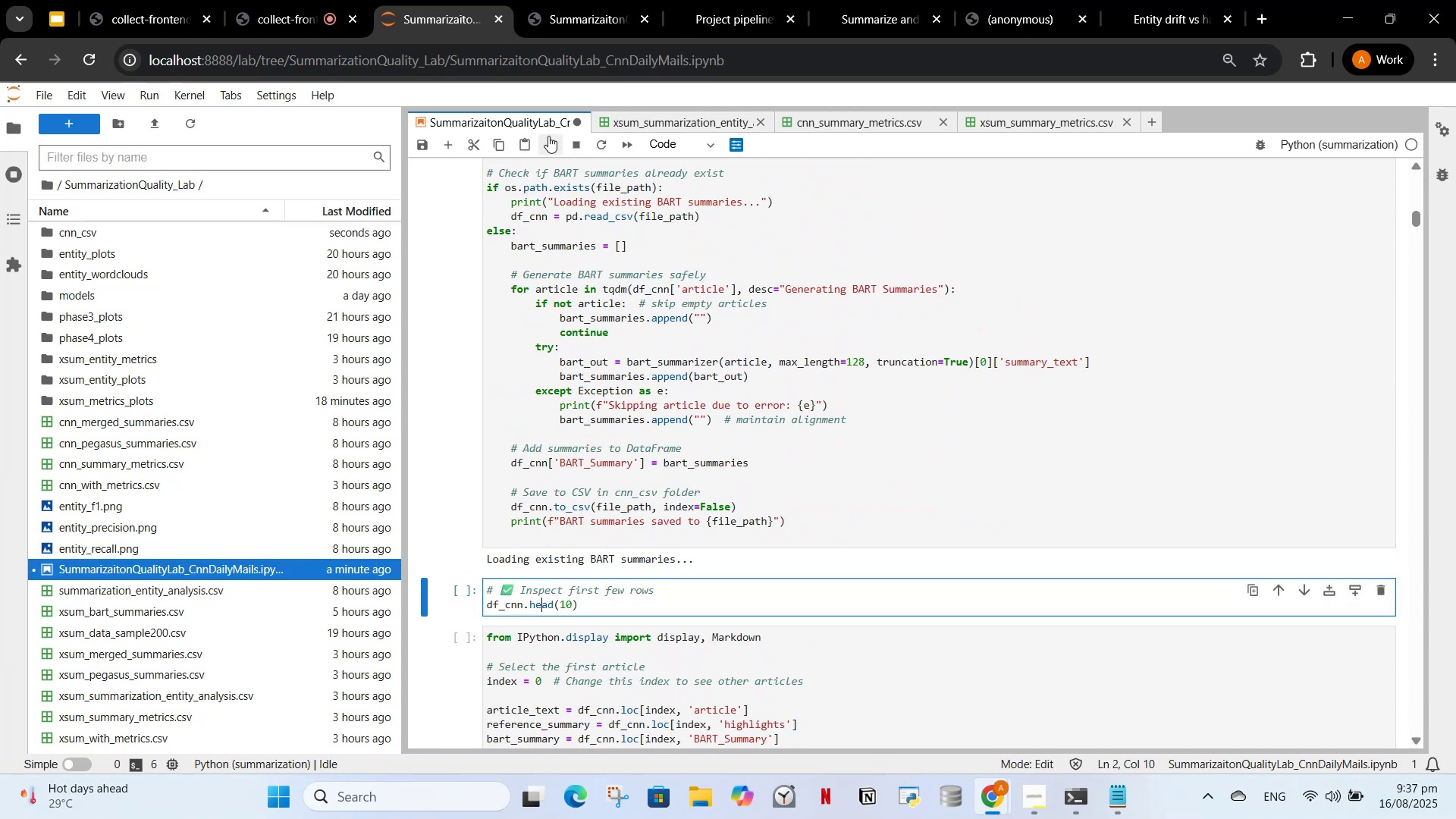 
left_click([548, 136])
 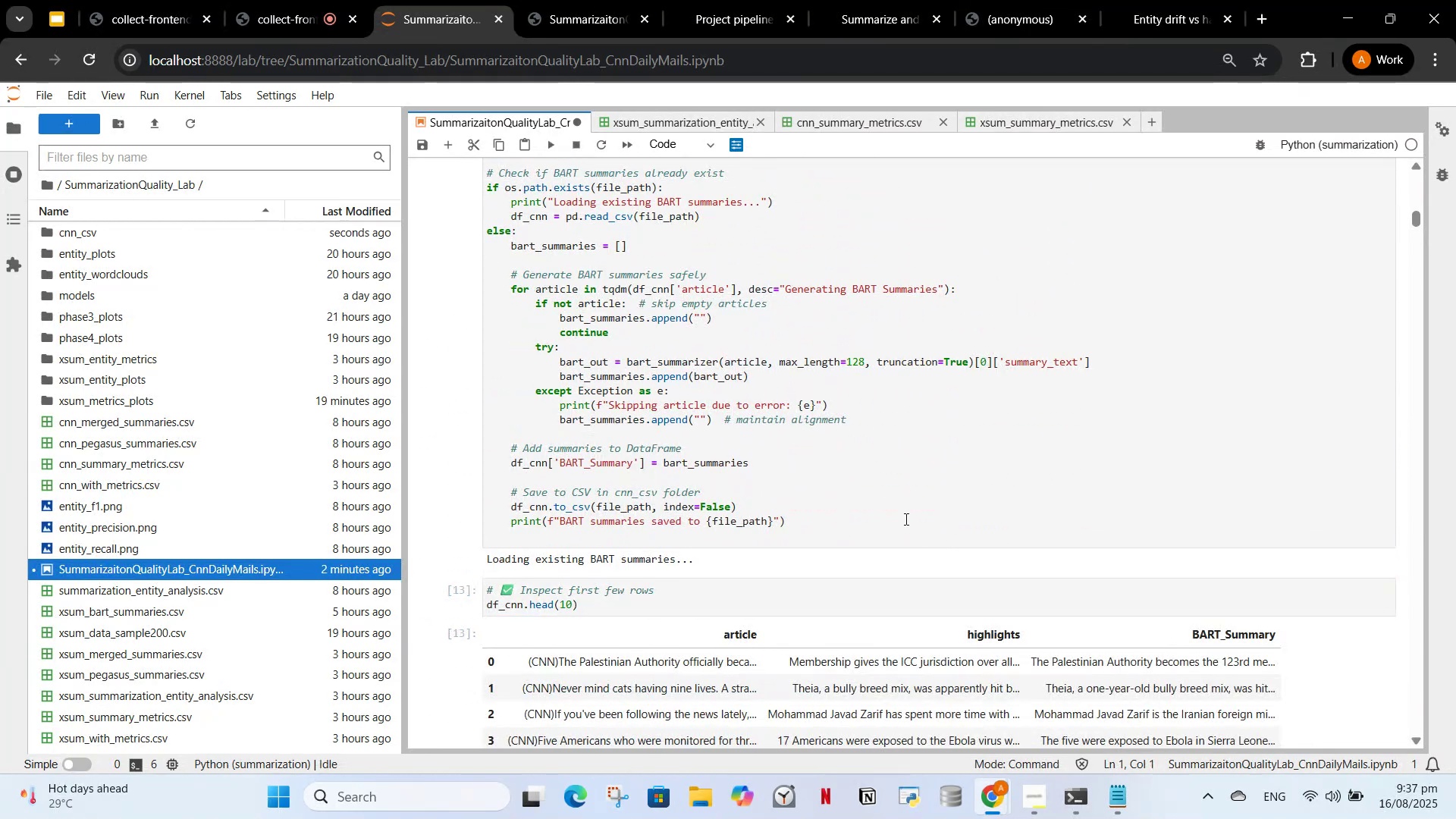 
scroll: coordinate [894, 486], scroll_direction: down, amount: 6.0
 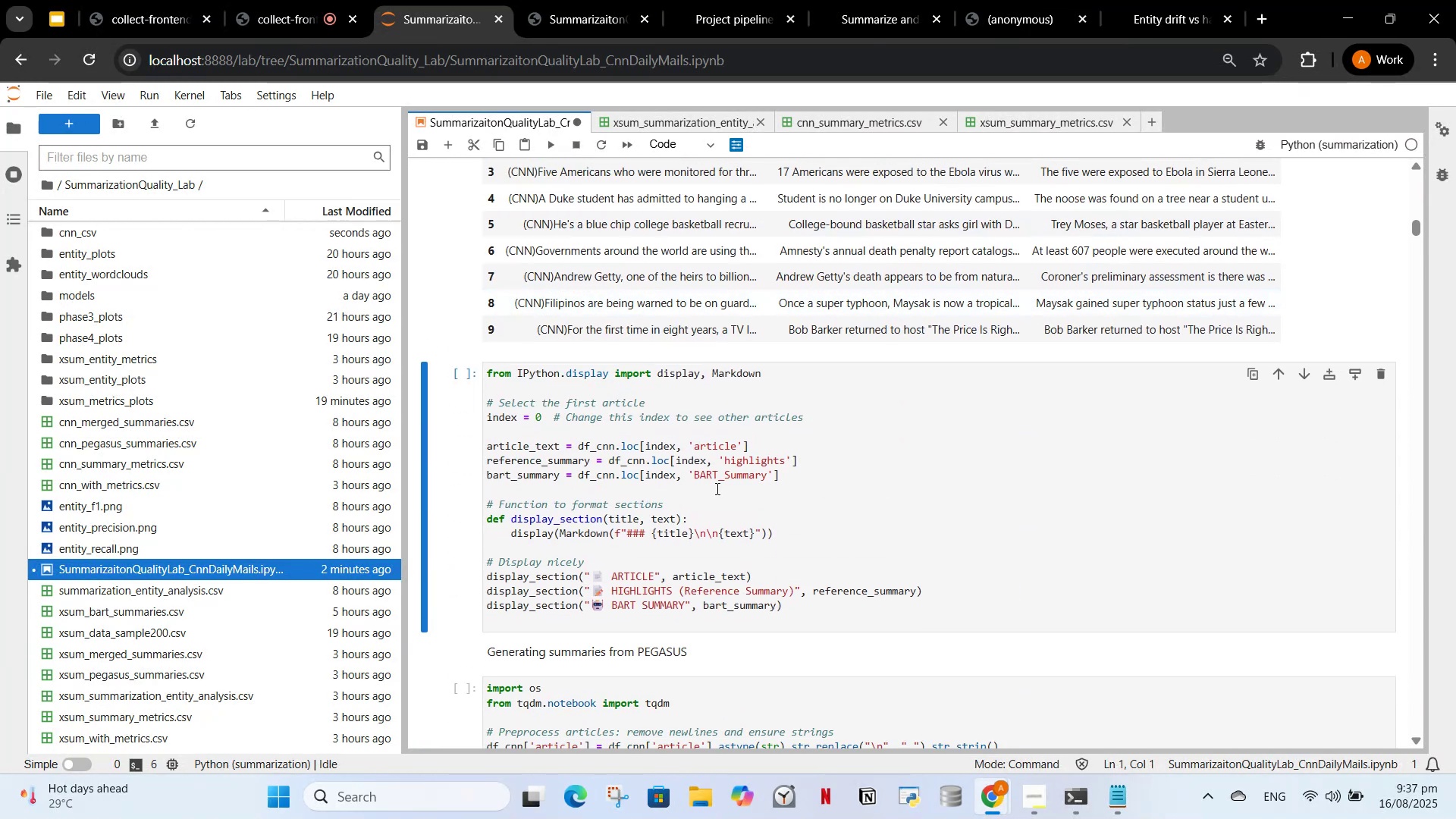 
left_click([716, 488])
 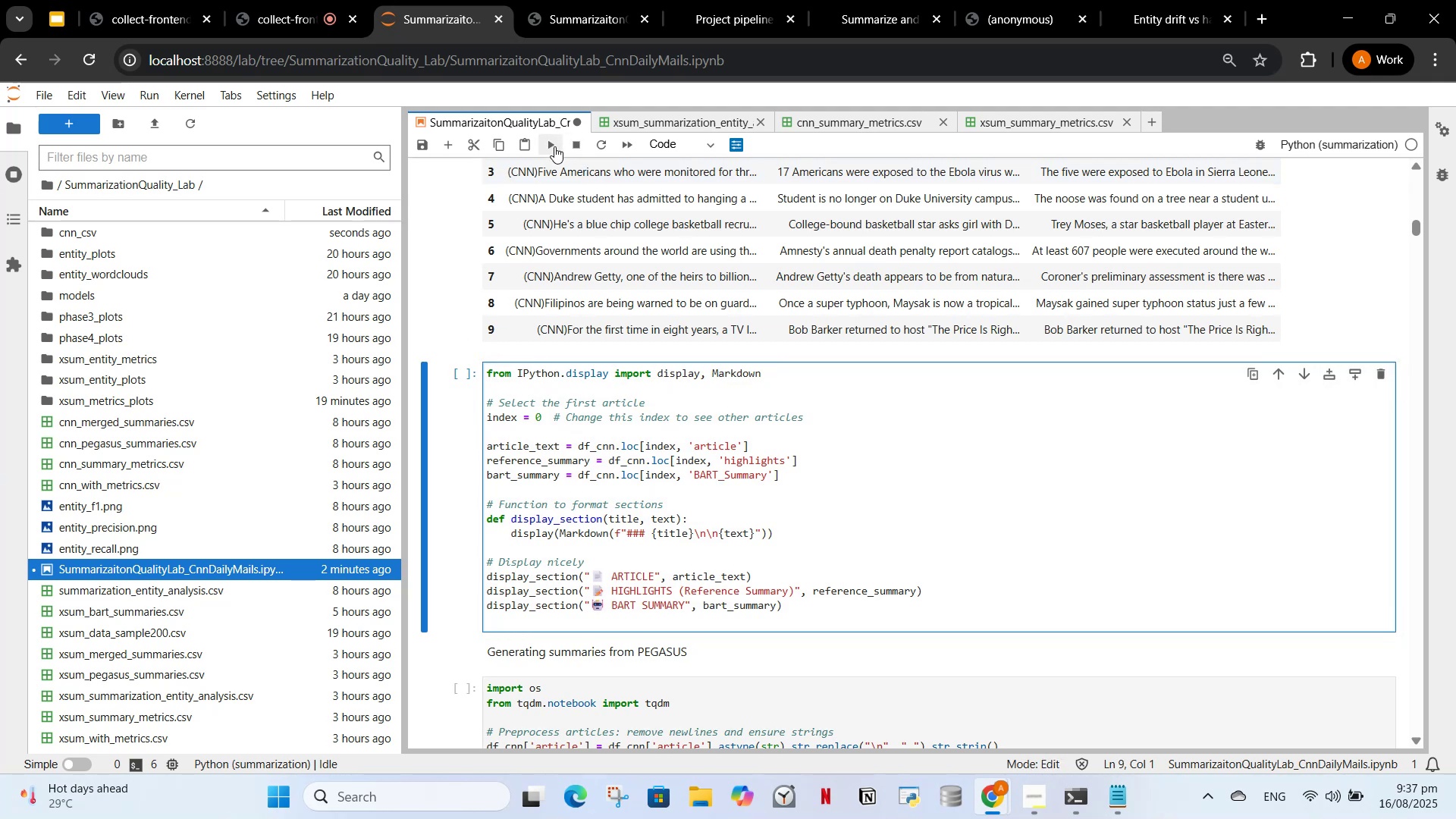 
left_click([554, 146])
 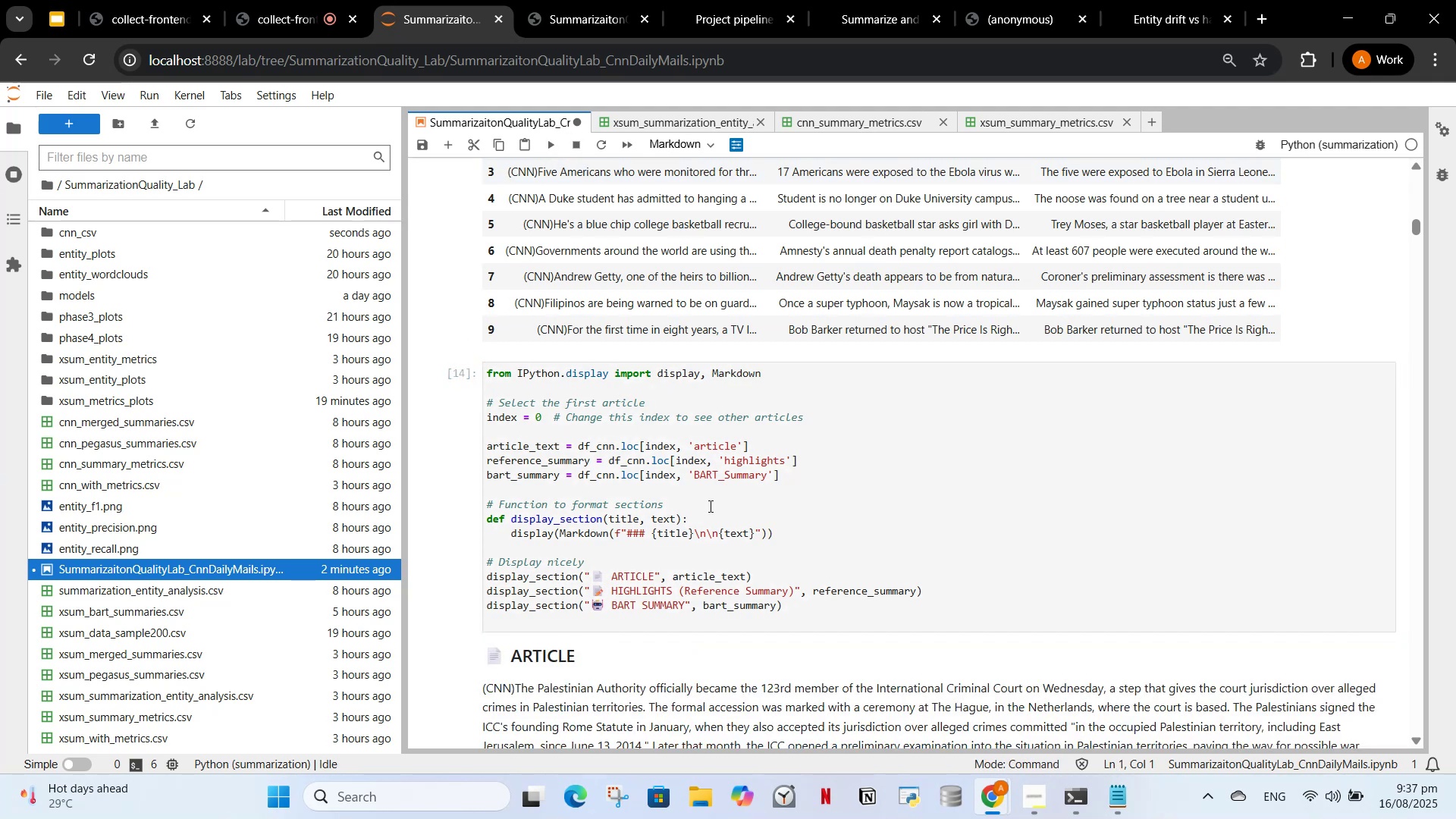 
scroll: coordinate [710, 495], scroll_direction: down, amount: 8.0
 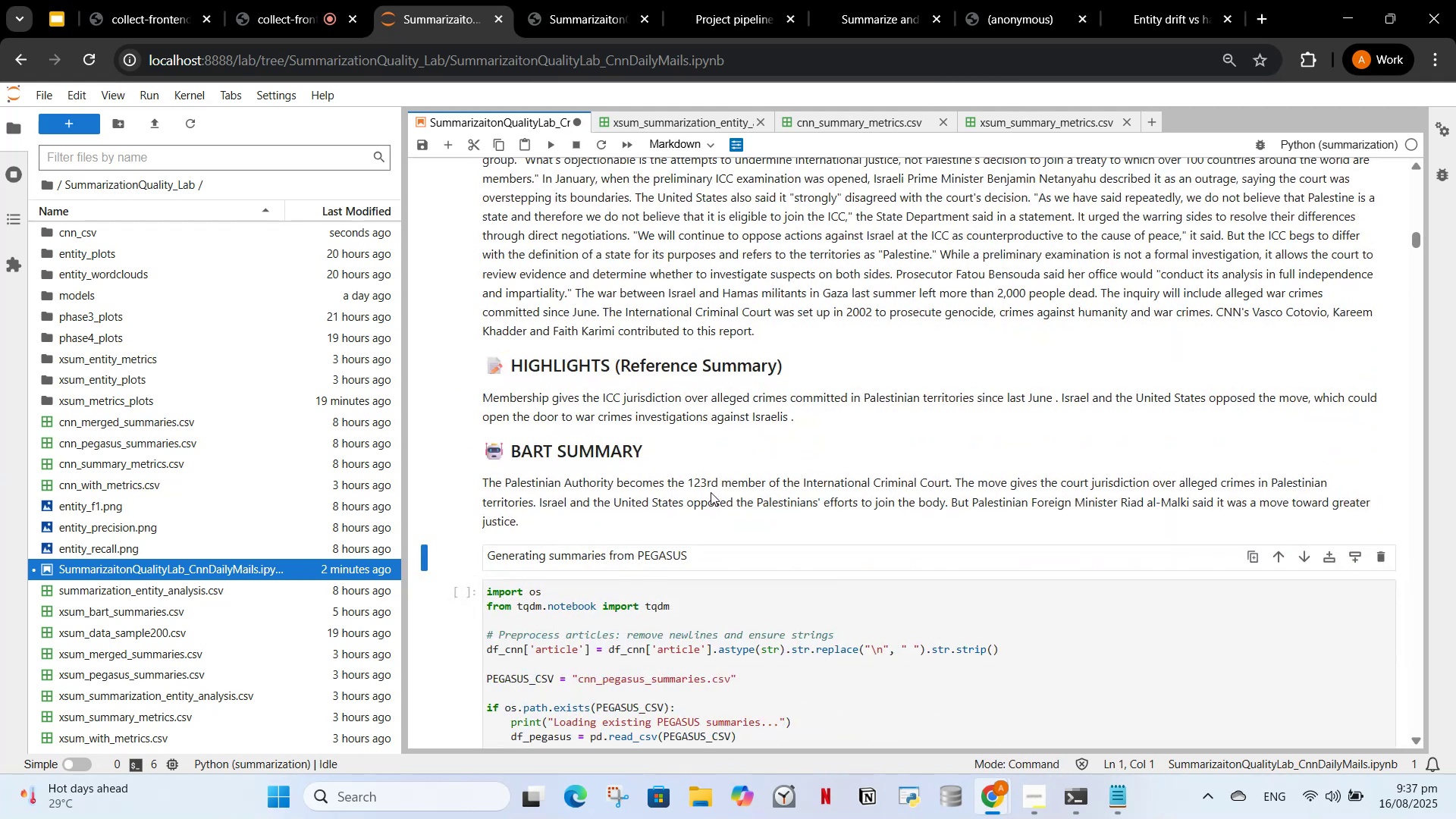 
scroll: coordinate [735, 475], scroll_direction: up, amount: 13.0
 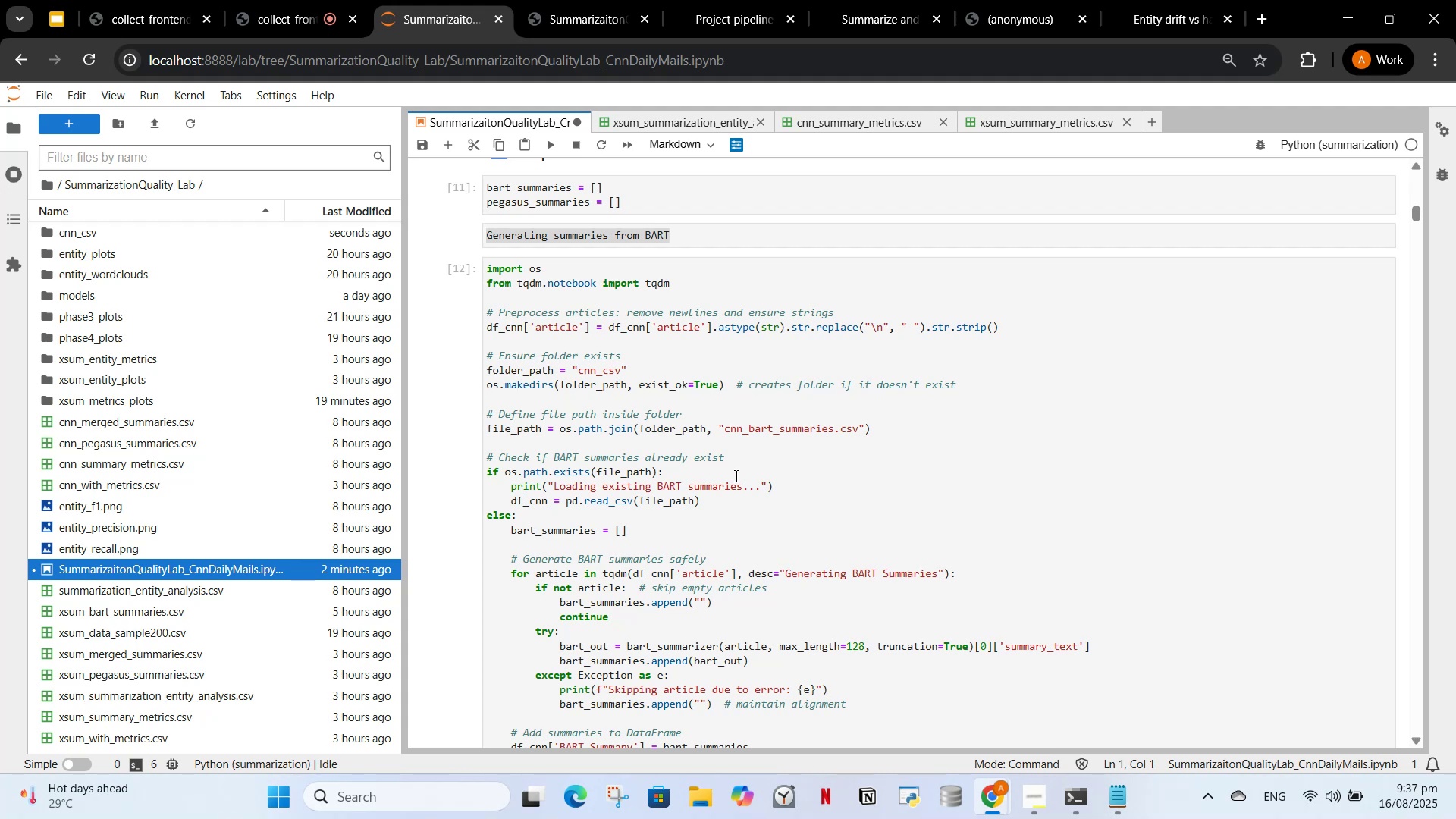 
scroll: coordinate [730, 538], scroll_direction: down, amount: 21.0
 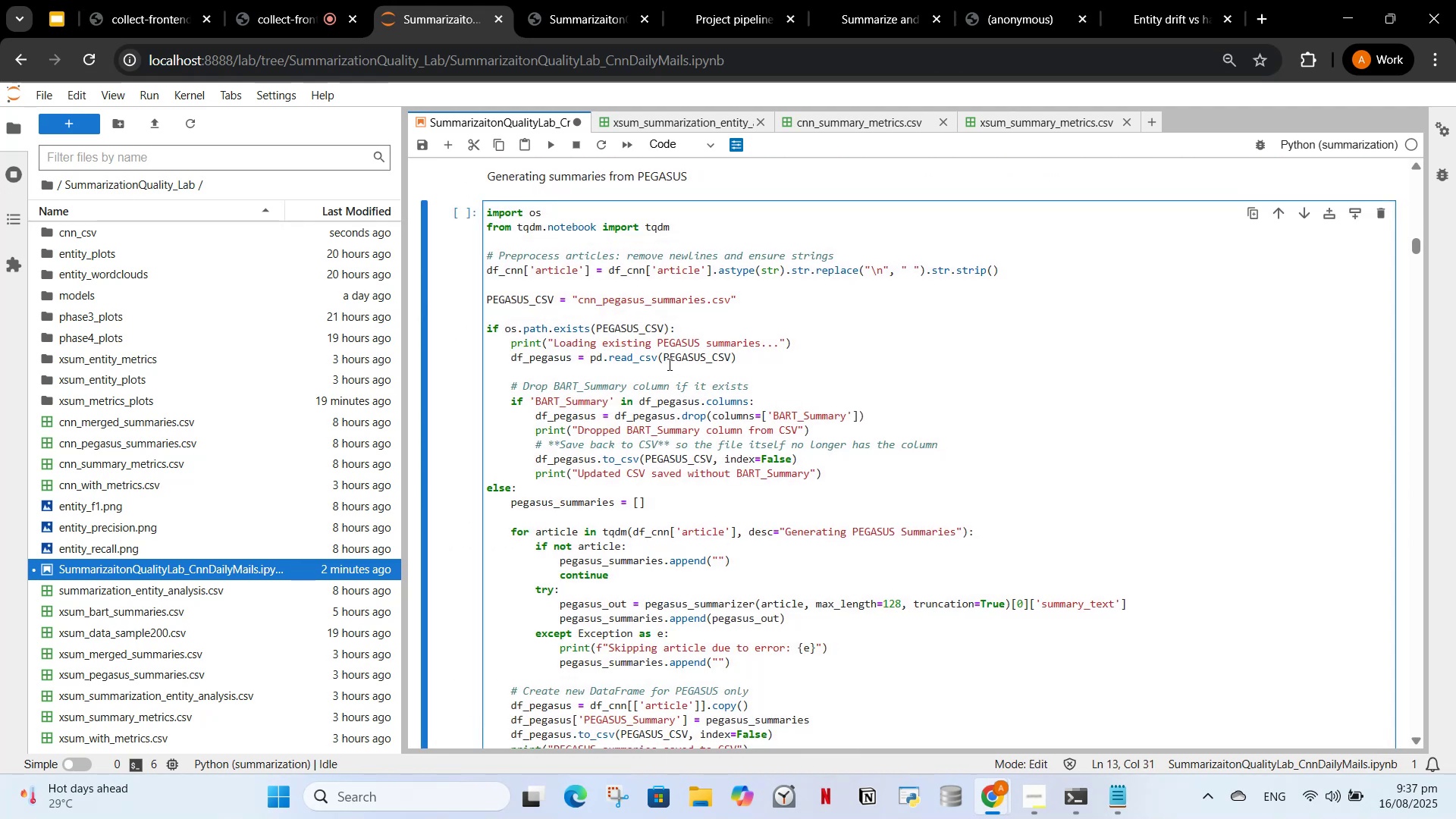 
key(Control+A)
 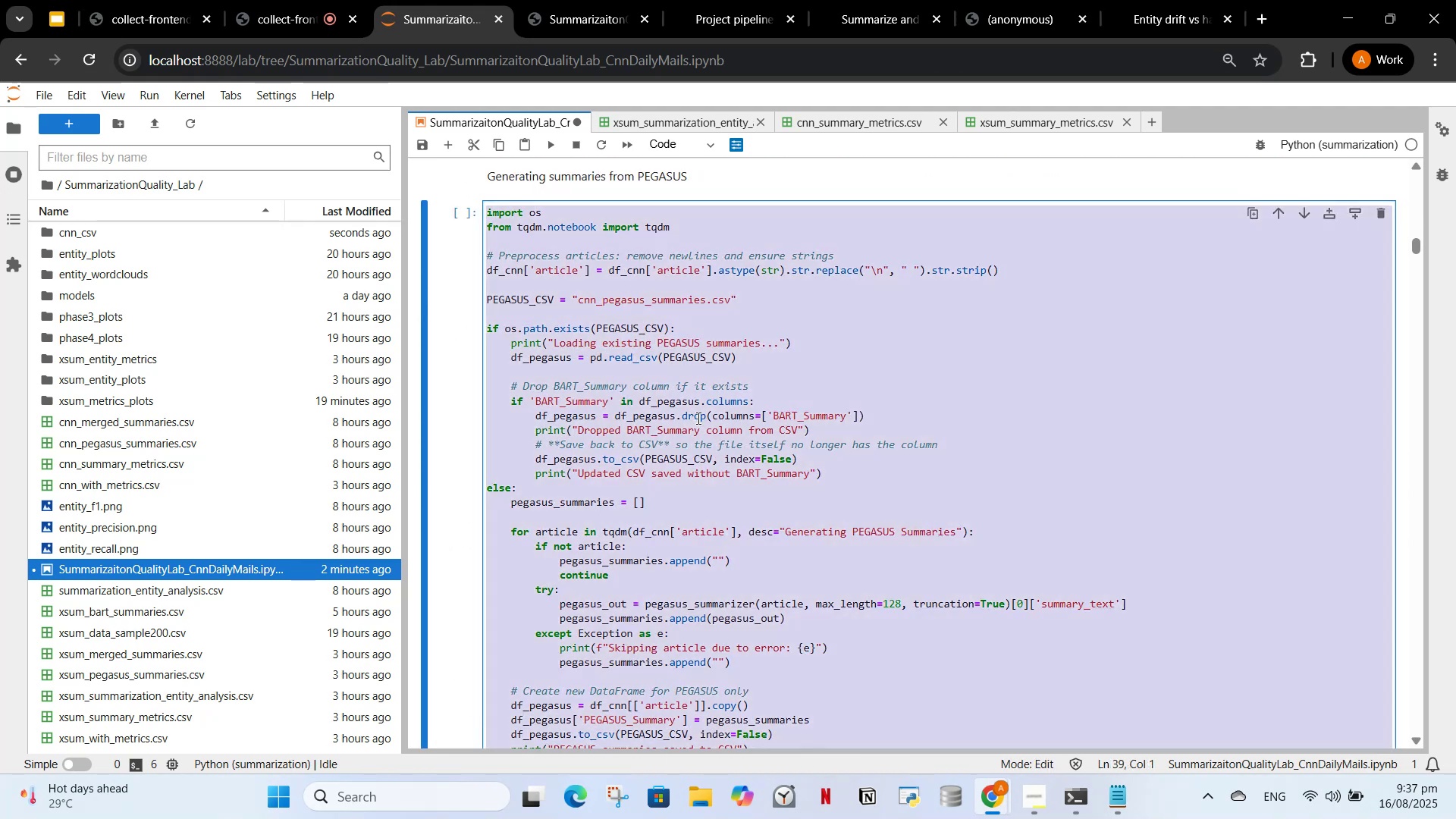 
key(Control+C)
 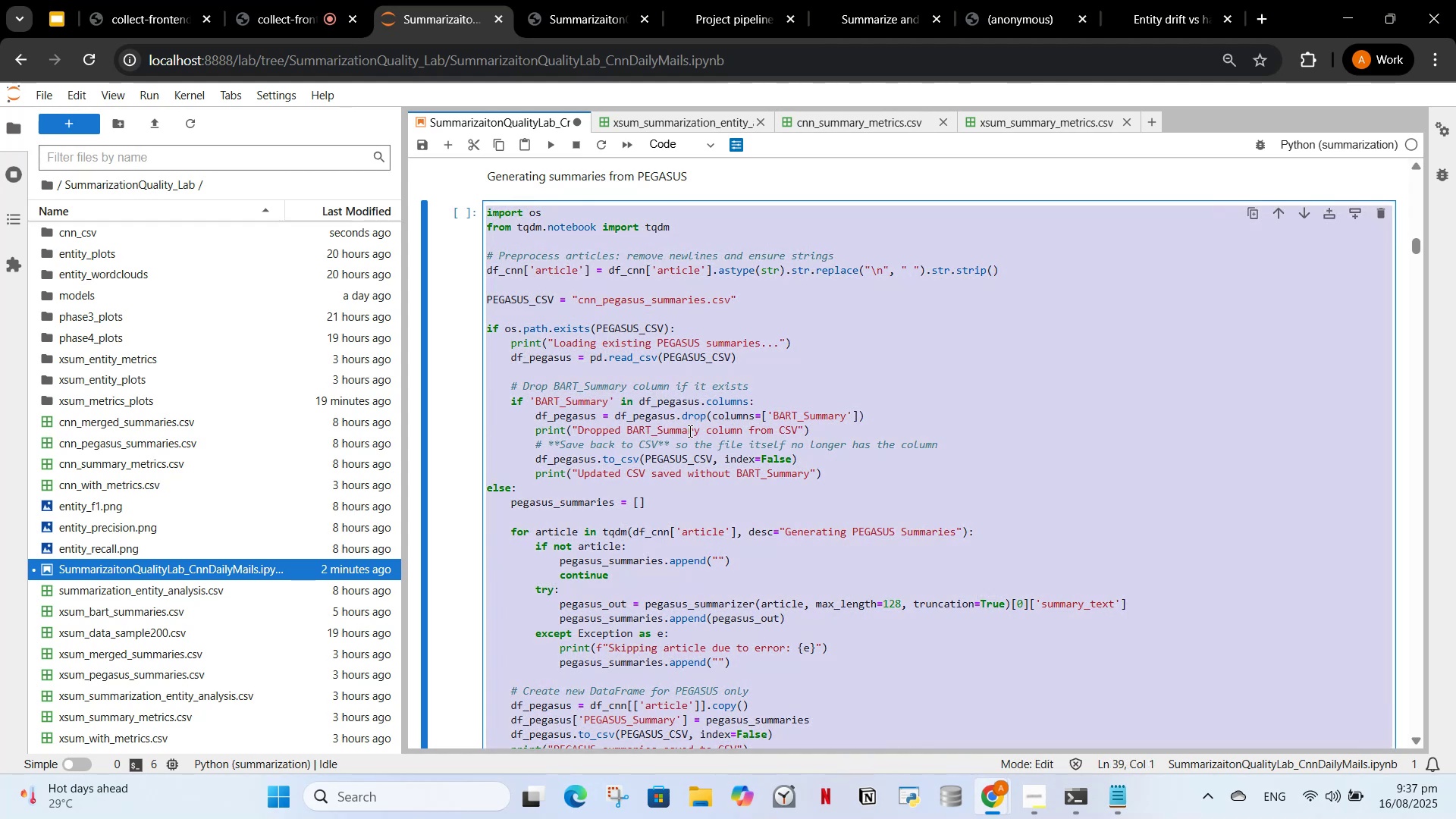 
scroll: coordinate [777, 362], scroll_direction: down, amount: 14.0
 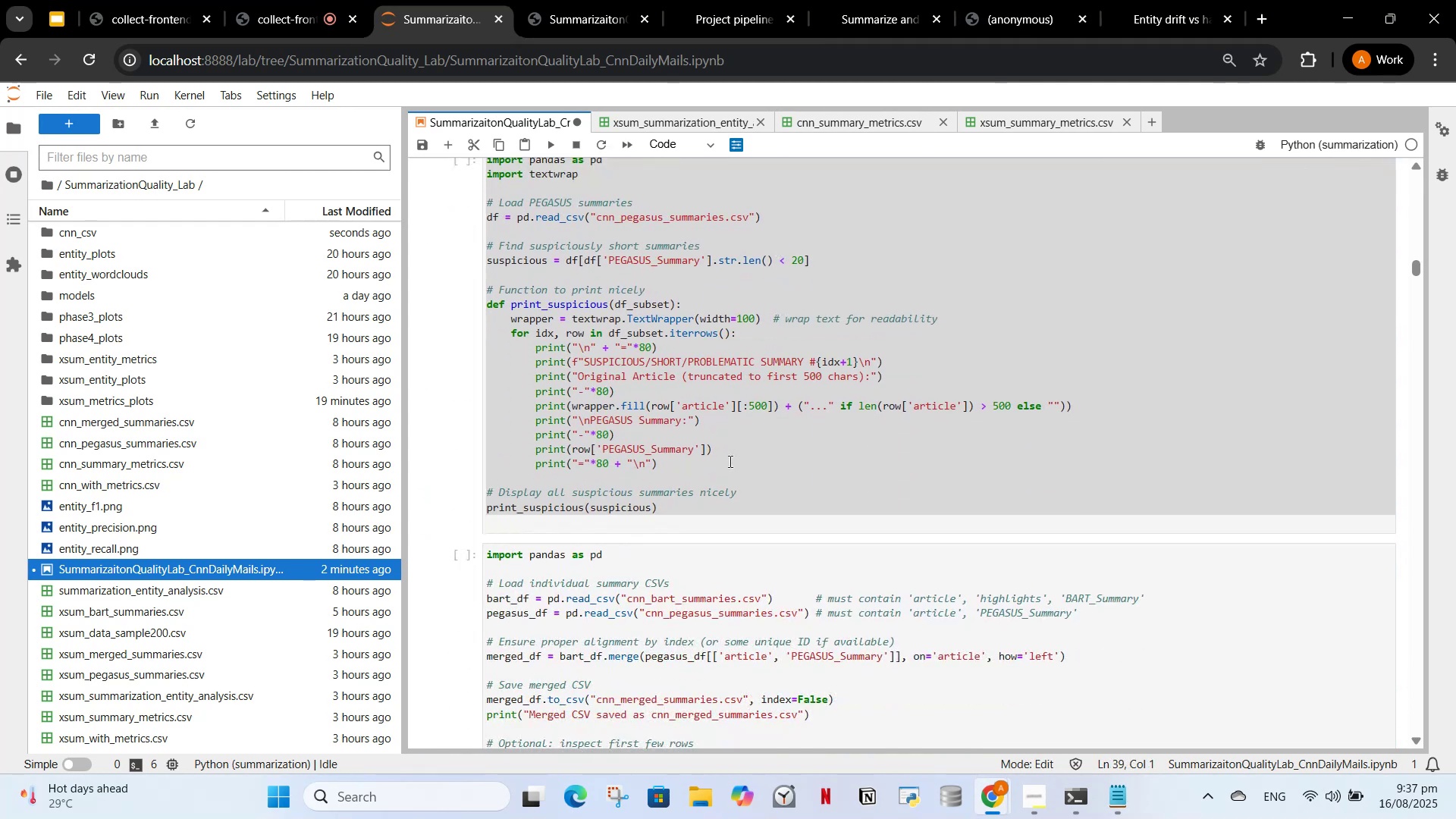 
left_click([729, 461])
 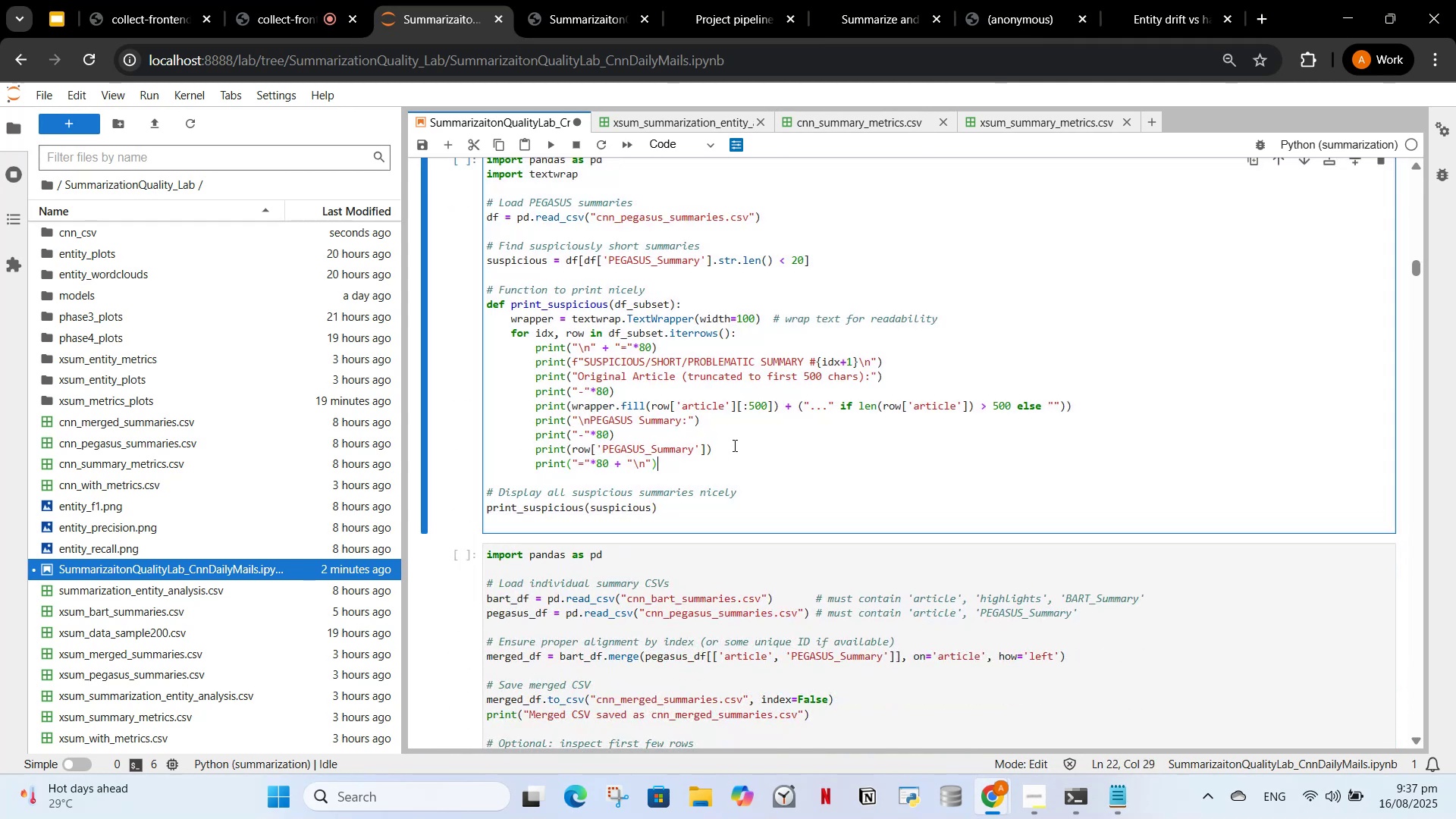 
scroll: coordinate [736, 447], scroll_direction: down, amount: 5.0
 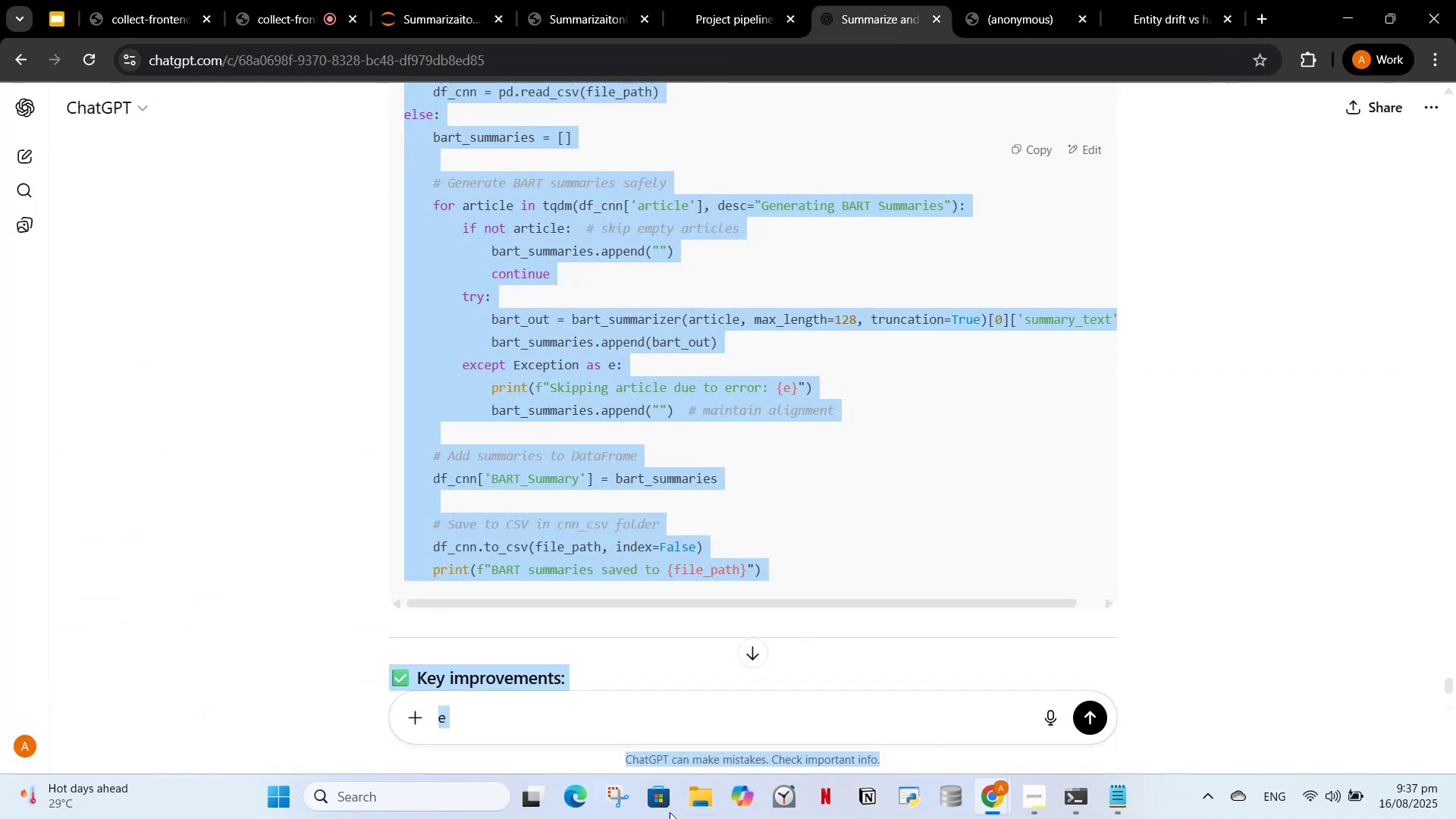 
left_click([594, 716])
 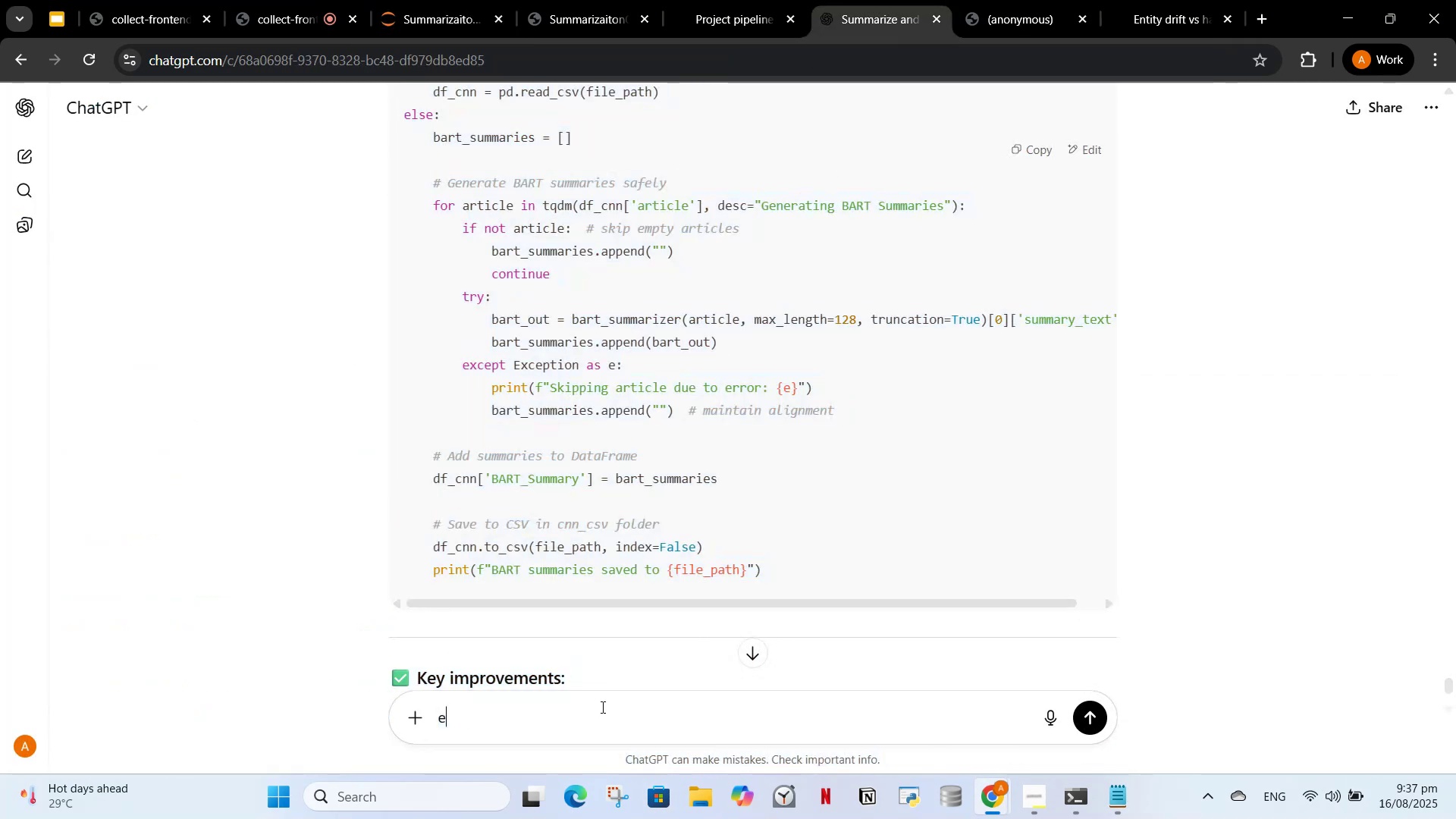 
key(Backspace)
 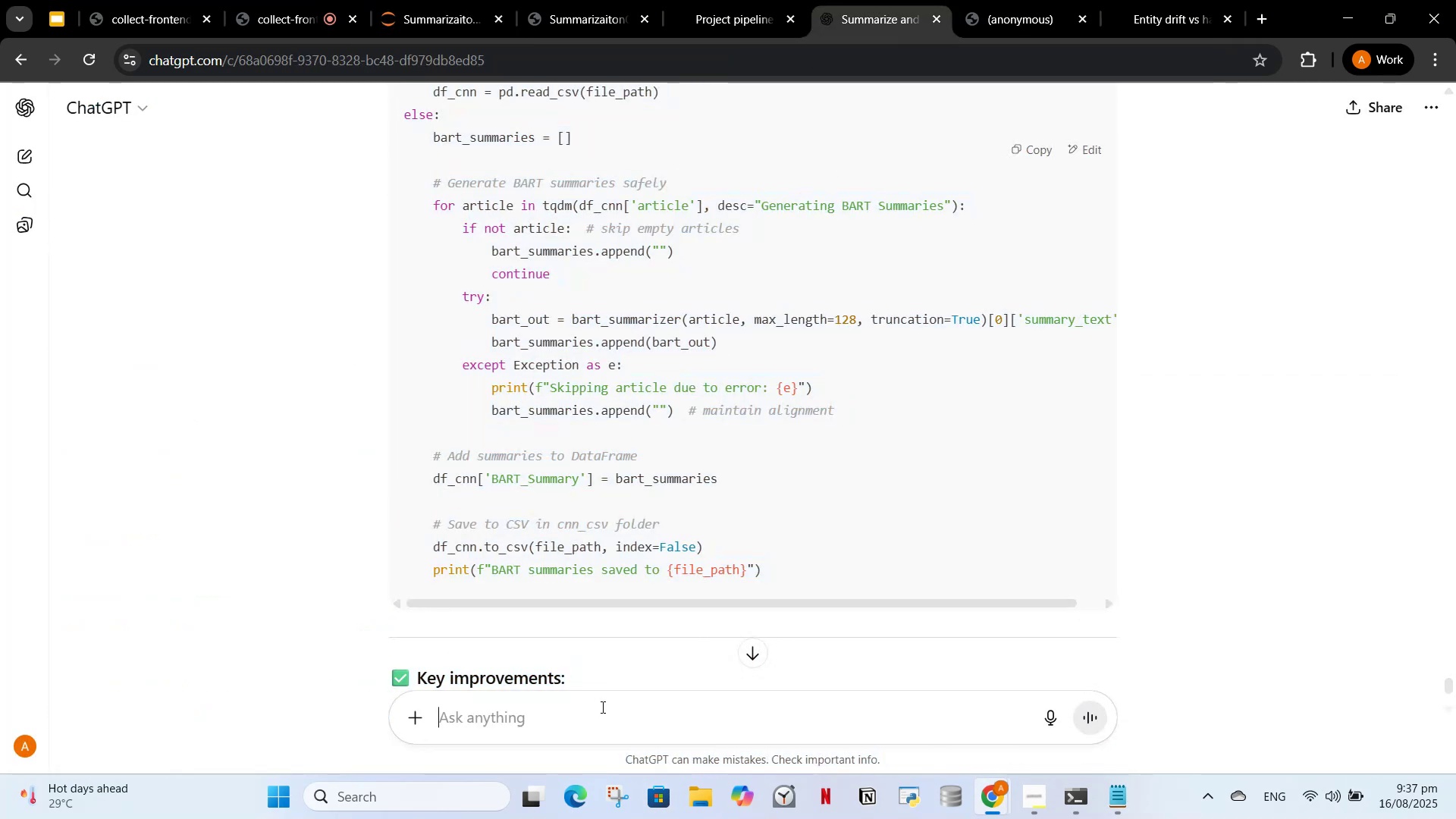 
key(Backspace)
 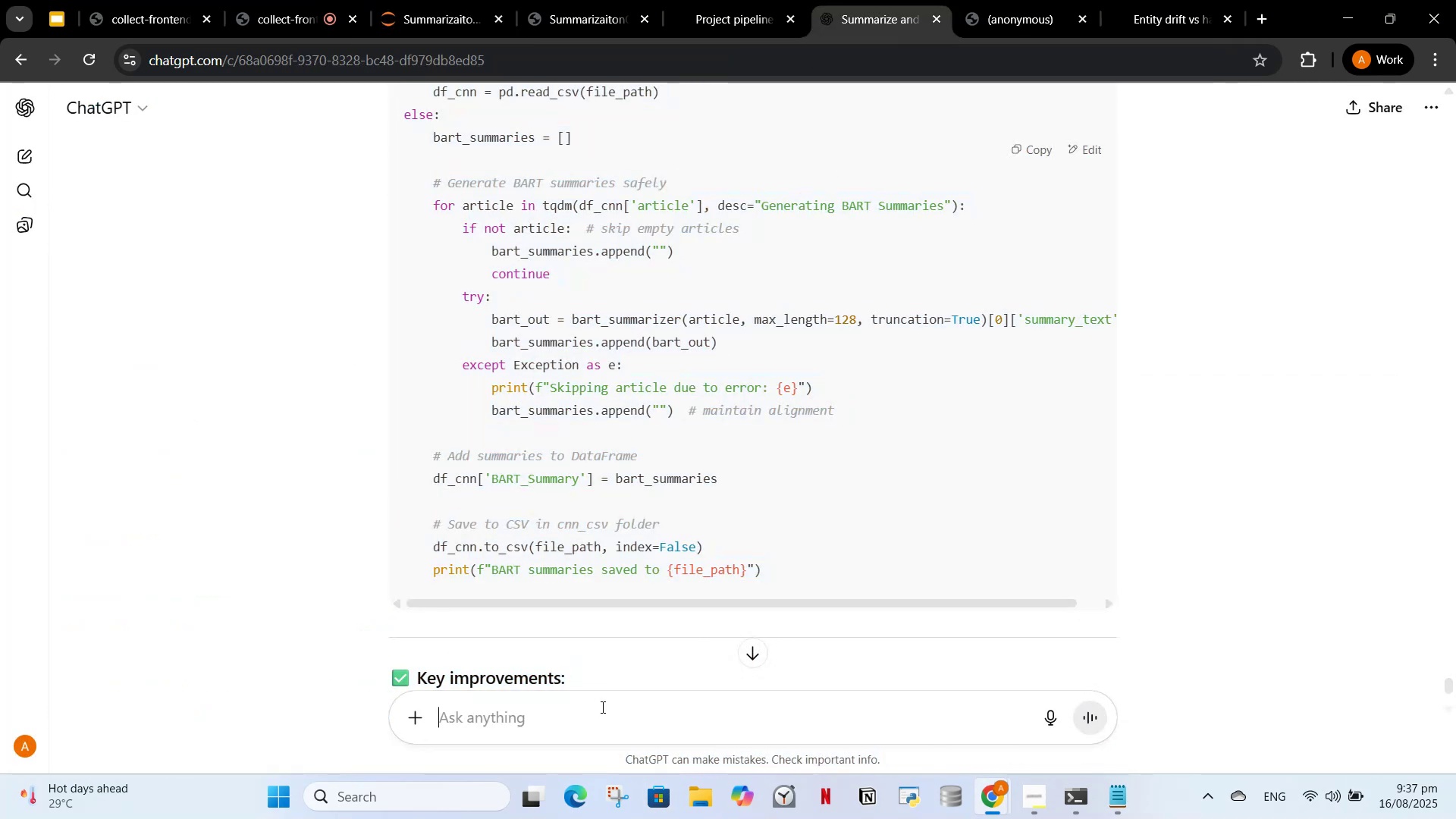 
key(Control+V)
 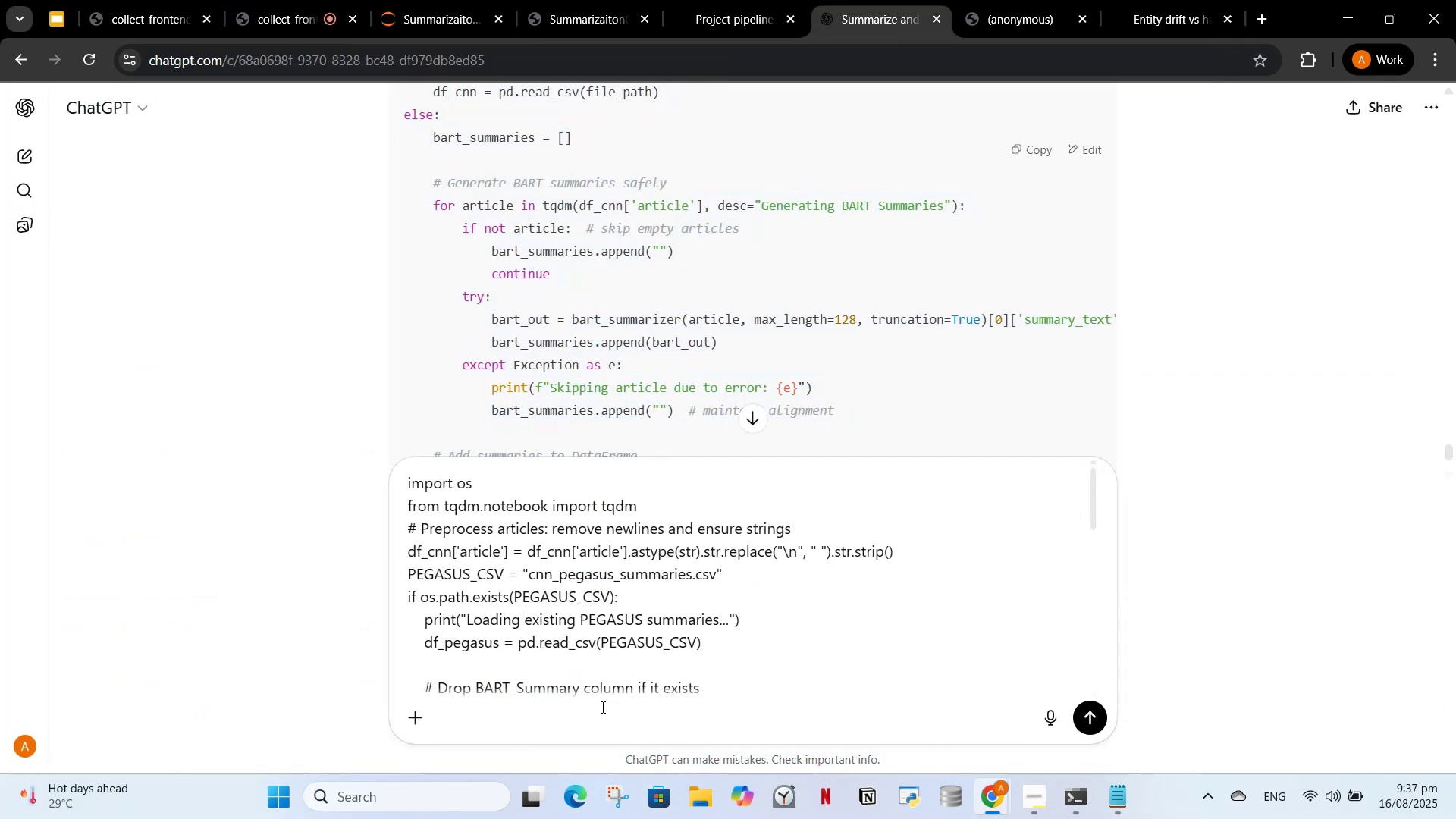 
type(, chn)
key(Backspace)
type(ange this also)
 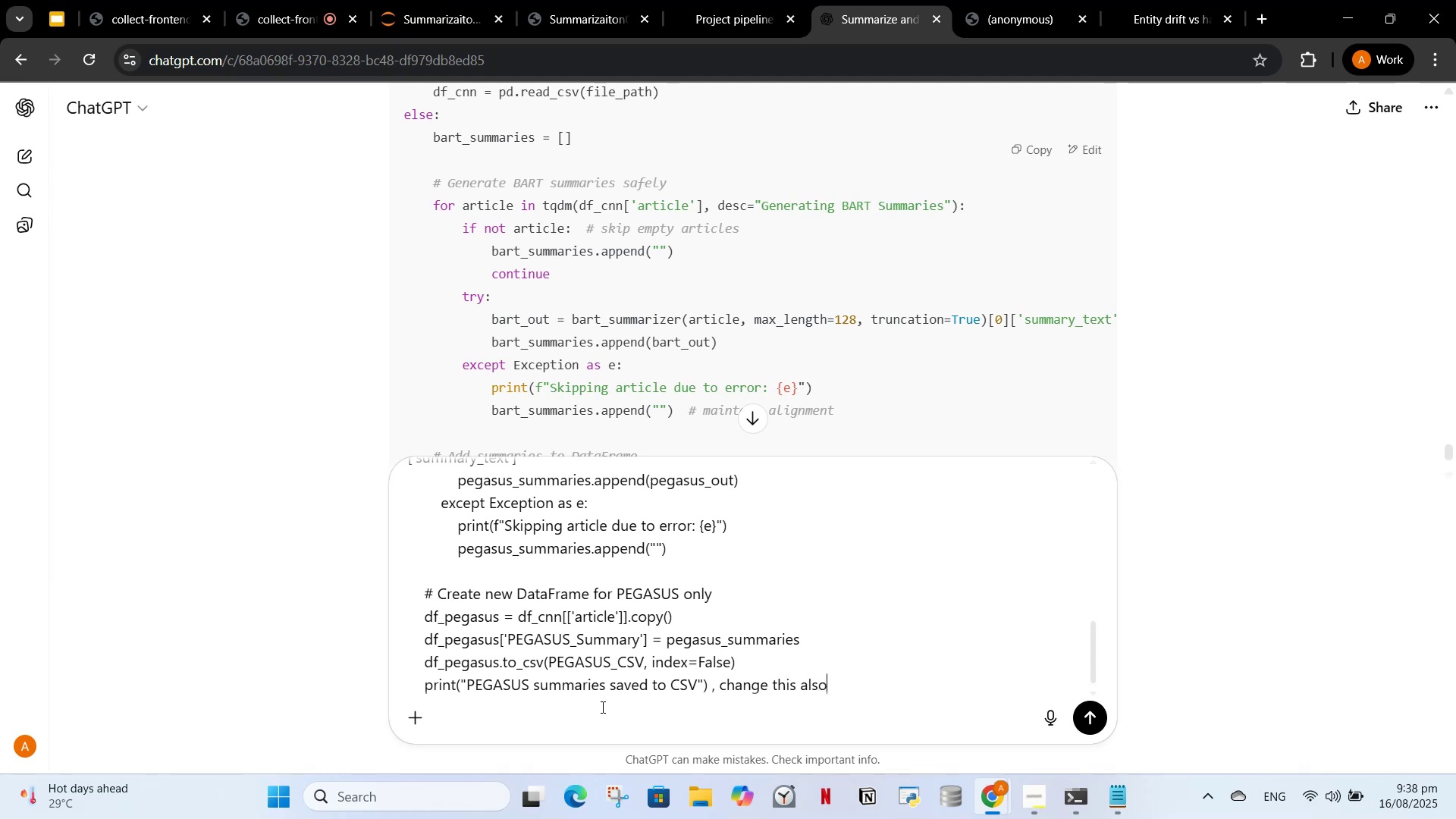 
key(Enter)
 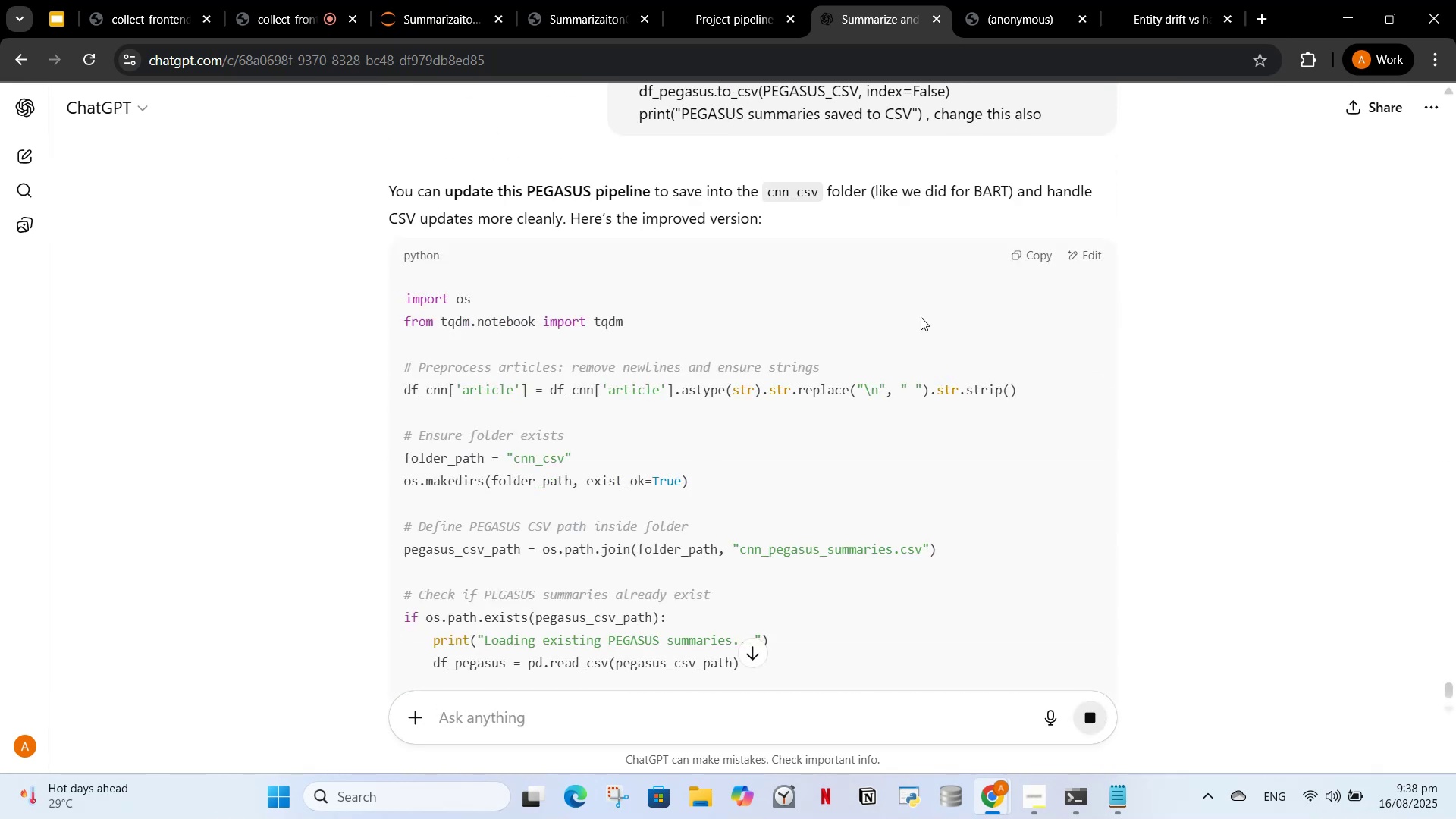 
wait(7.23)
 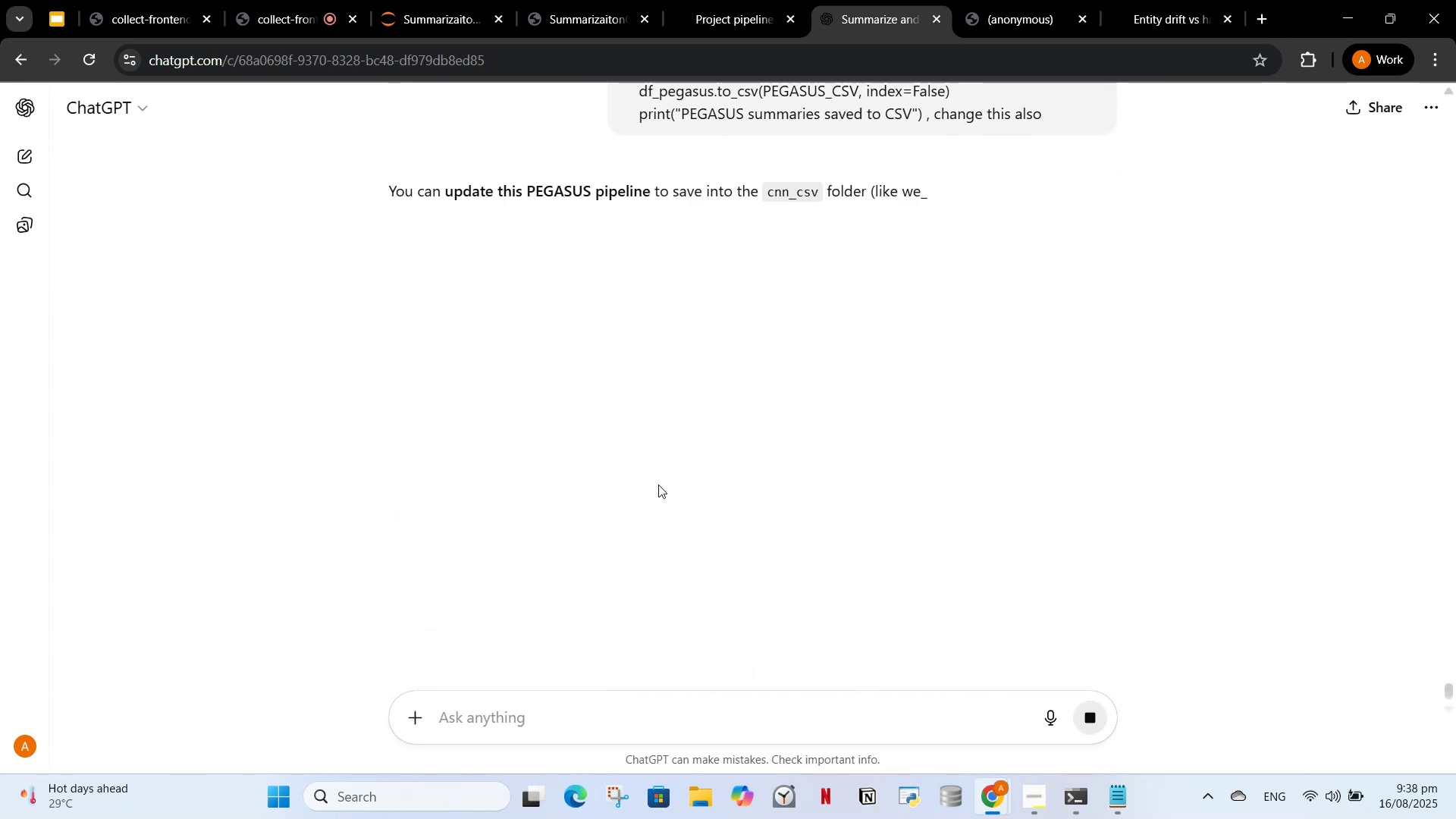 
scroll: coordinate [1414, 438], scroll_direction: down, amount: 10.0
 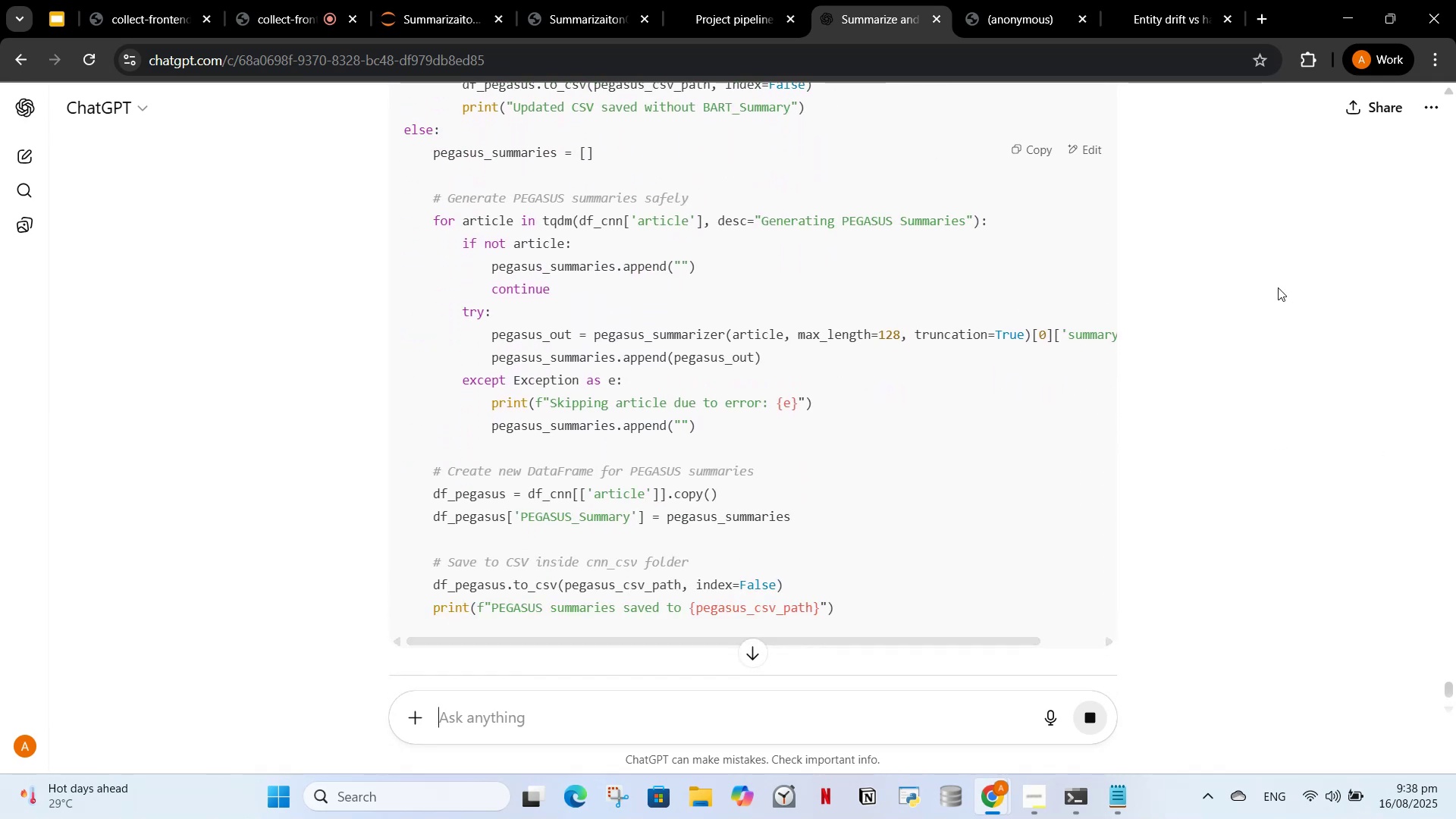 
scroll: coordinate [1116, 432], scroll_direction: up, amount: 8.0
 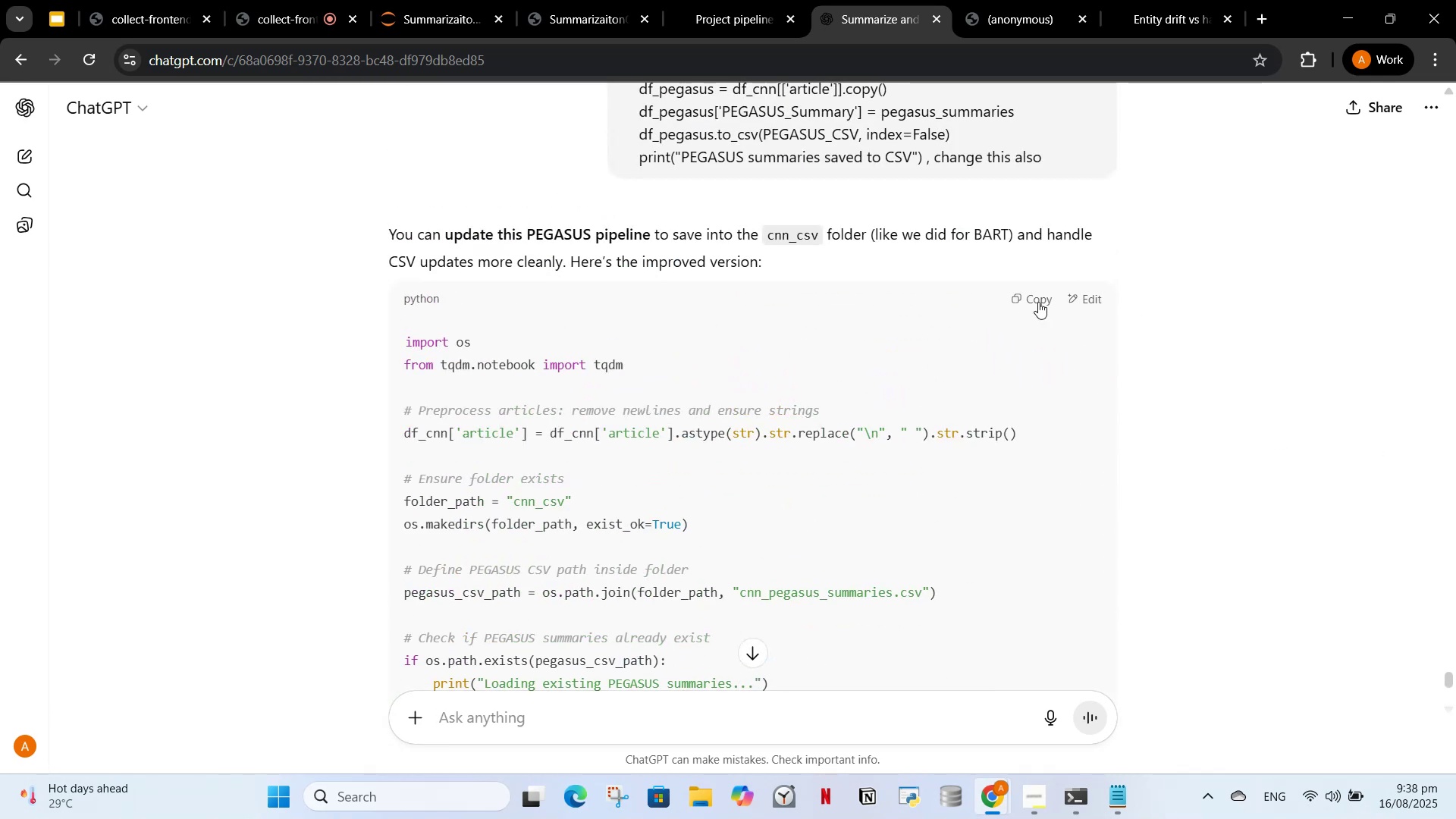 
left_click([1036, 293])
 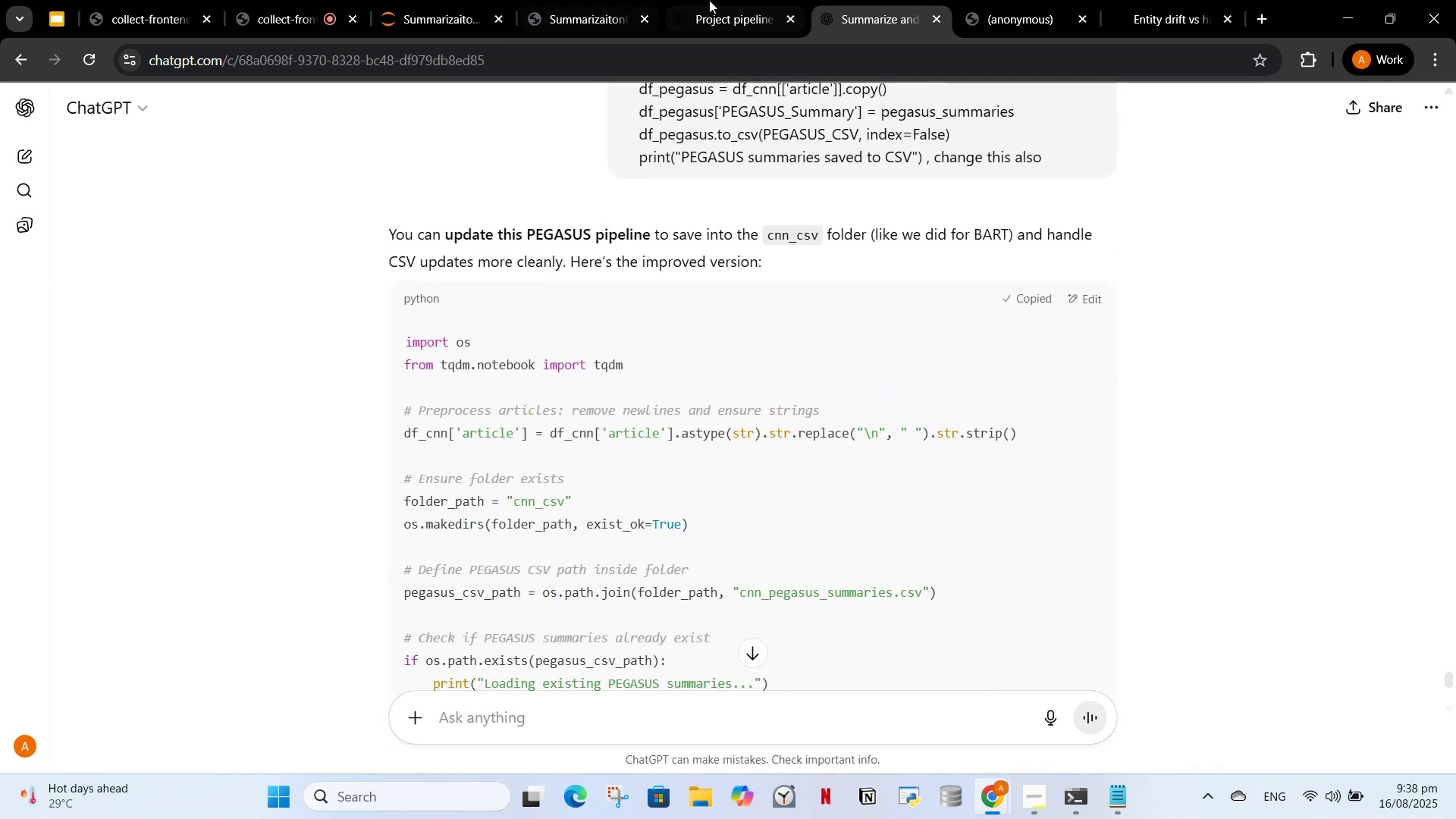 
left_click([711, 0])
 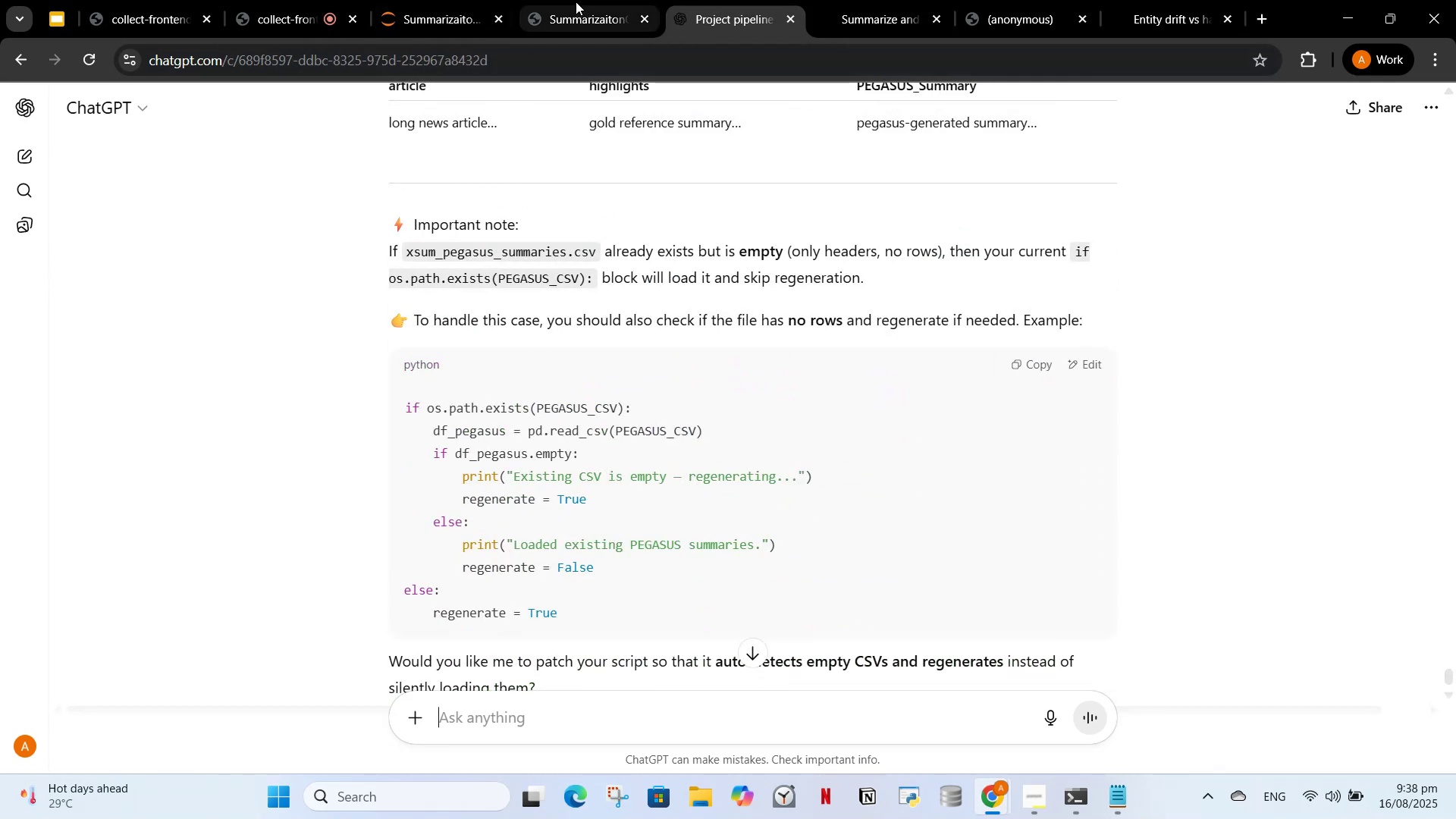 
double_click([488, 0])
 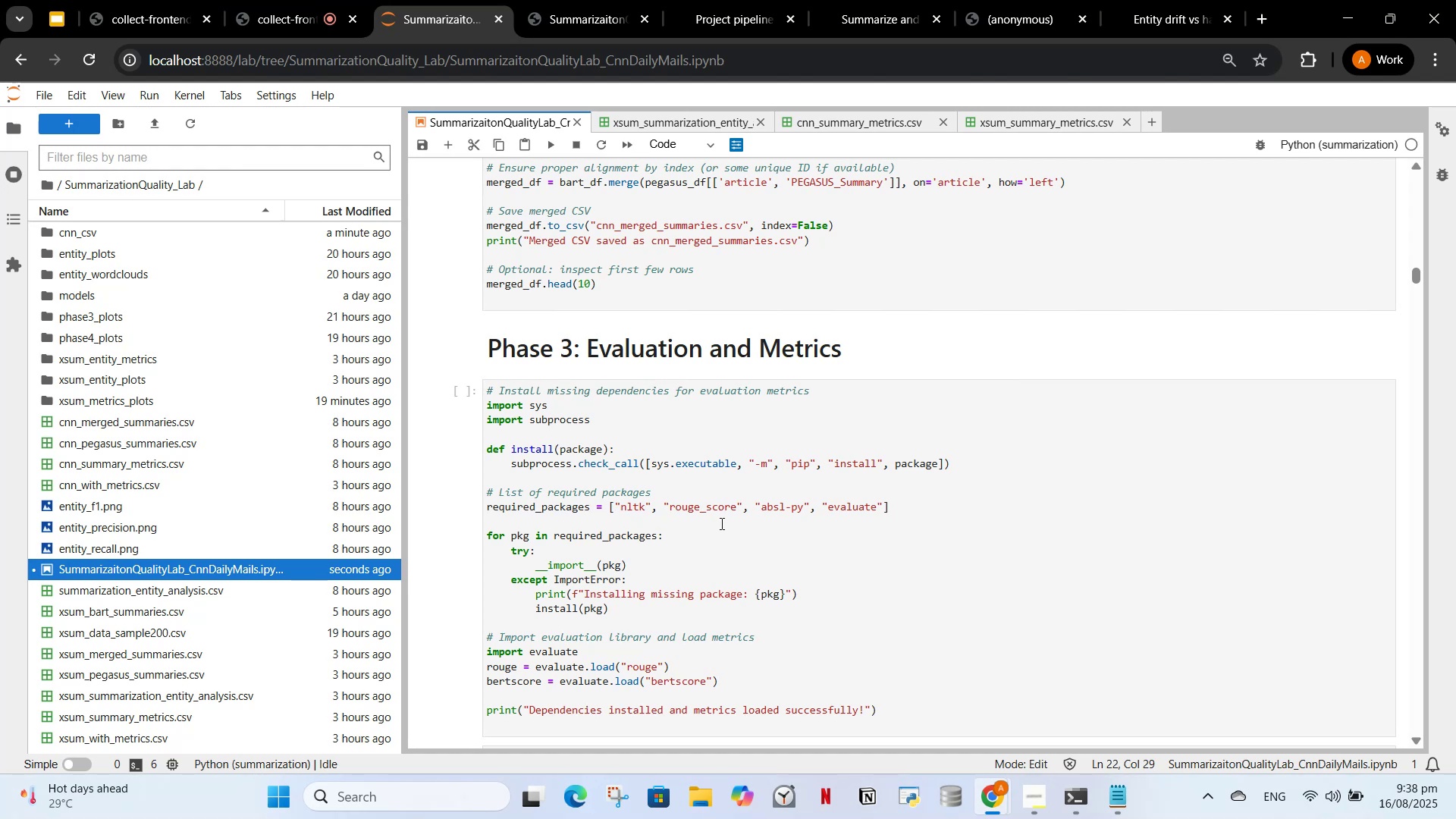 
scroll: coordinate [761, 674], scroll_direction: up, amount: 20.0
 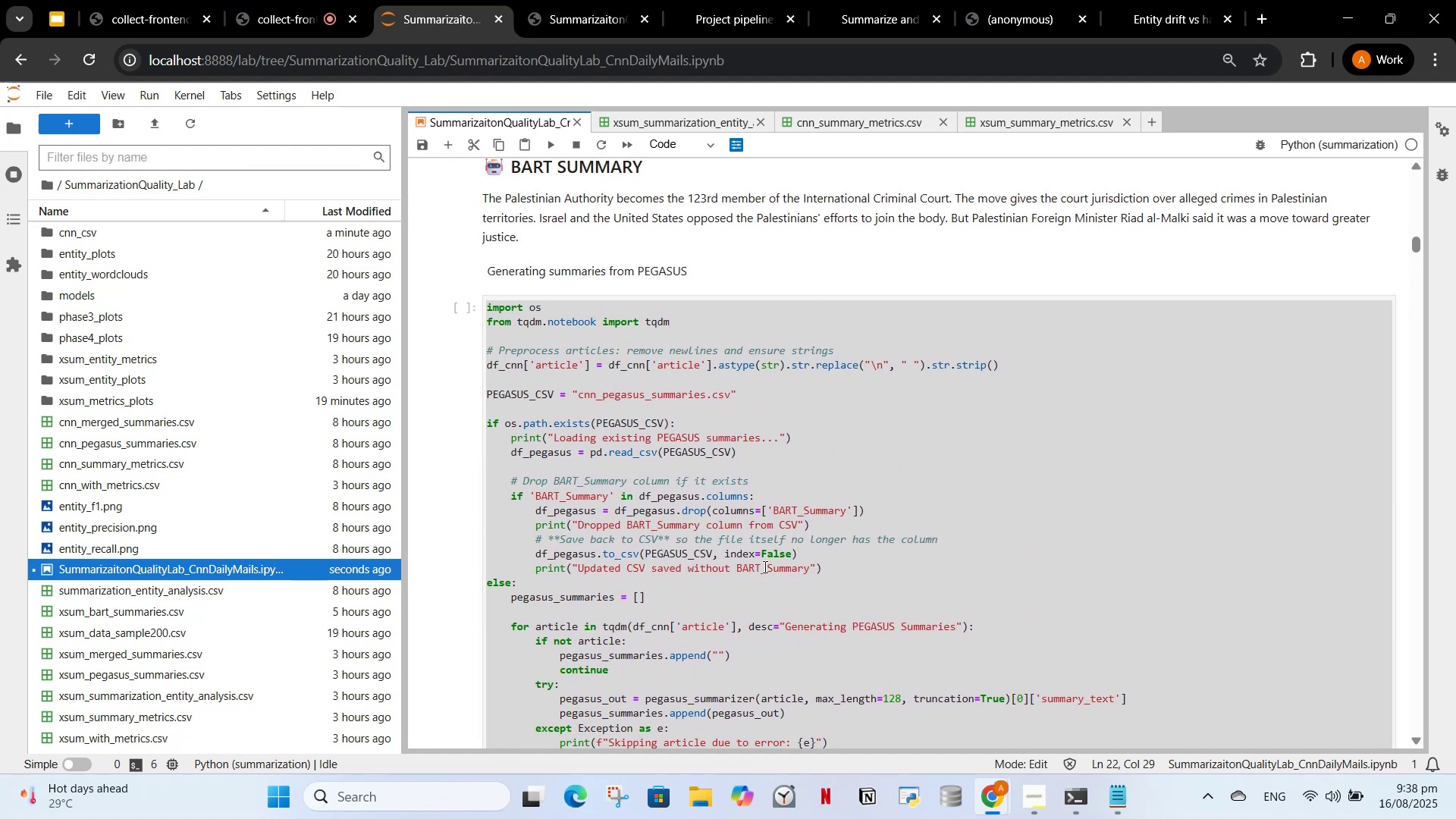 
left_click([764, 566])
 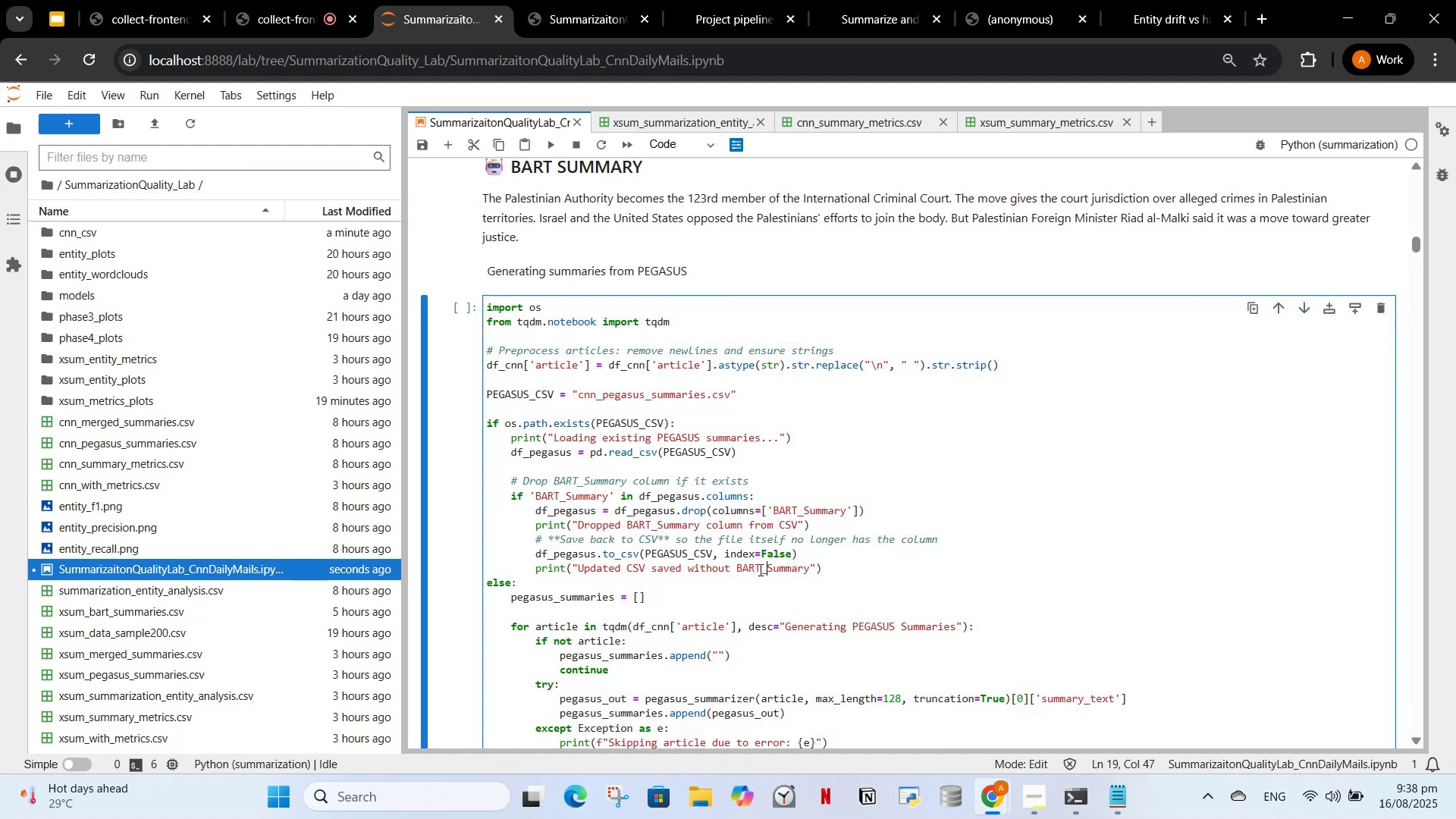 
key(Control+A)
 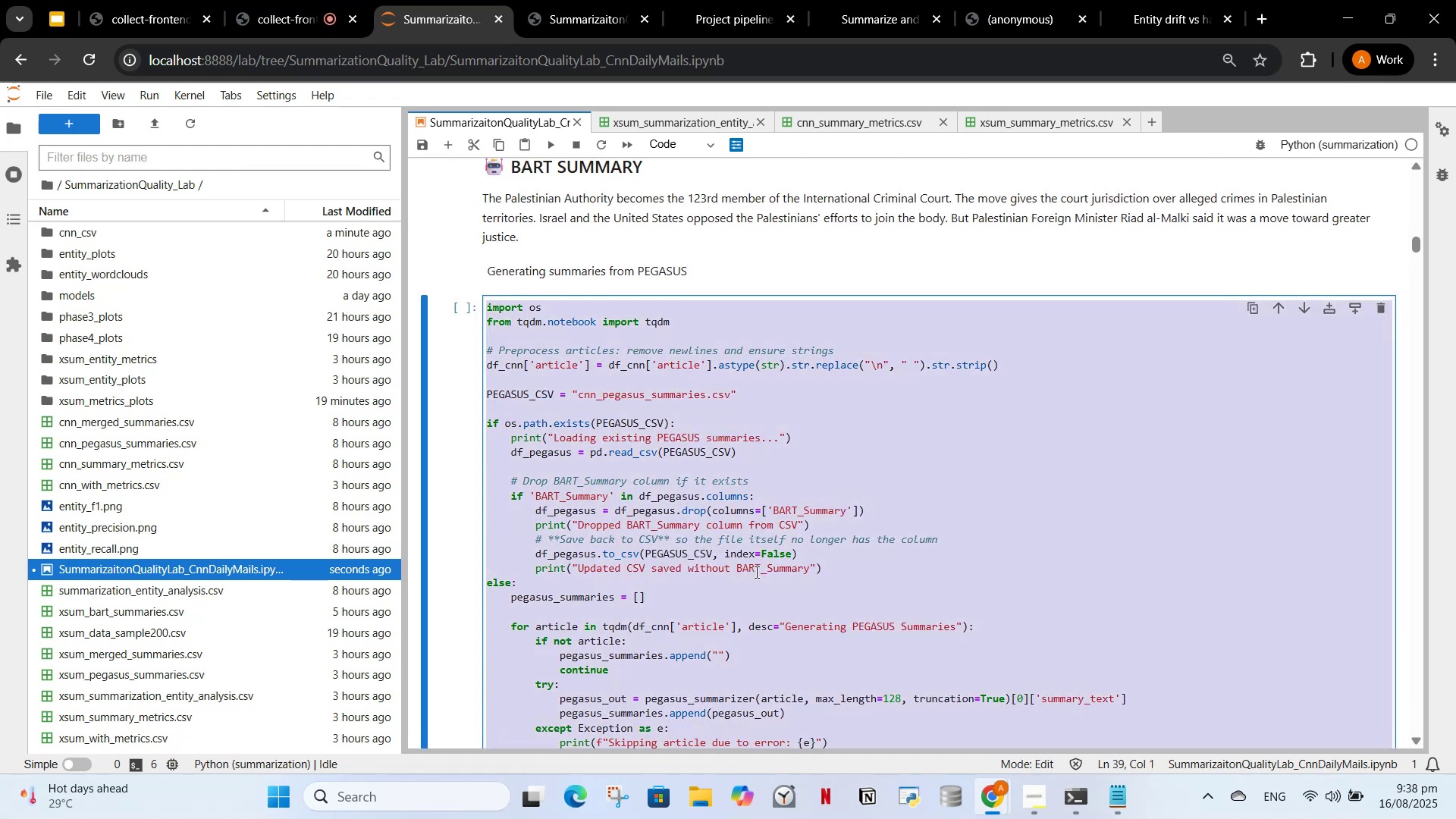 
key(Control+V)
 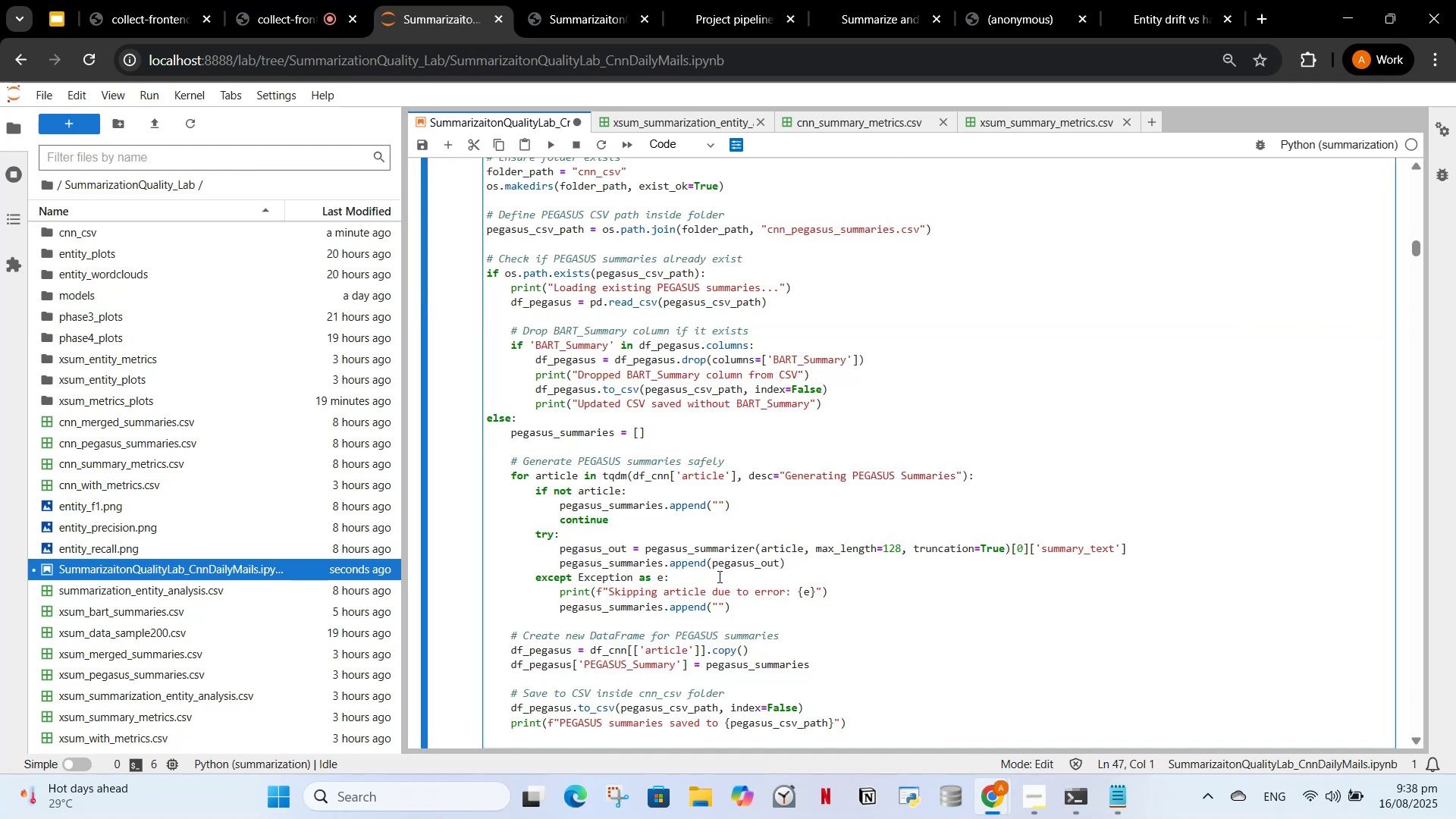 
scroll: coordinate [719, 588], scroll_direction: up, amount: 5.0
 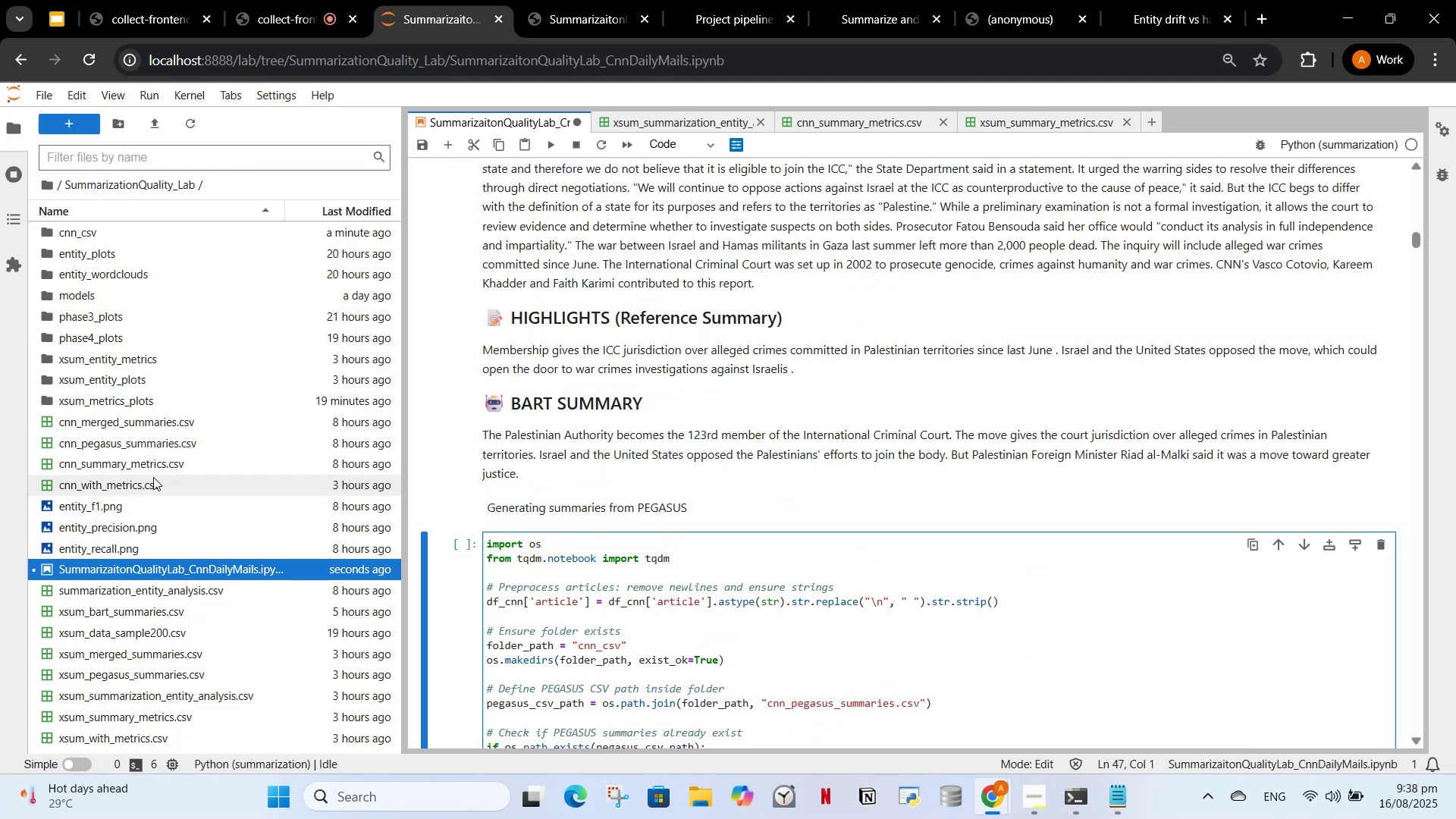 
left_click_drag(start_coordinate=[150, 440], to_coordinate=[115, 228])
 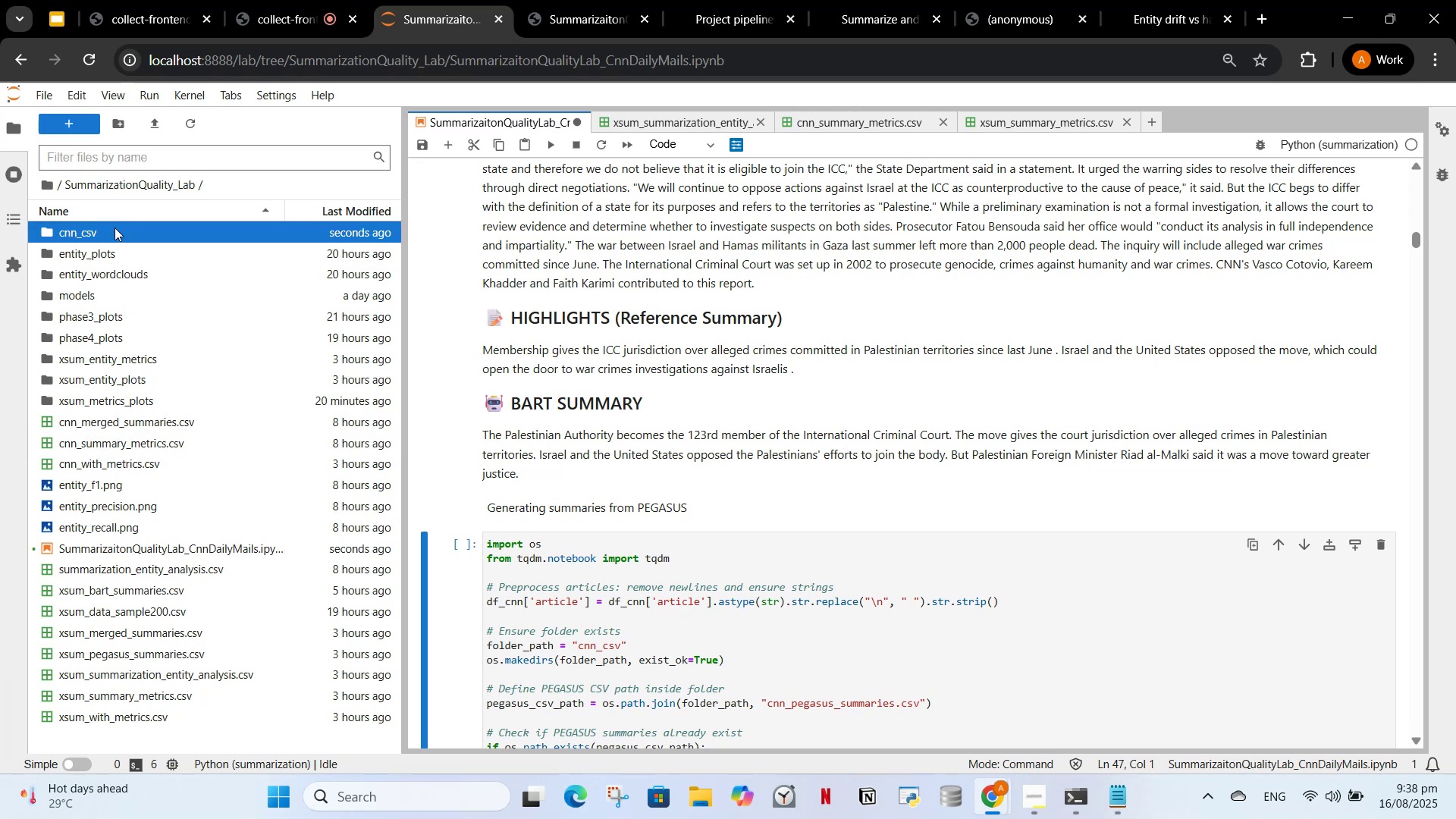 
double_click([115, 228])
 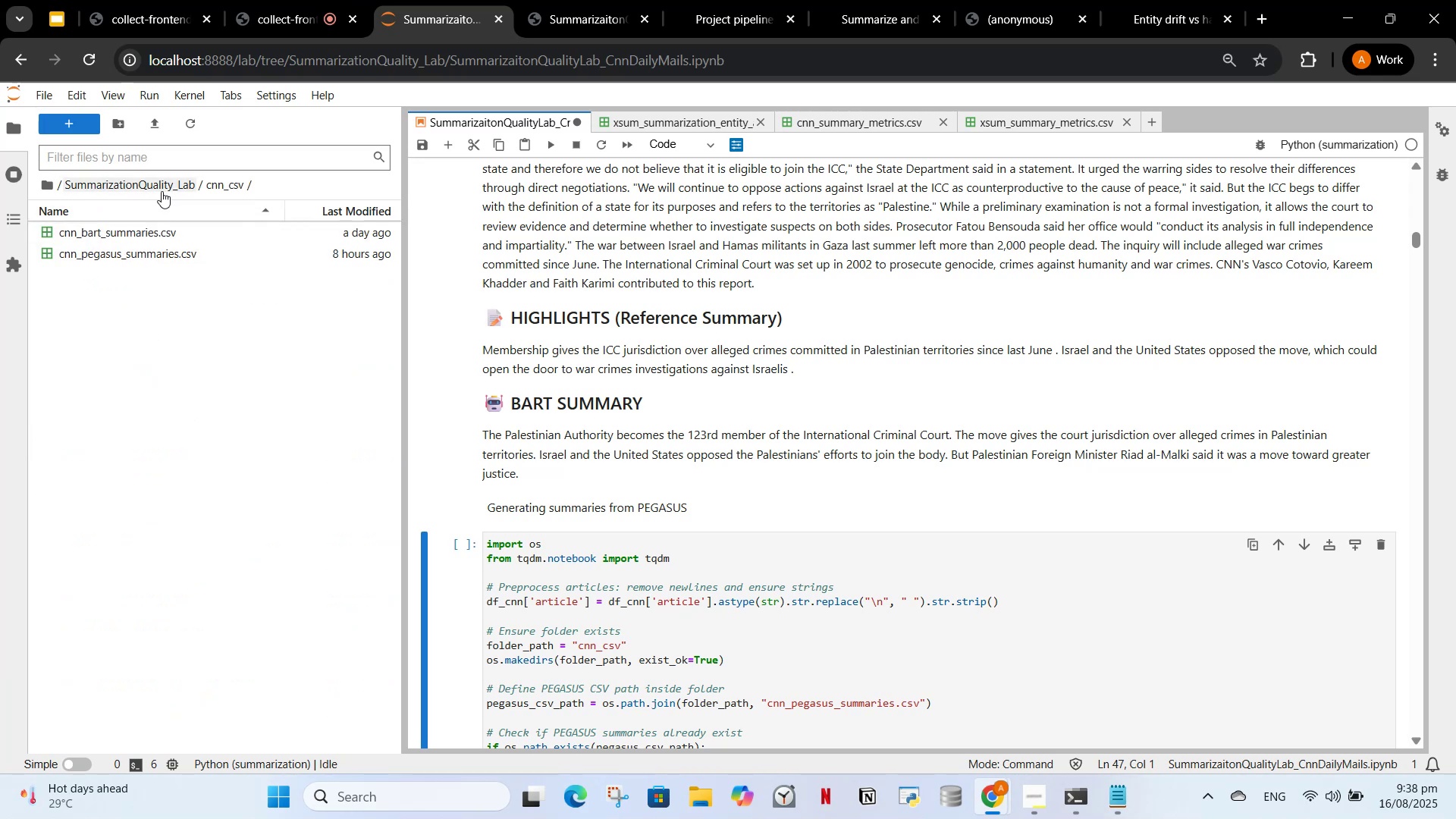 
left_click([155, 188])
 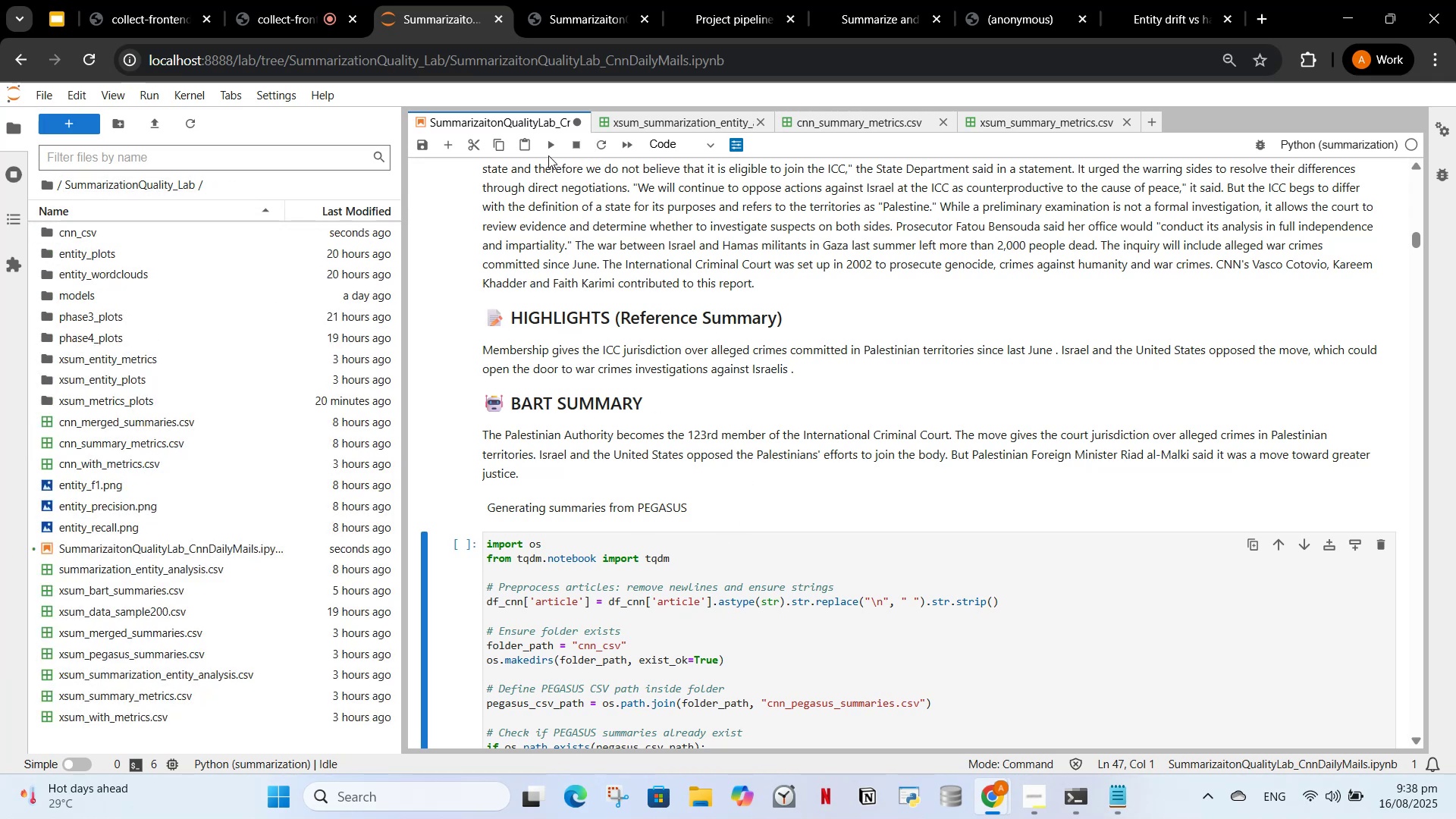 
left_click([552, 150])
 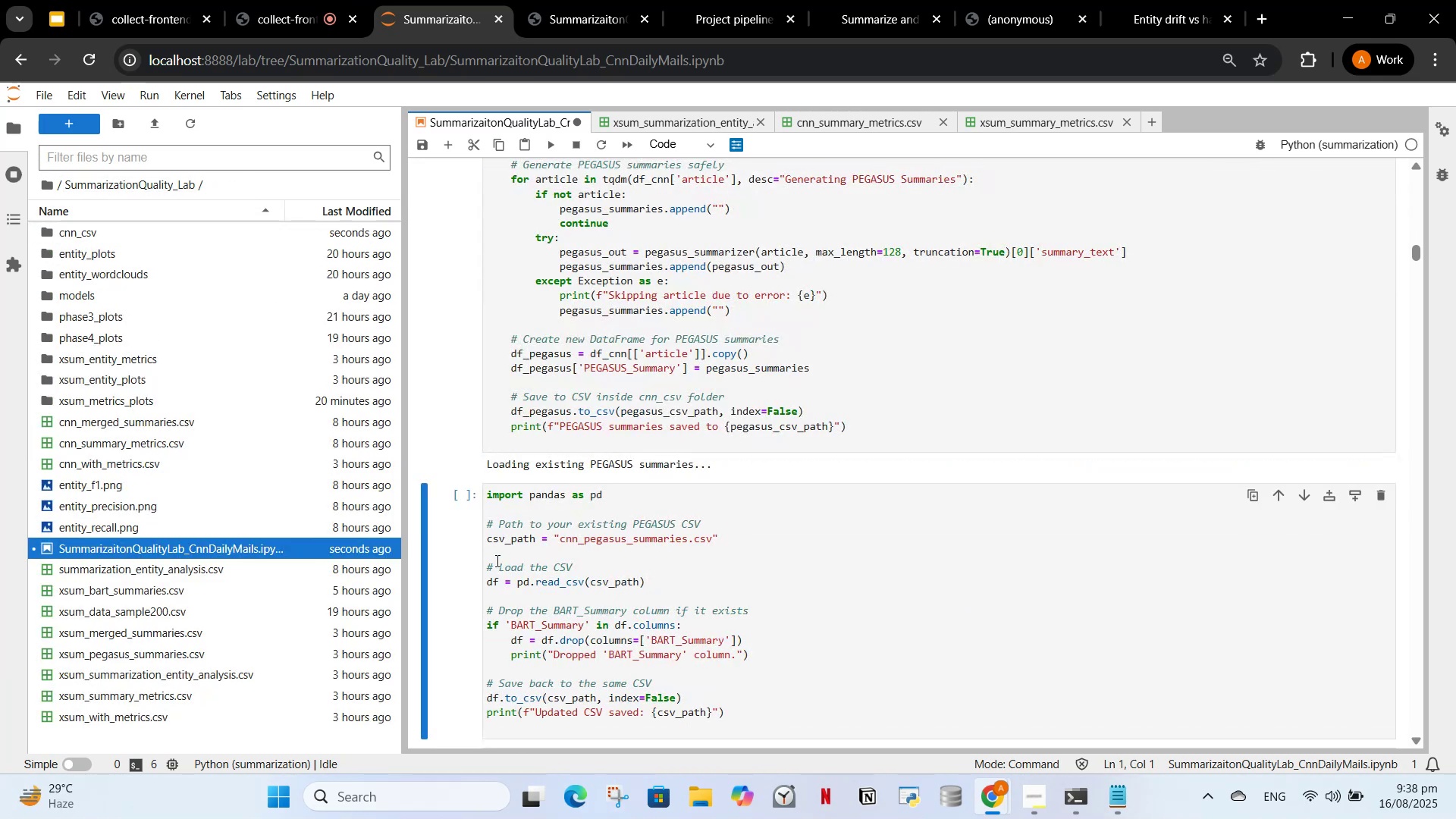 
scroll: coordinate [572, 550], scroll_direction: down, amount: 1.0
 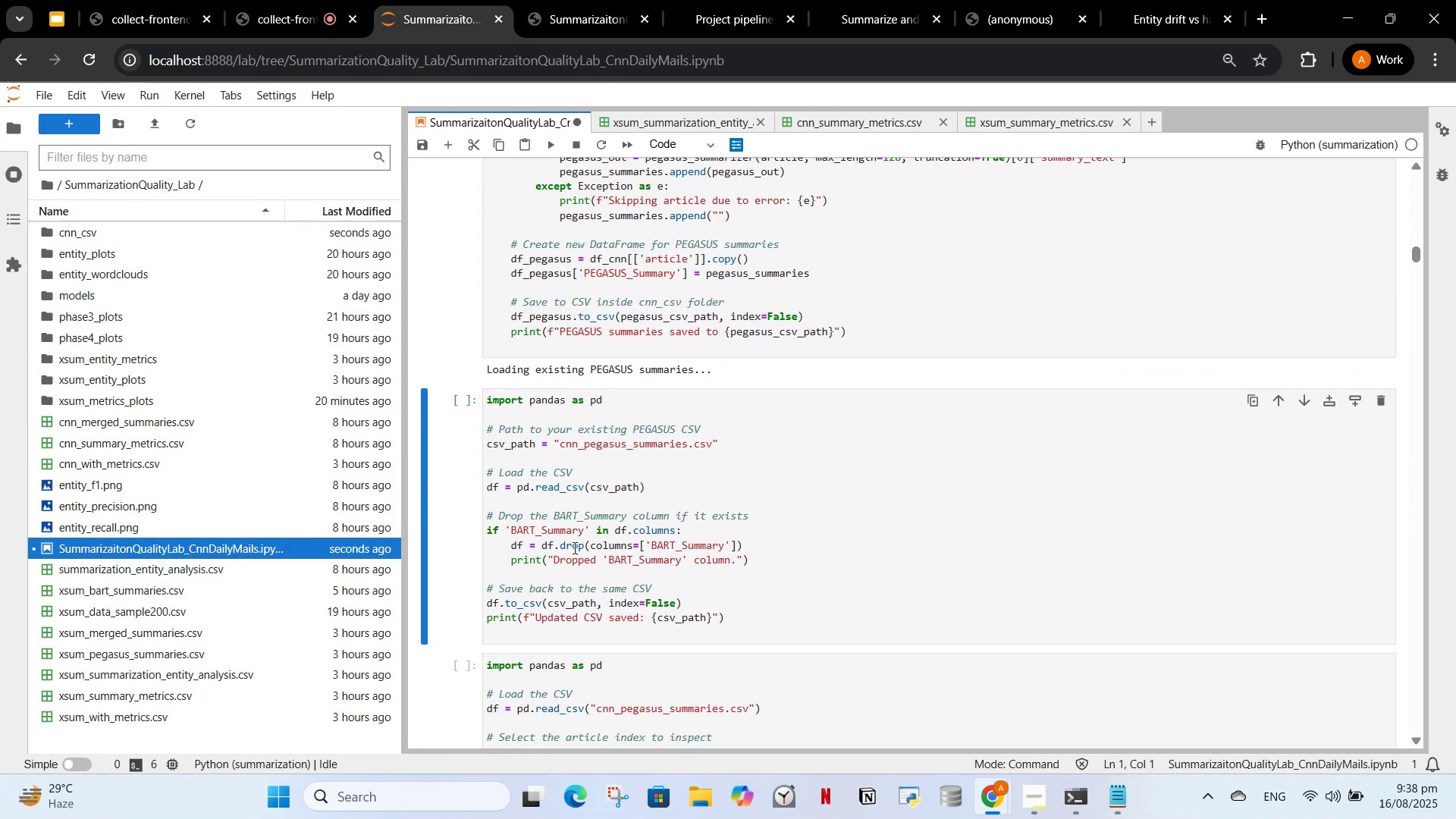 
left_click([573, 548])
 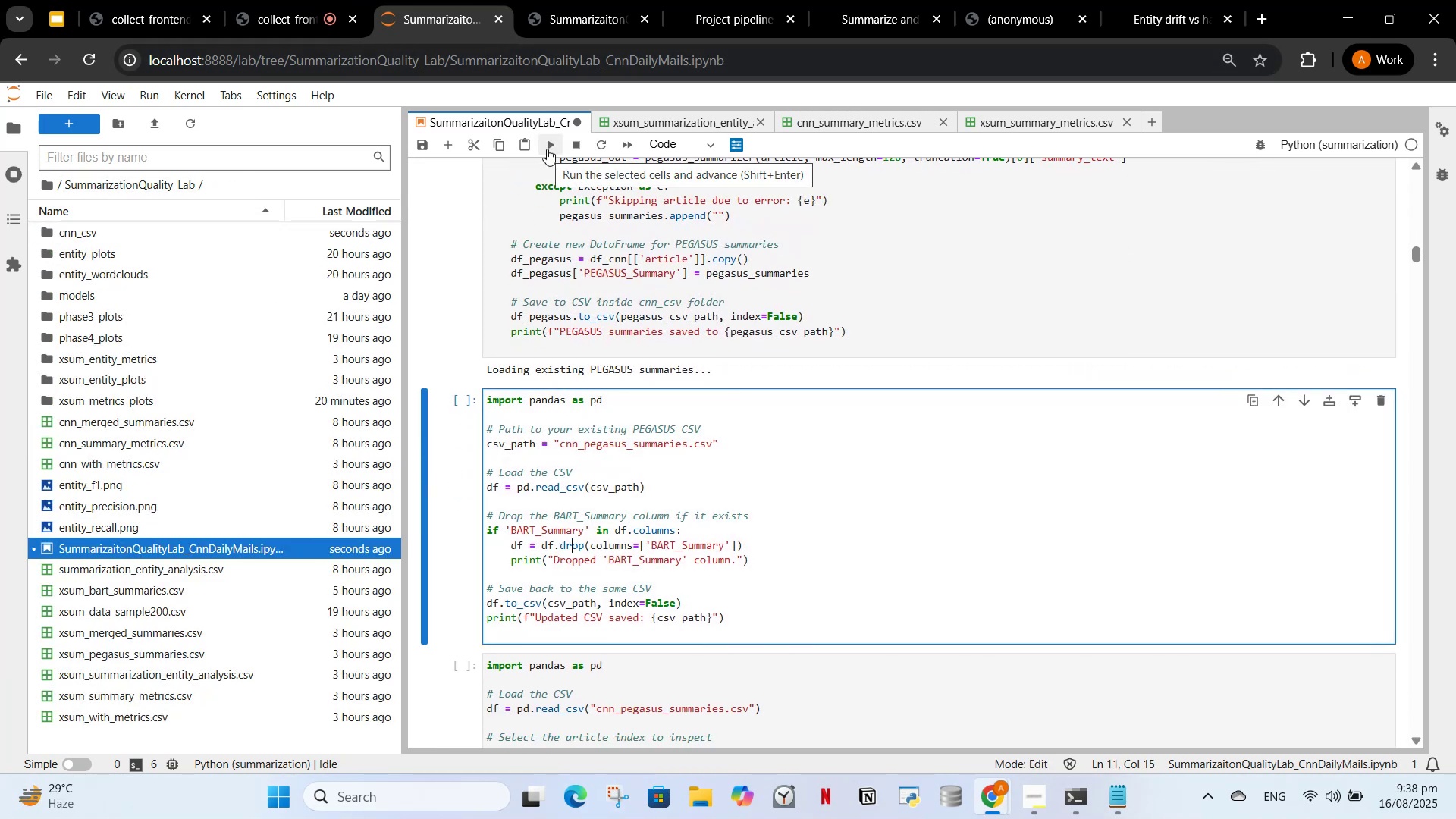 
scroll: coordinate [585, 420], scroll_direction: up, amount: 6.0
 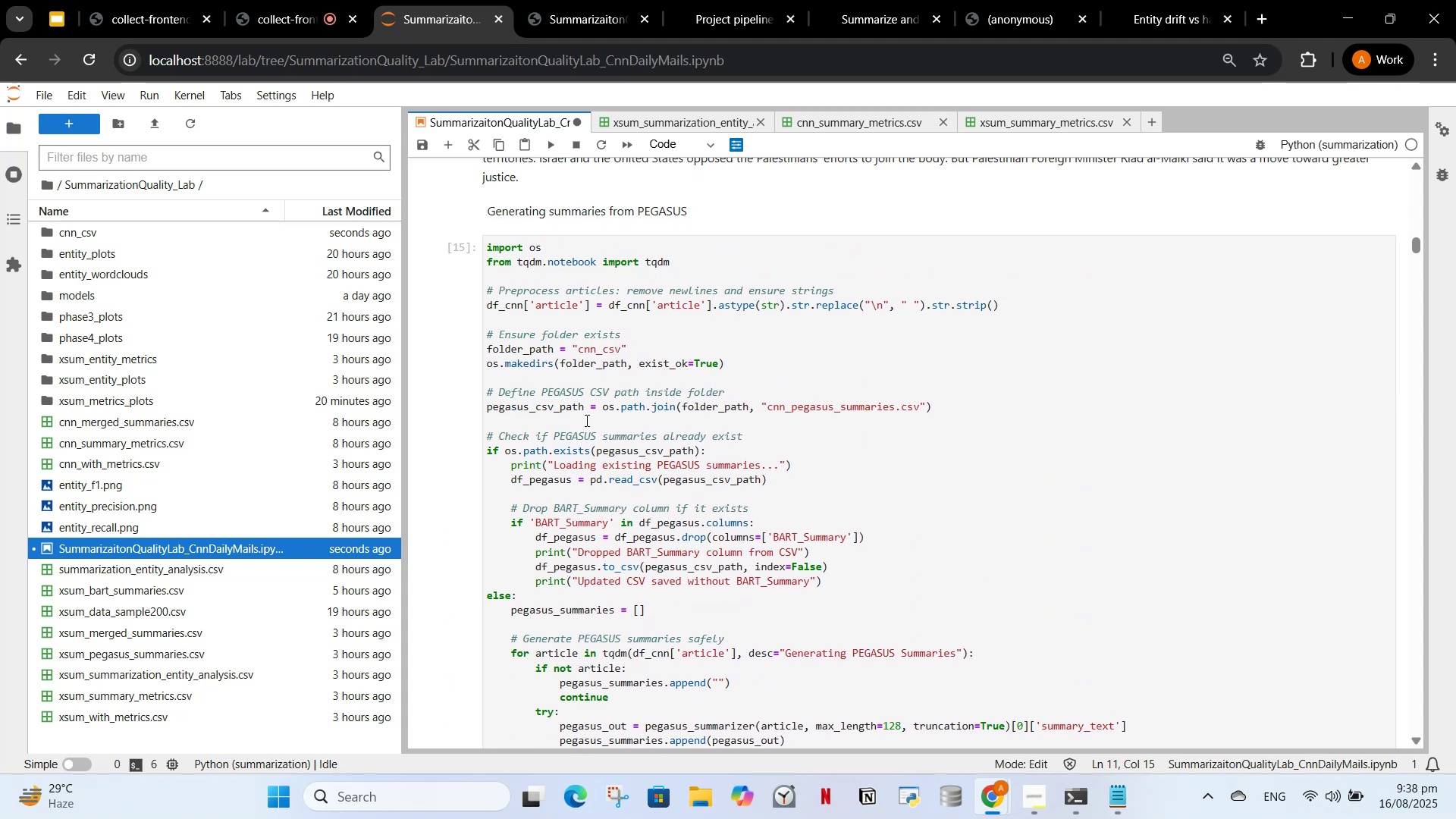 
scroll: coordinate [585, 420], scroll_direction: down, amount: 2.0
 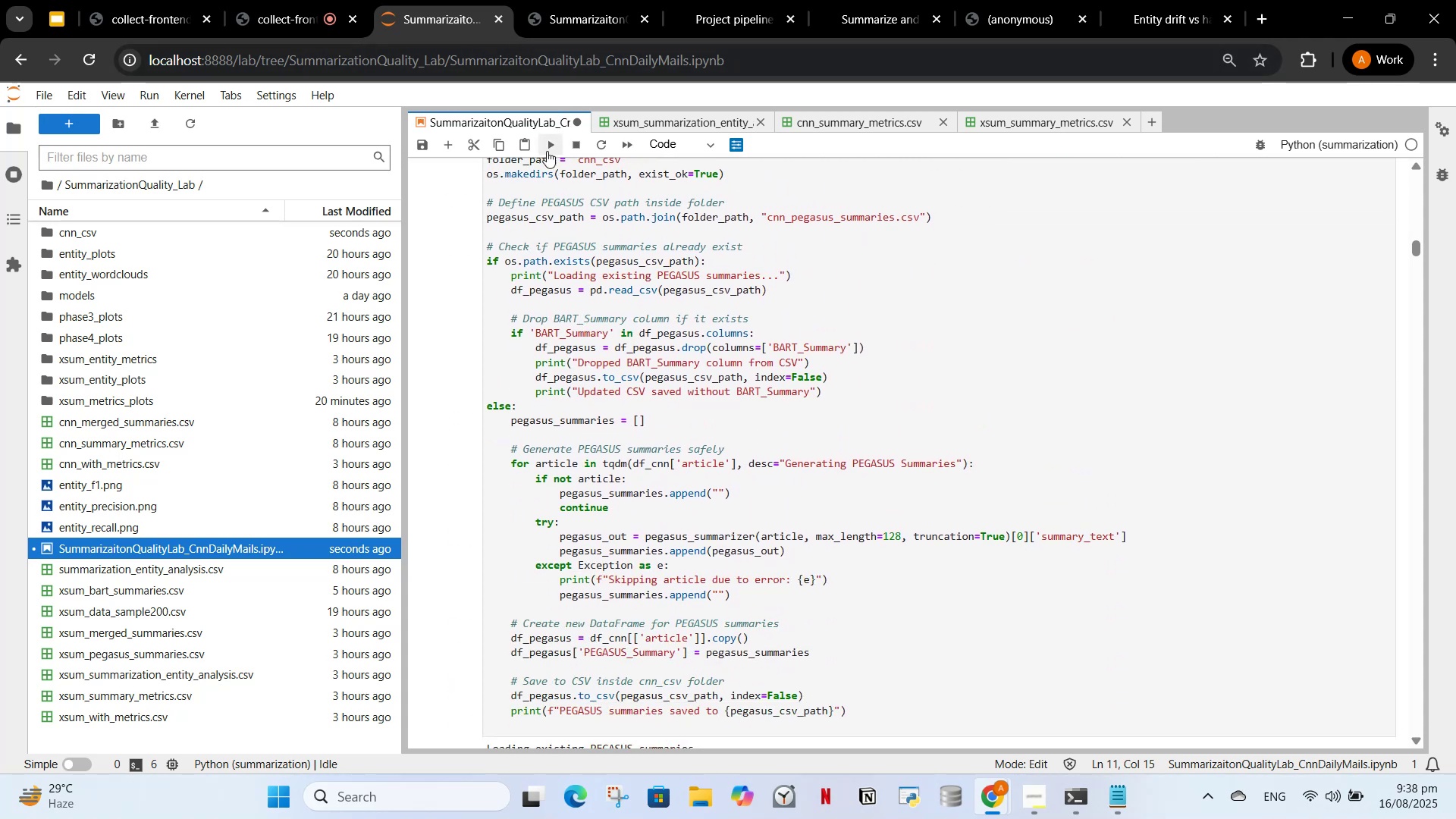 
left_click([549, 149])
 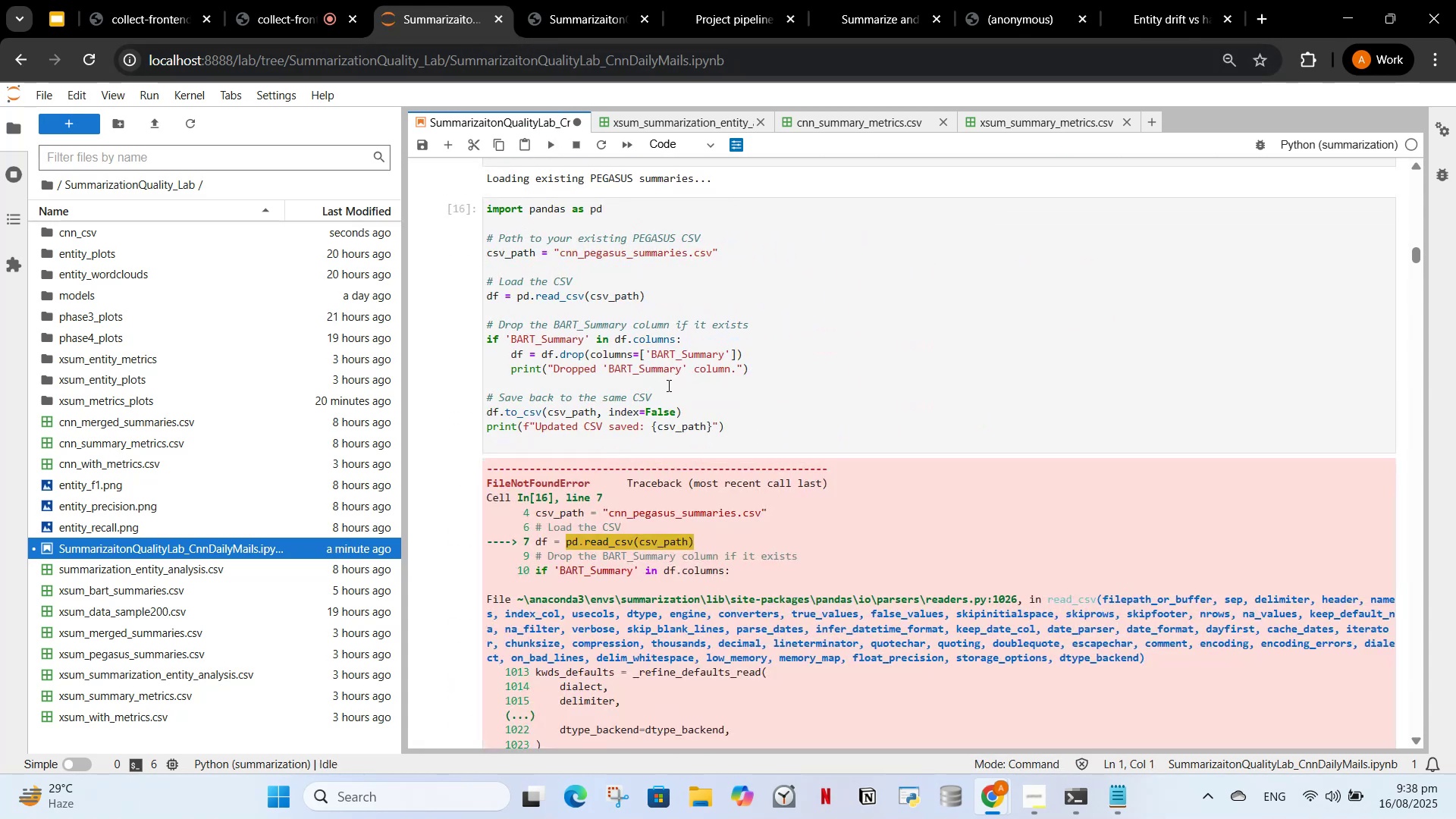 
scroll: coordinate [664, 391], scroll_direction: down, amount: 3.0
 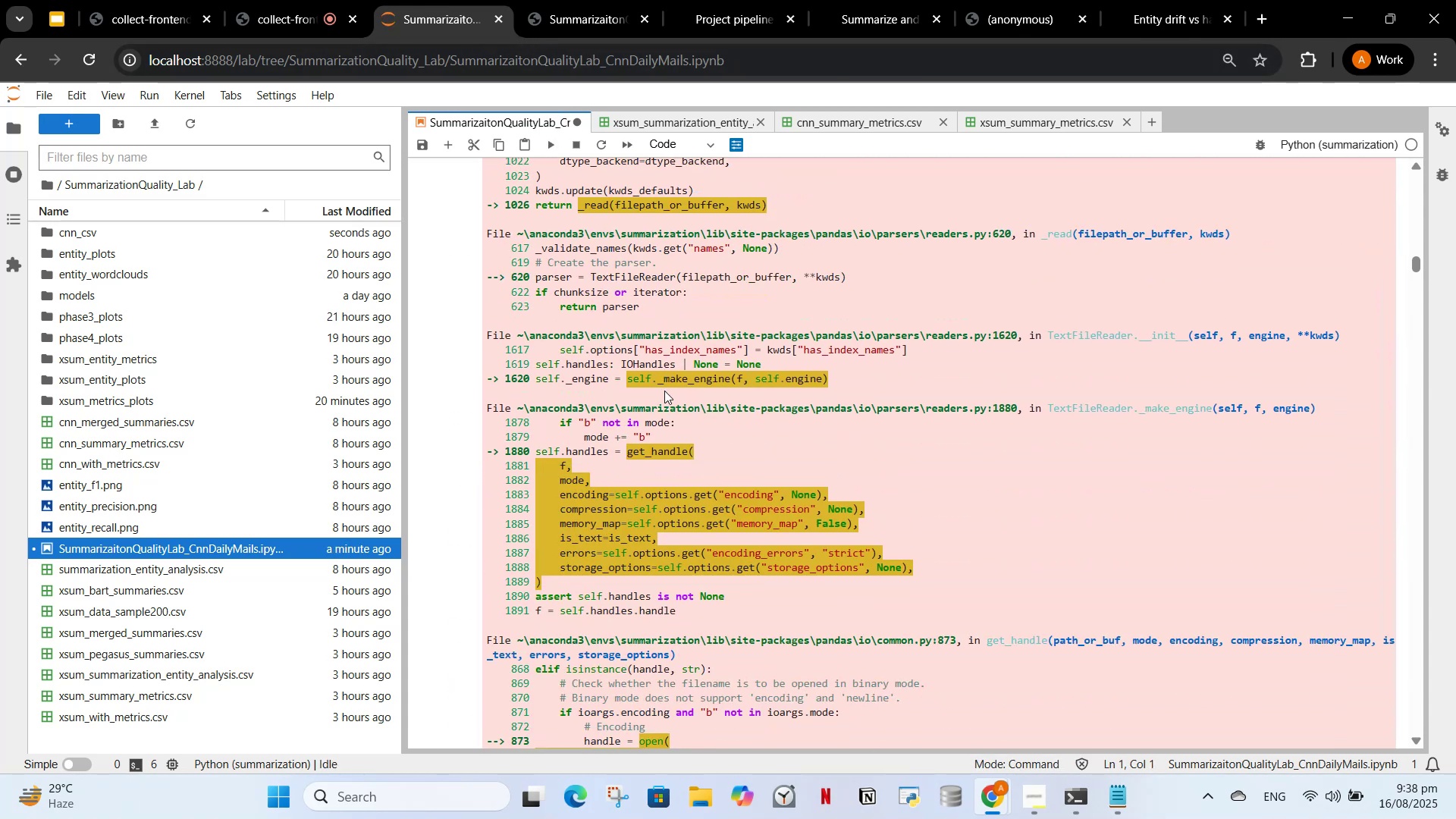 
scroll: coordinate [670, 384], scroll_direction: up, amount: 6.0
 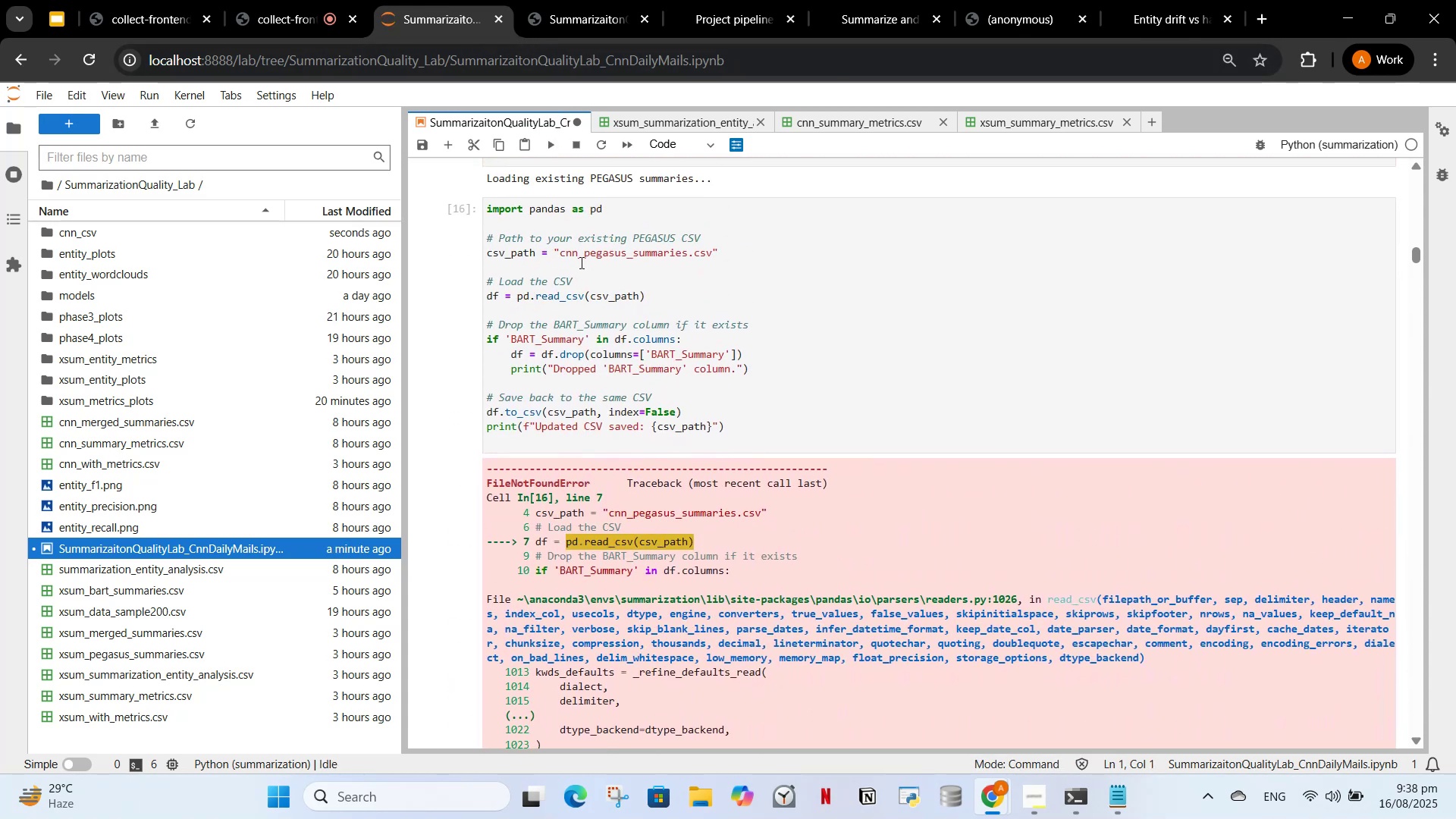 
left_click([558, 253])
 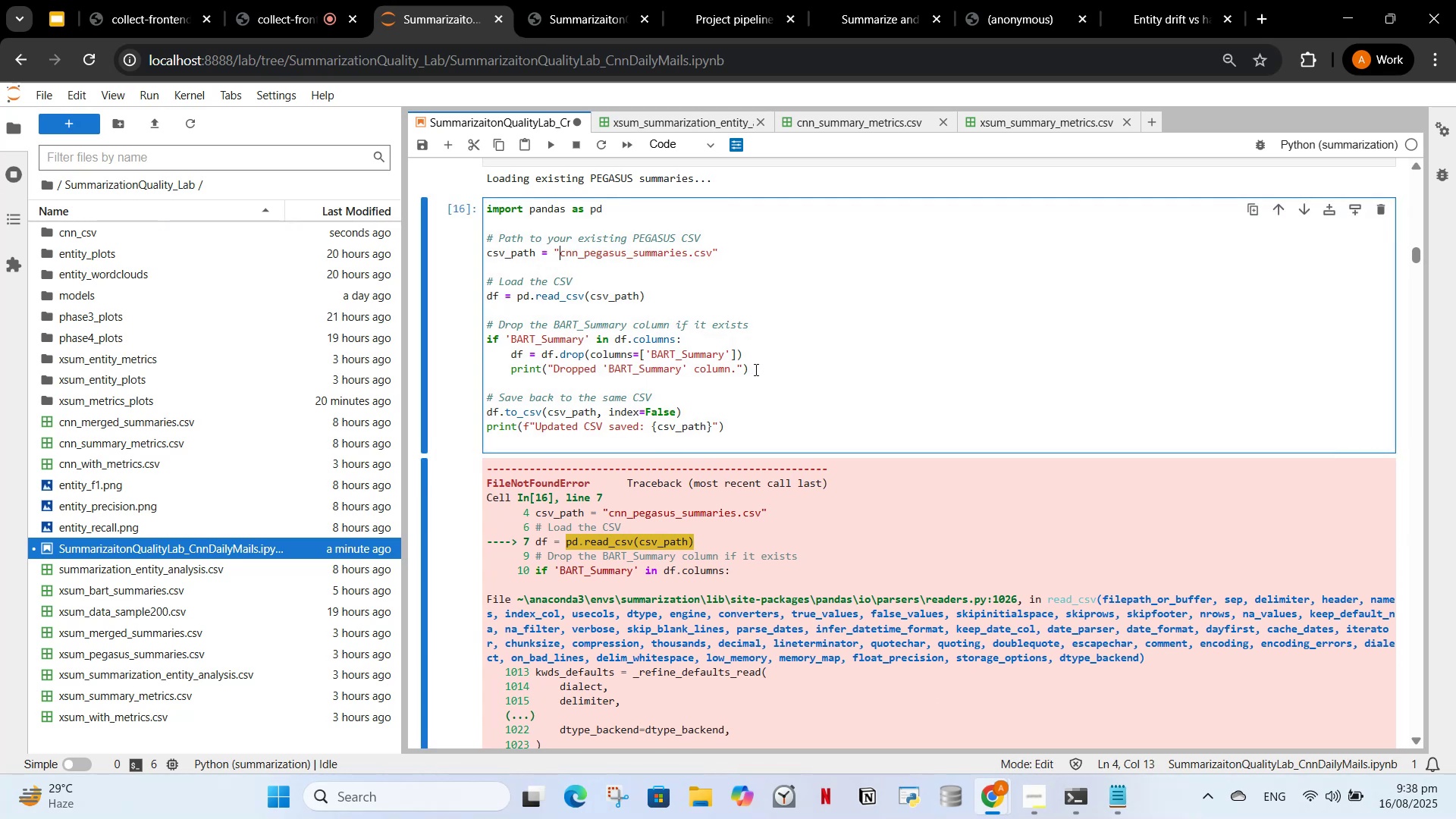 
key(Period)
 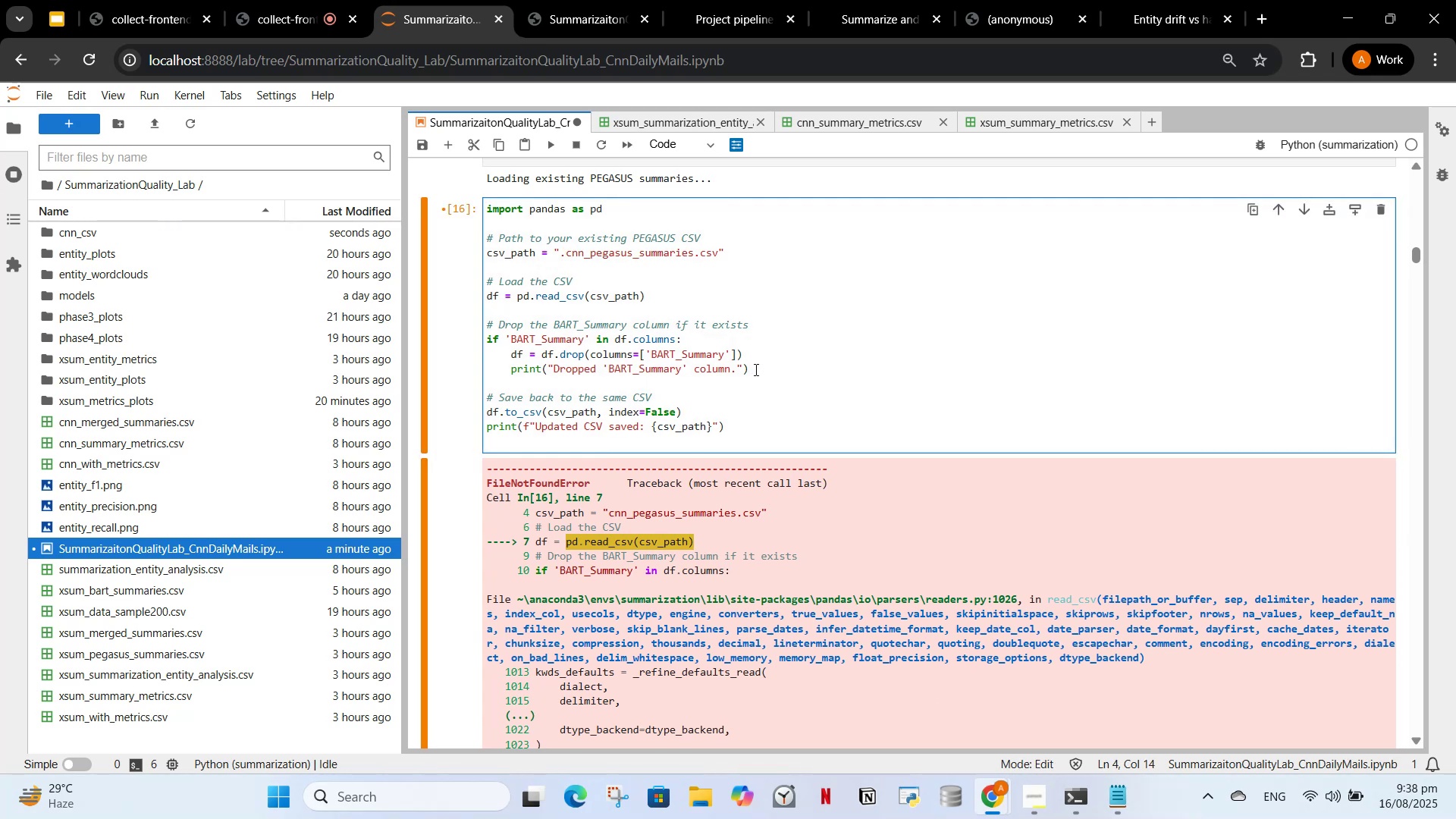 
key(Slash)
 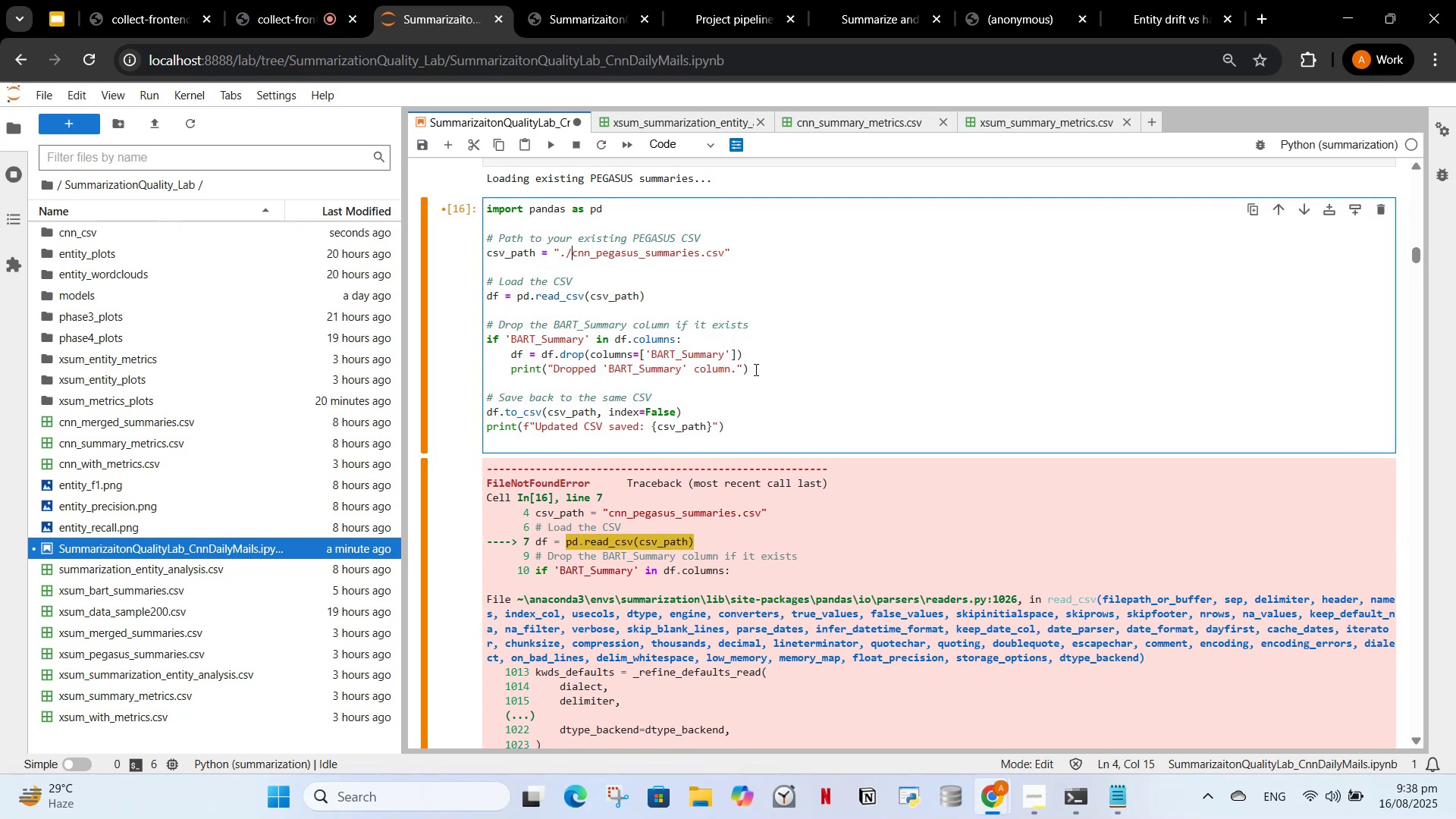 
type(cnn_csv/)
 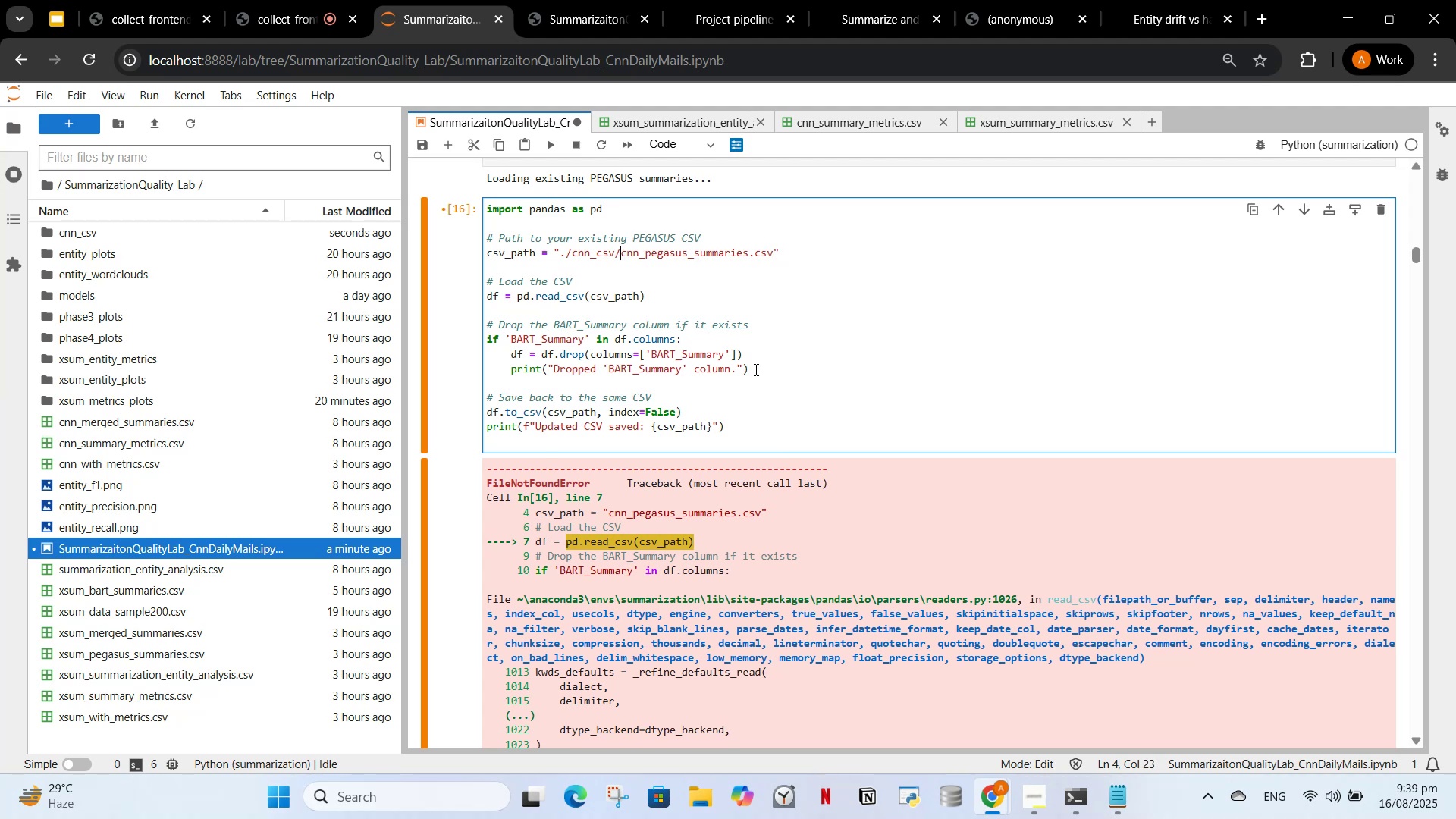 
left_click([546, 149])
 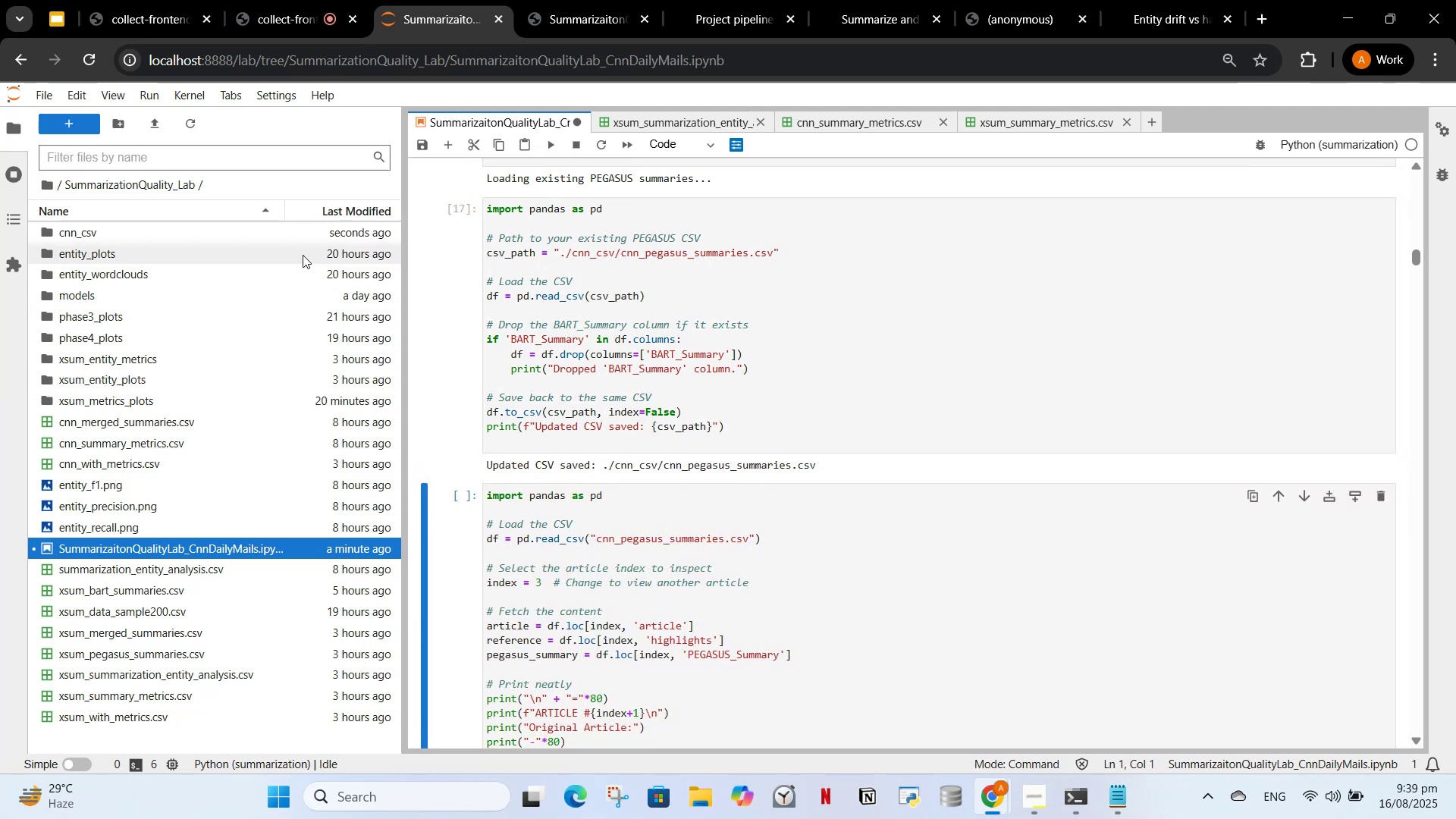 
wait(5.91)
 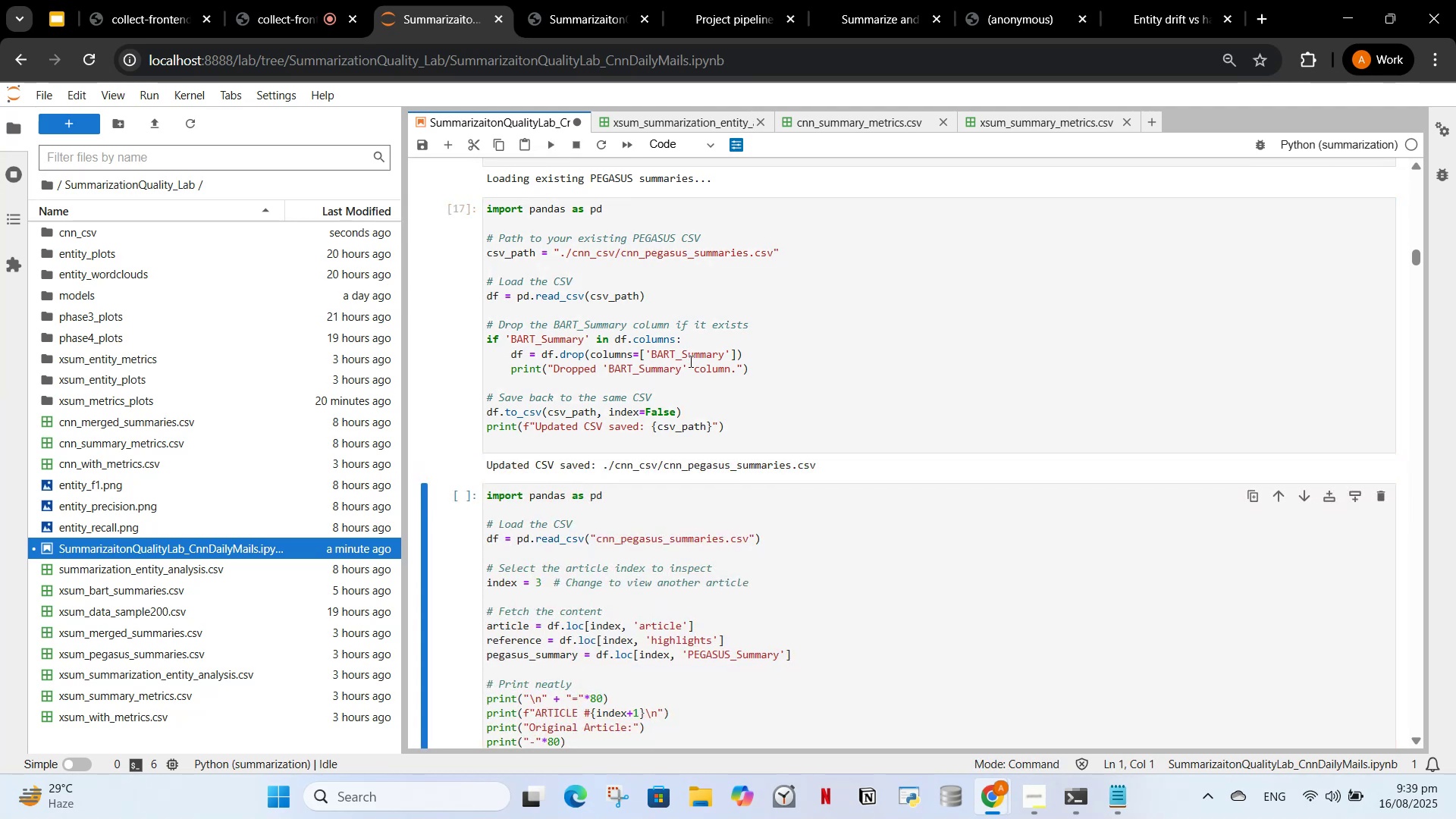 
double_click([262, 229])
 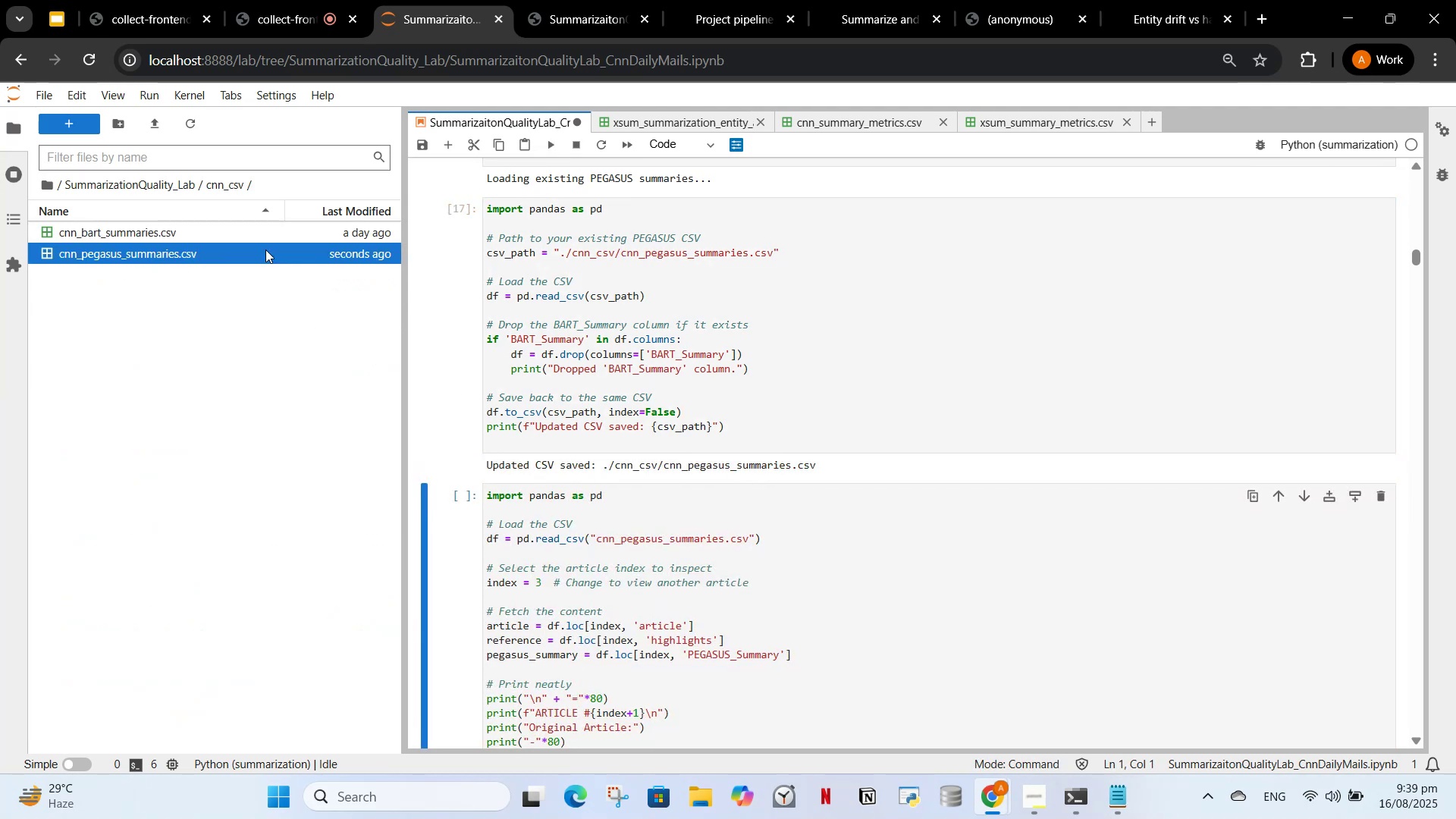 
double_click([265, 249])
 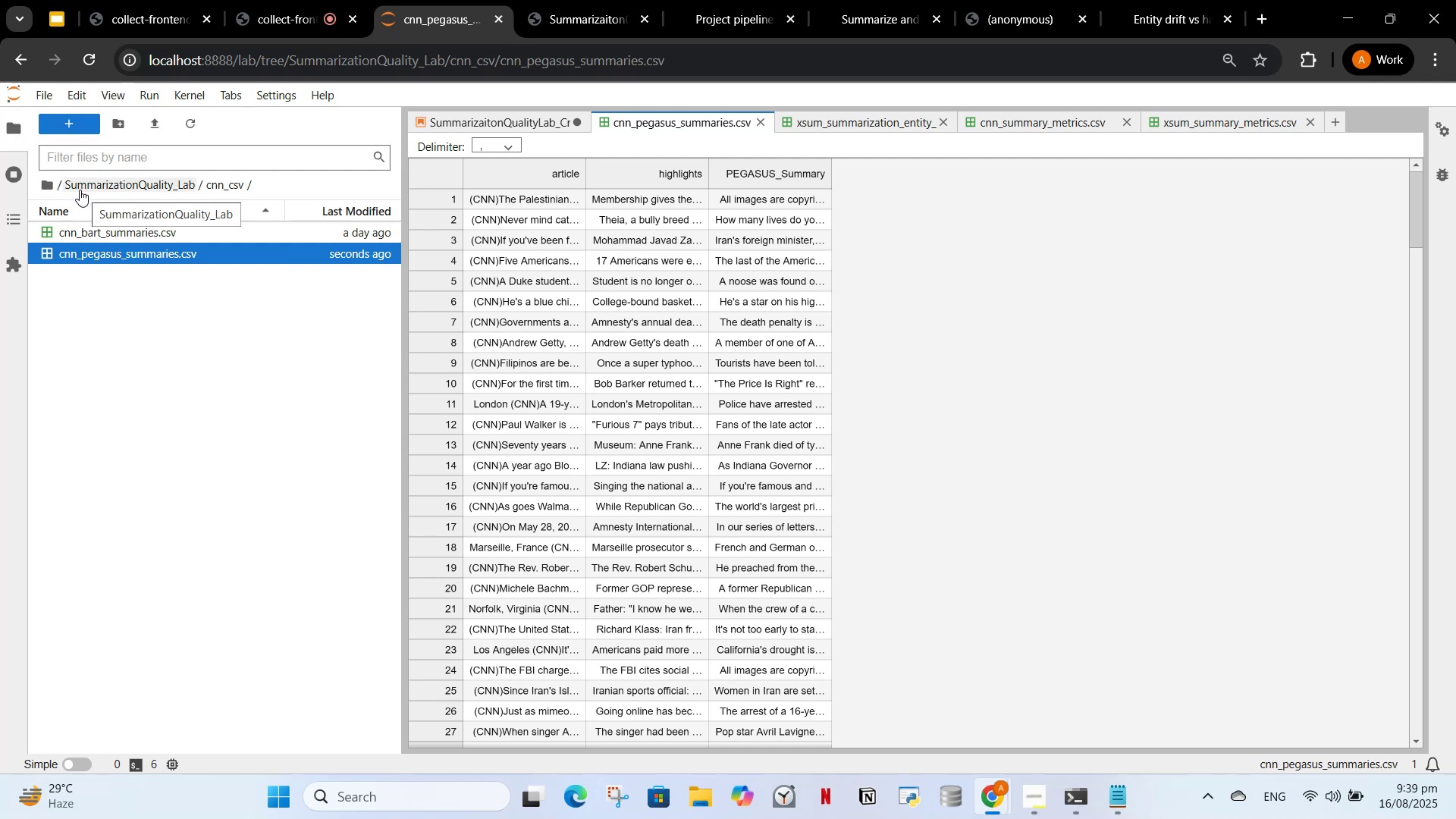 
left_click([70, 216])
 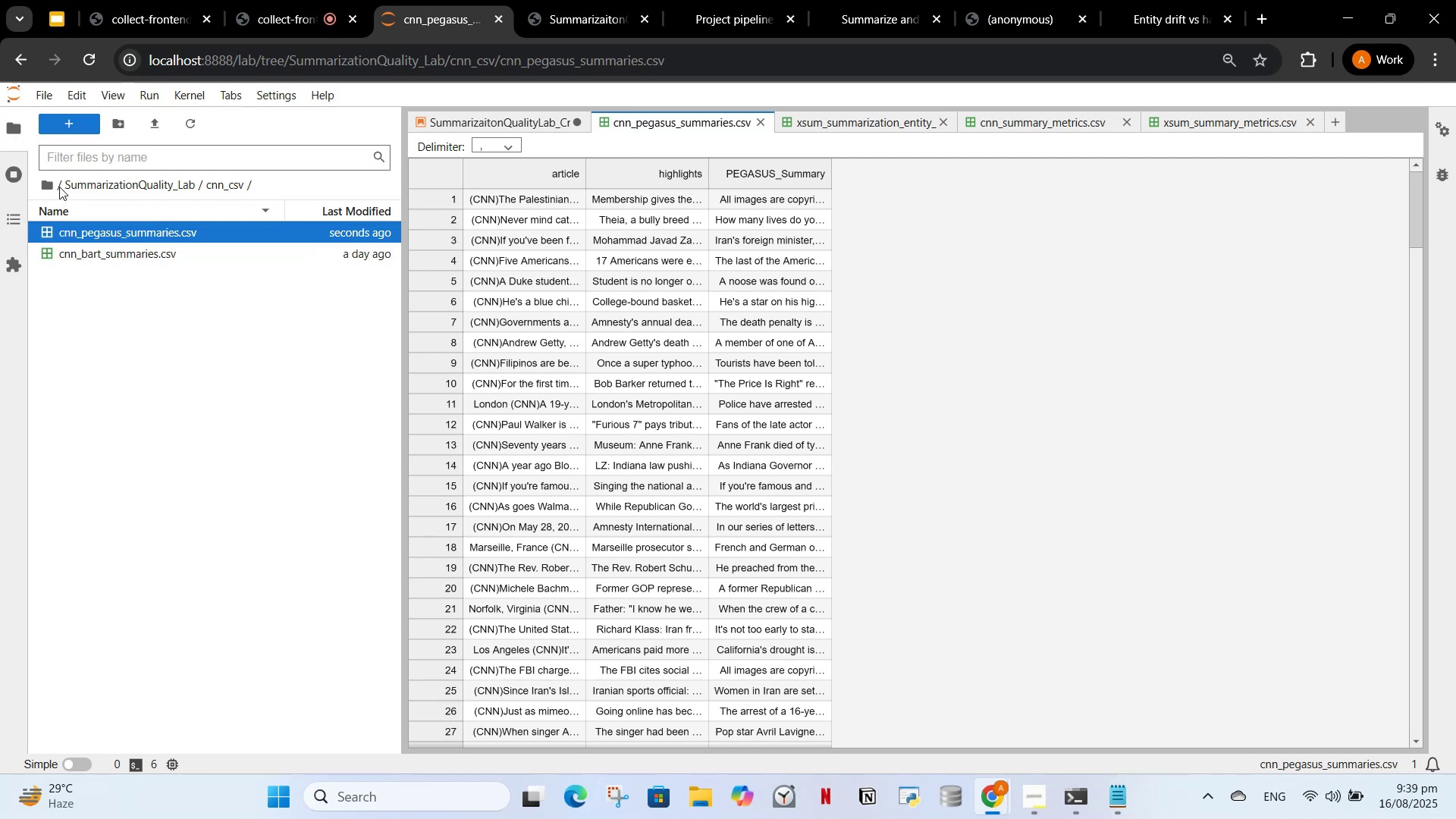 
left_click([84, 185])
 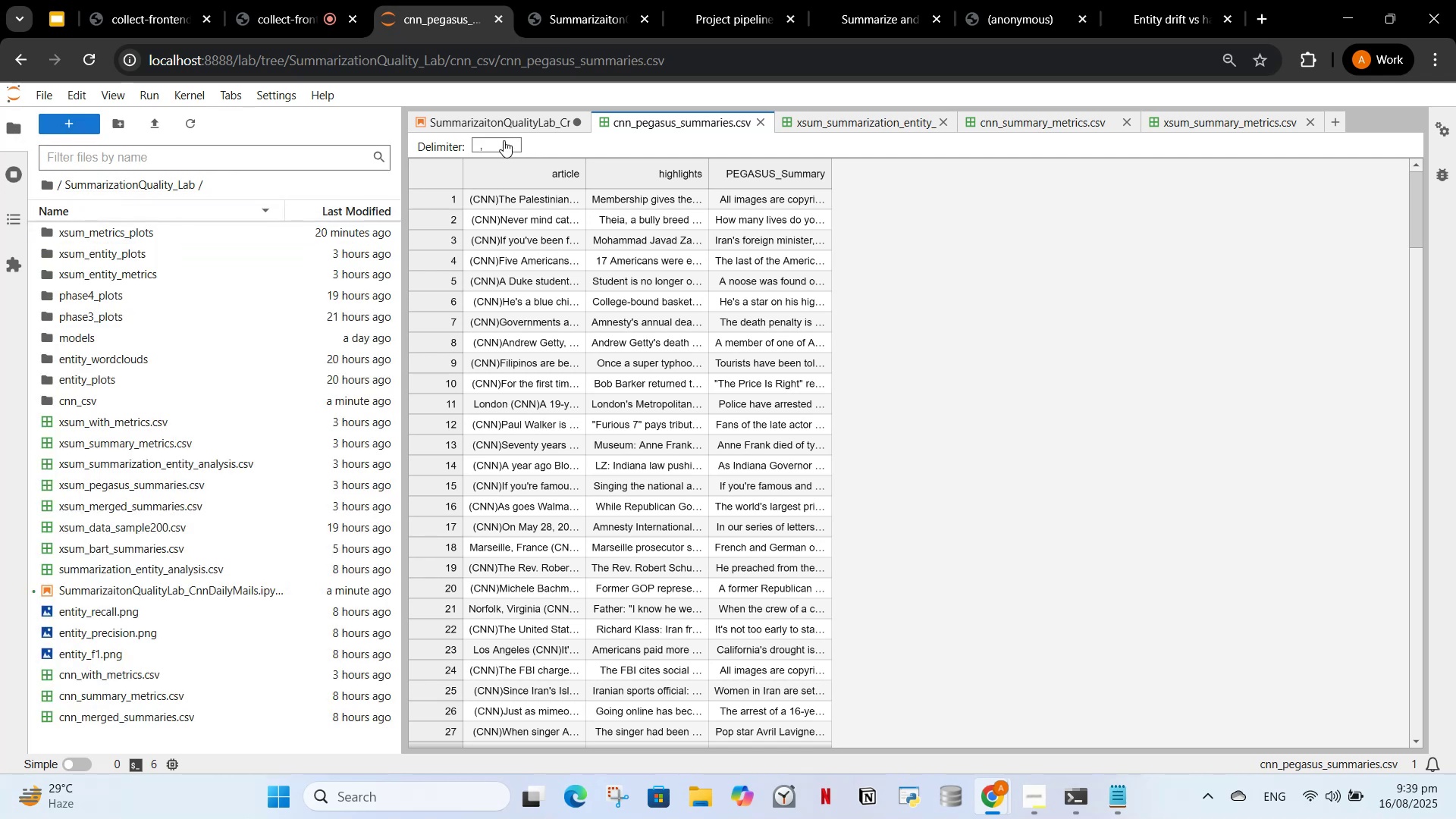 
left_click([496, 124])
 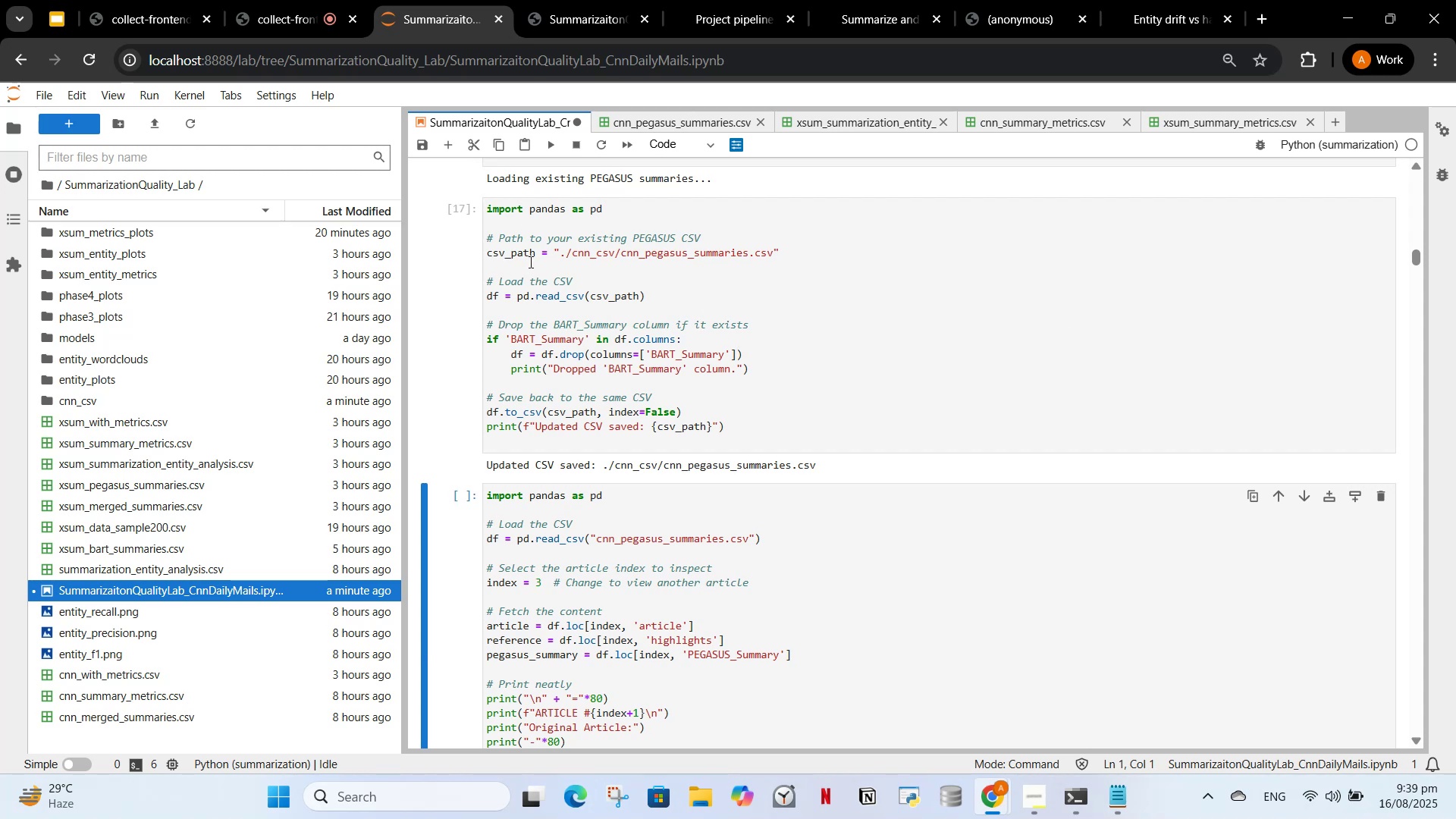 
wait(12.44)
 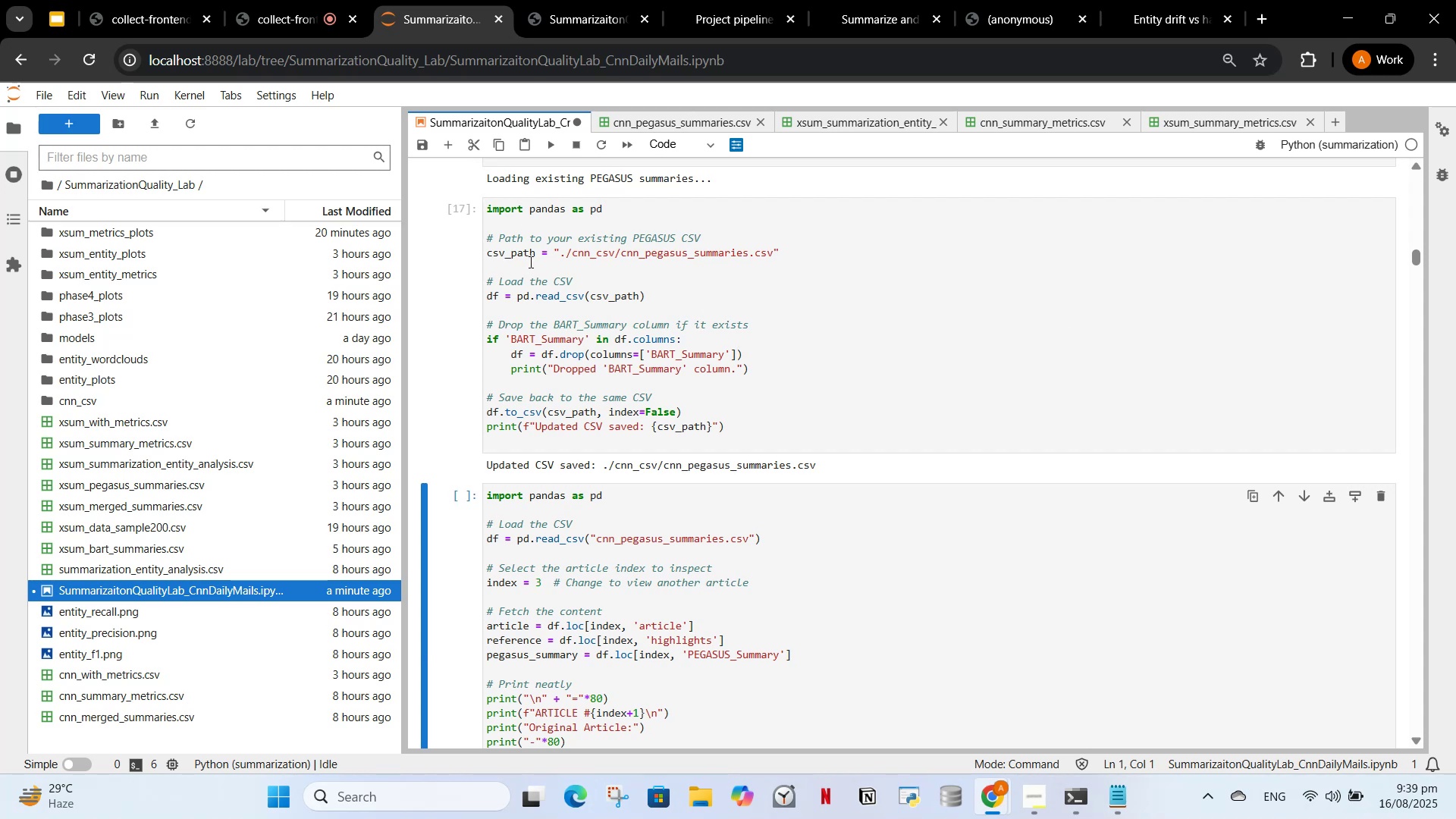 
scroll: coordinate [679, 295], scroll_direction: up, amount: 1.0
 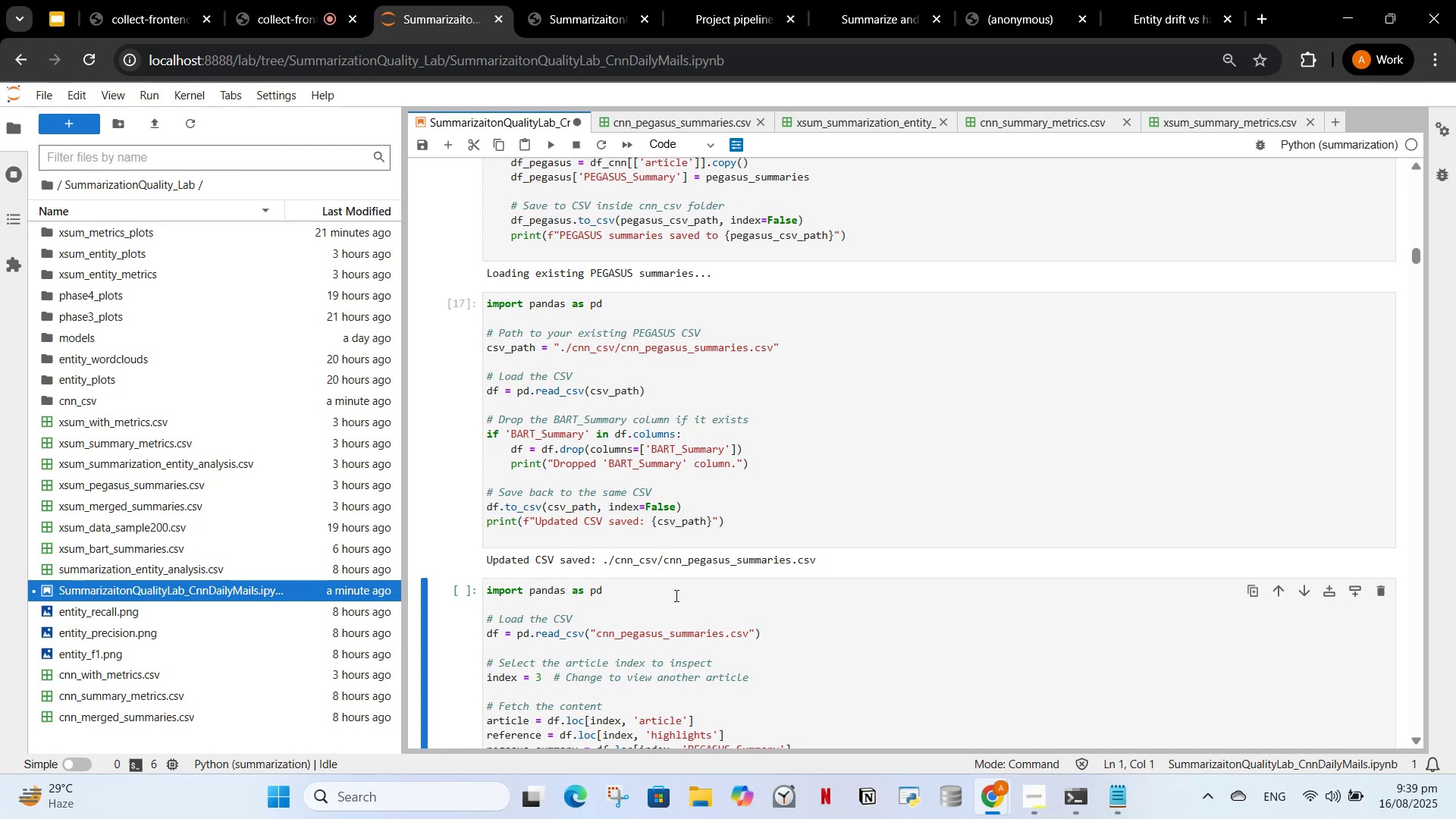 
scroll: coordinate [714, 483], scroll_direction: down, amount: 3.0
 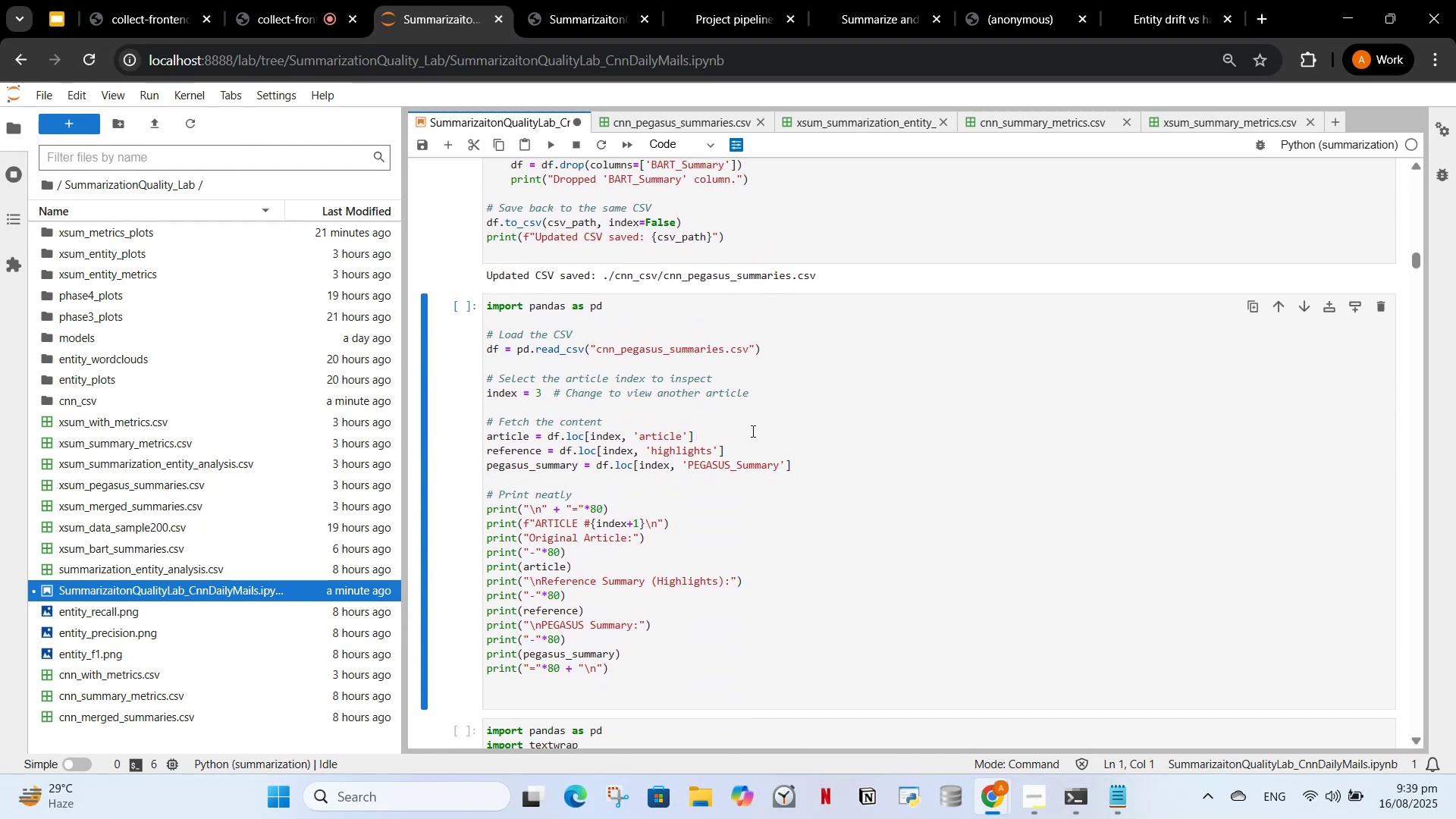 
left_click([752, 438])
 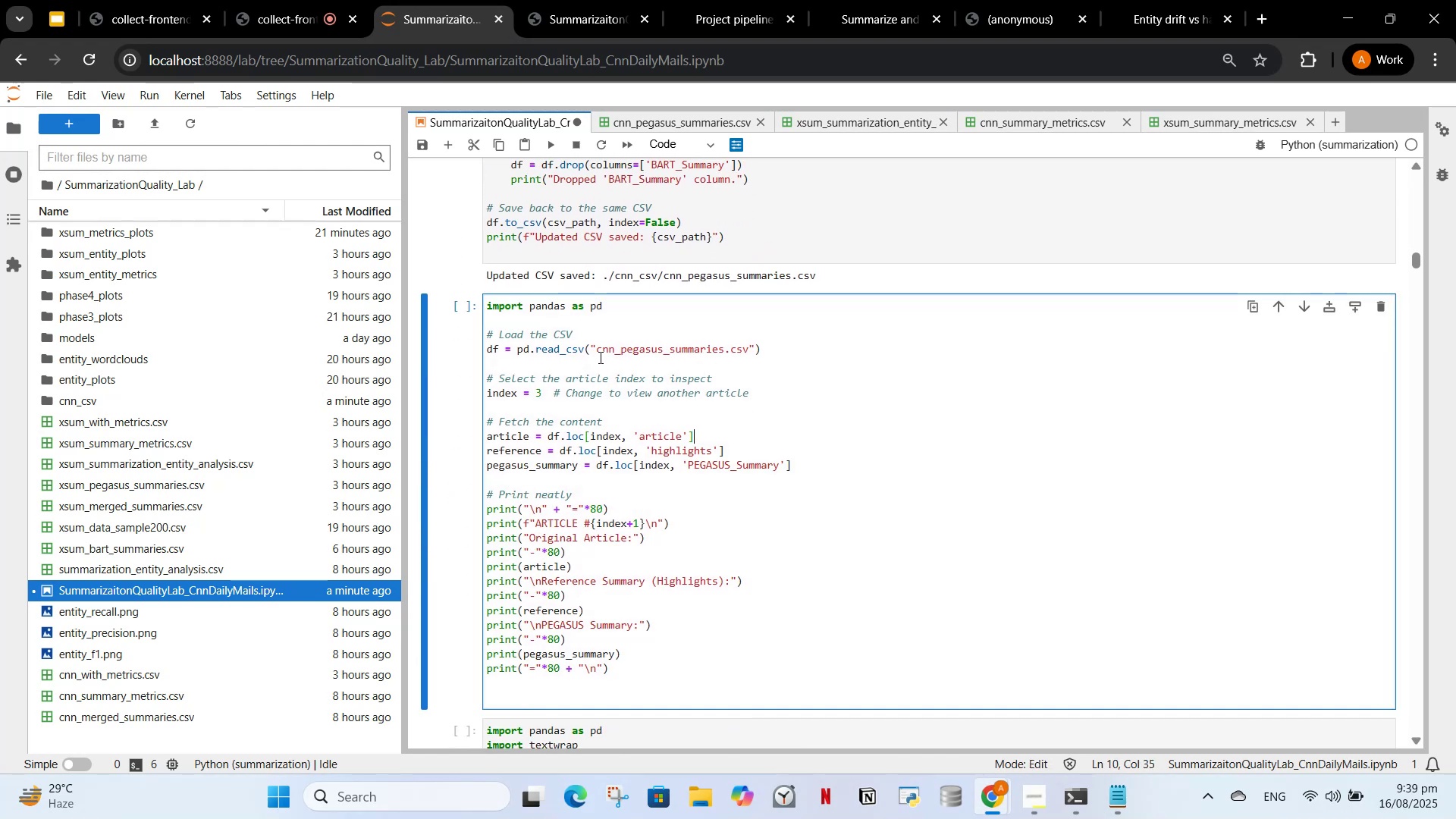 
left_click([597, 352])
 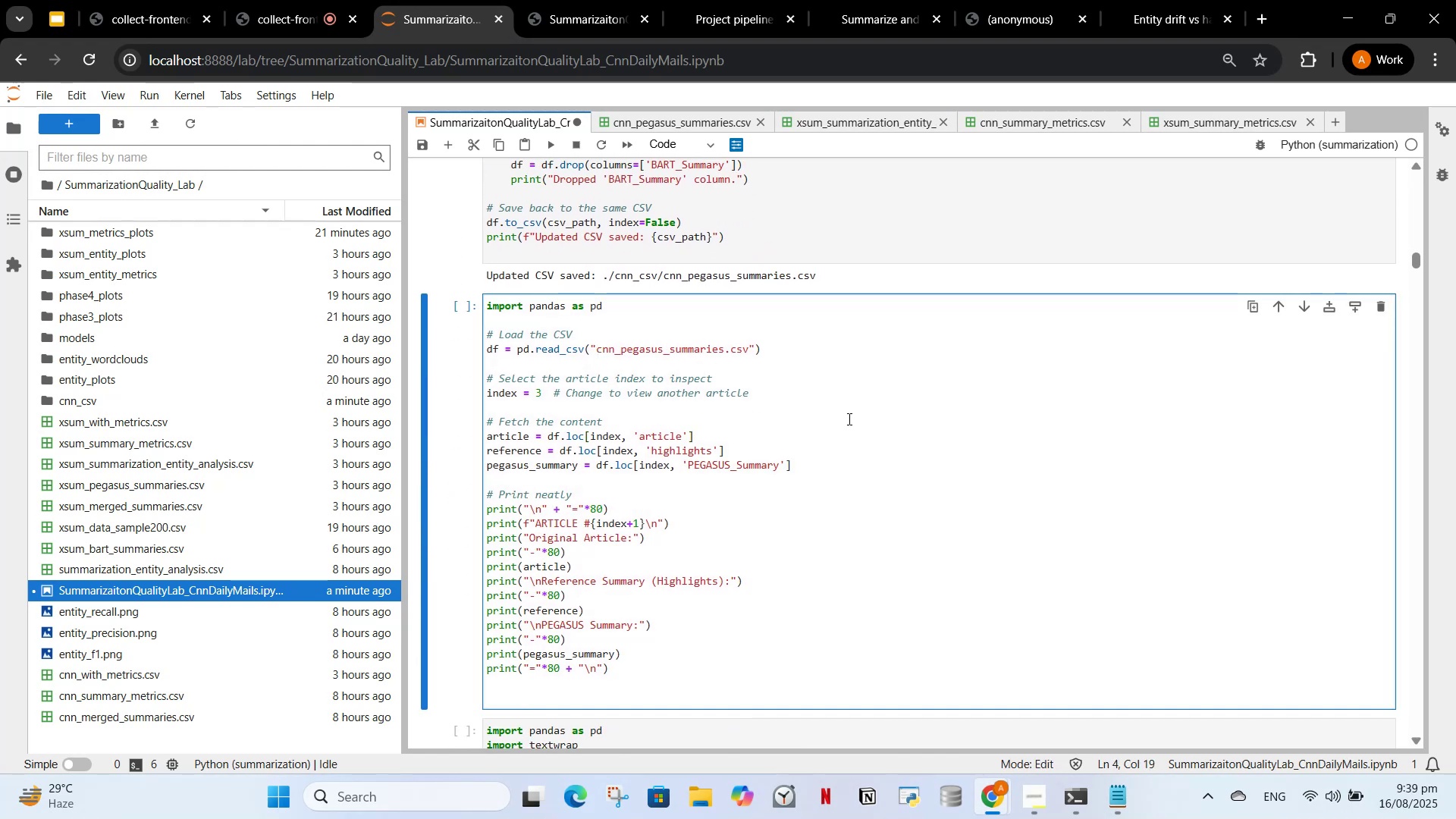 
type(/cnn/)
 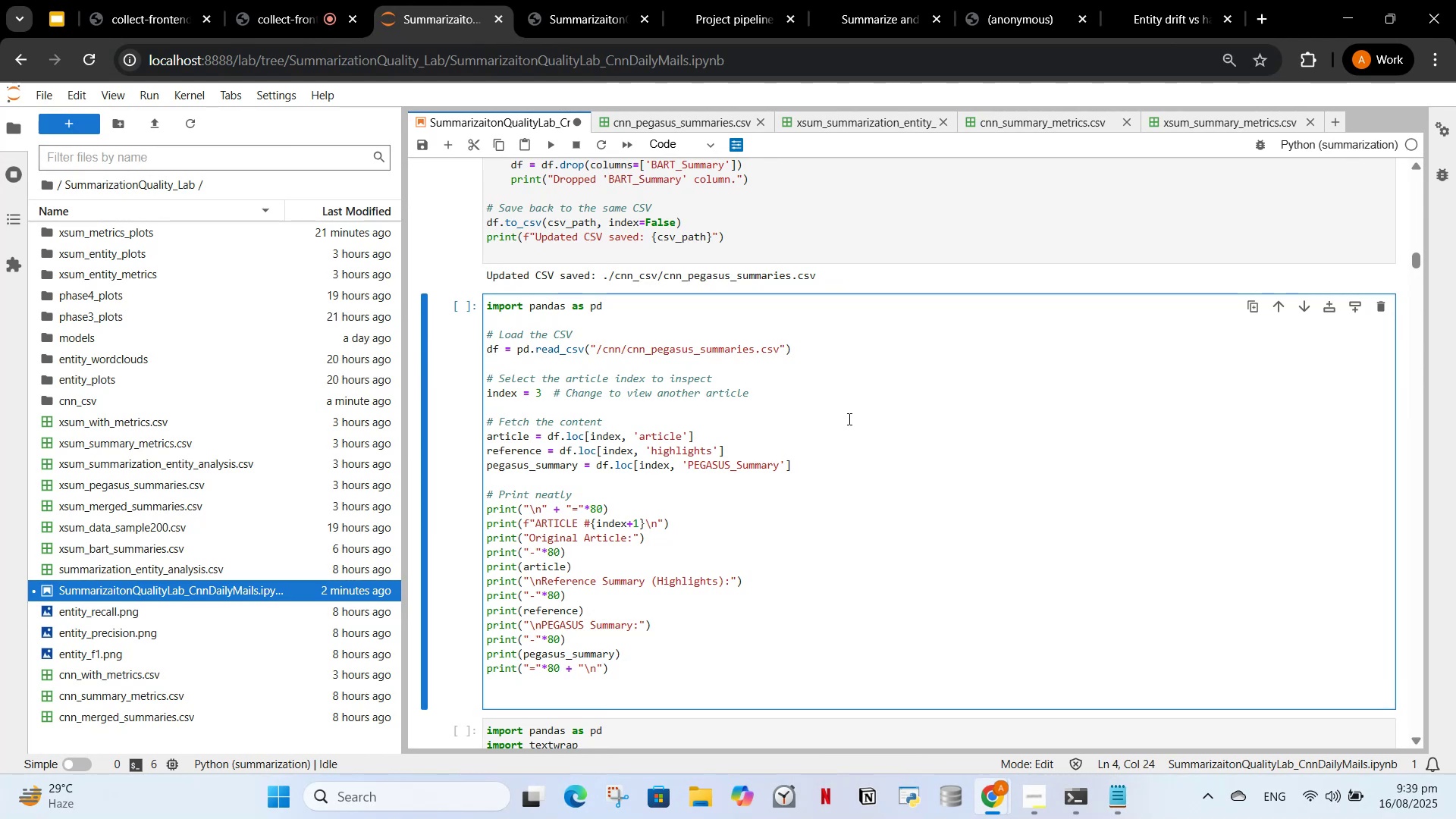 
hold_key(key=ArrowLeft, duration=0.59)
 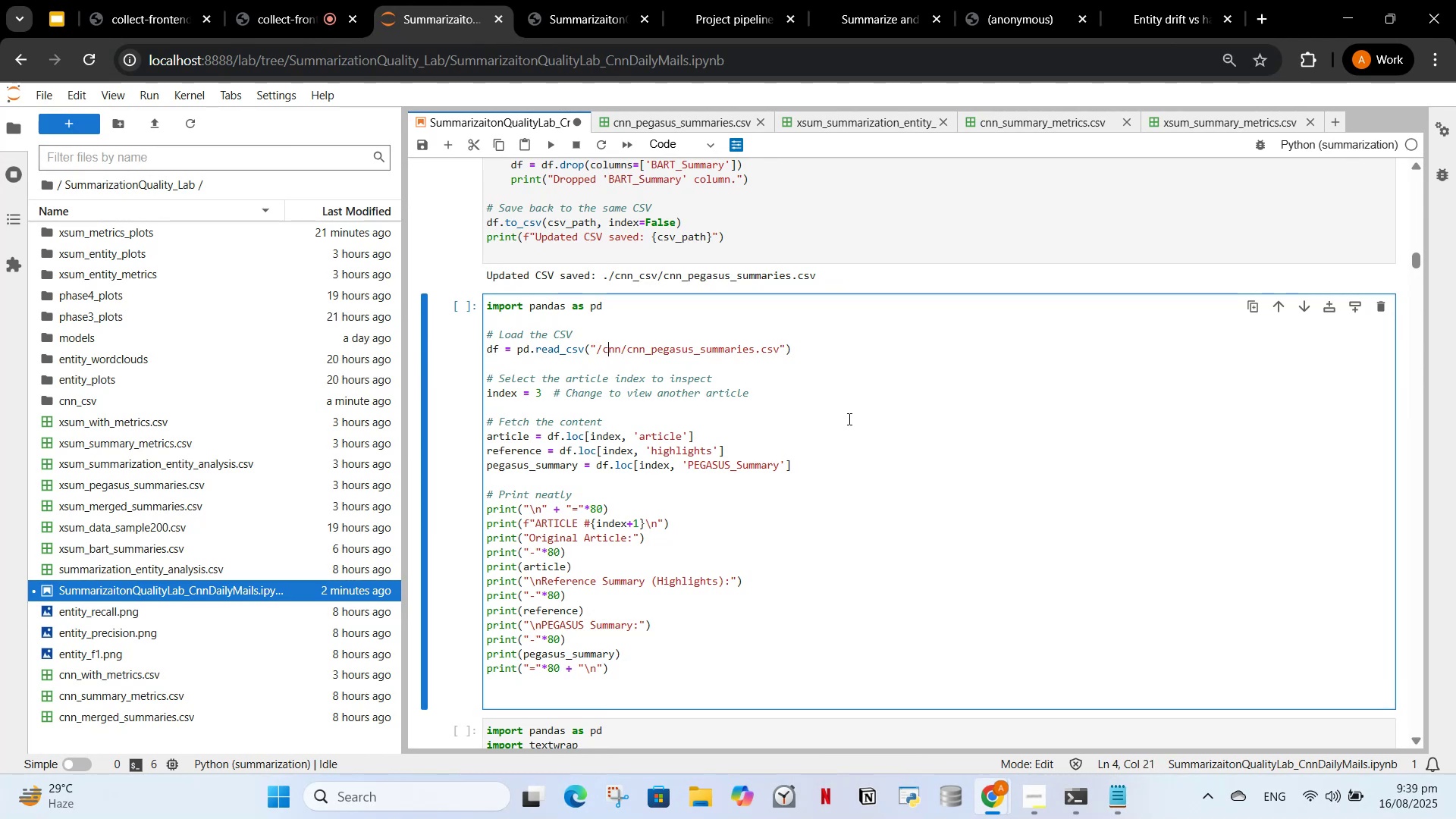 
key(ArrowLeft)
 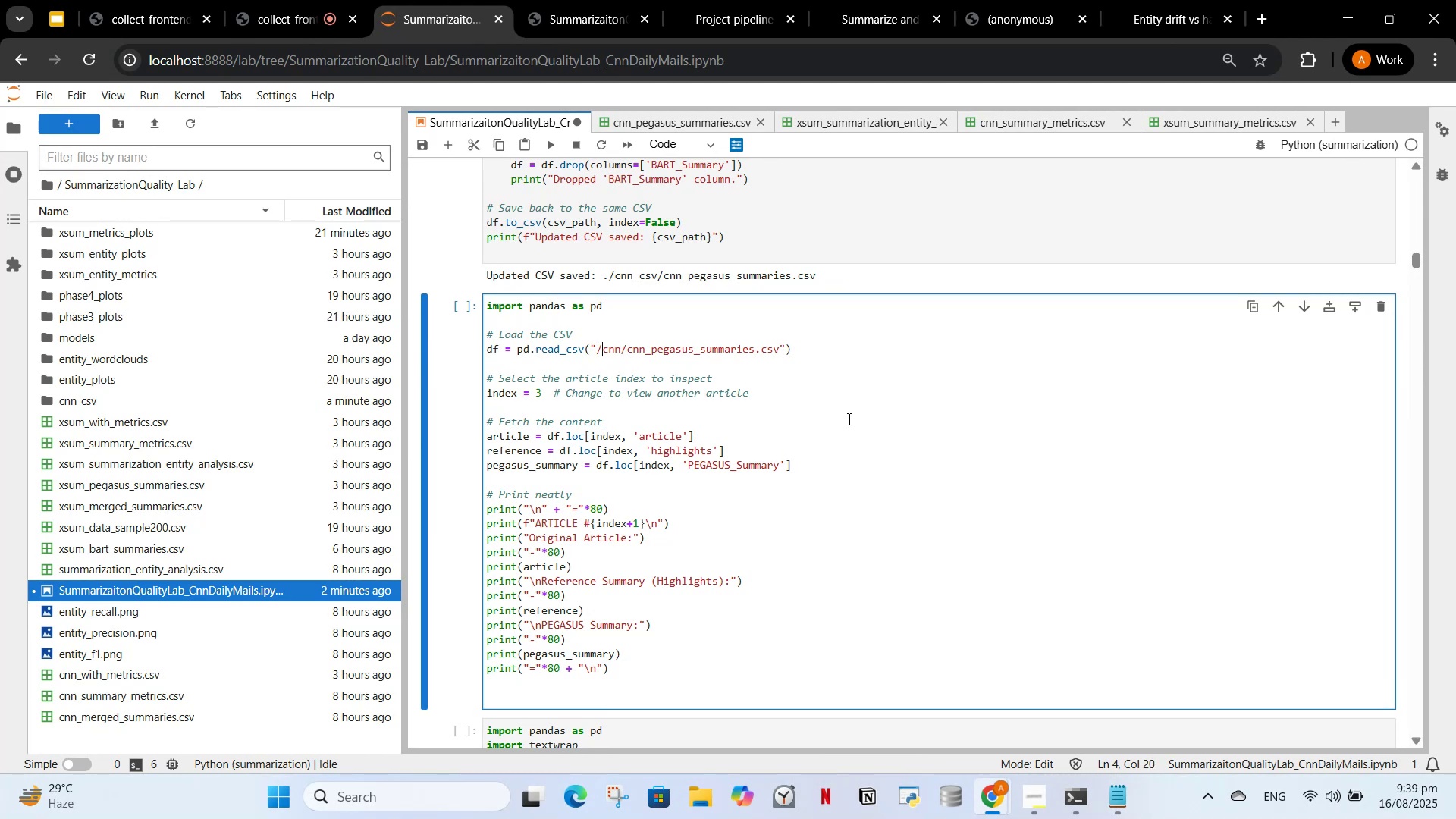 
key(ArrowLeft)
 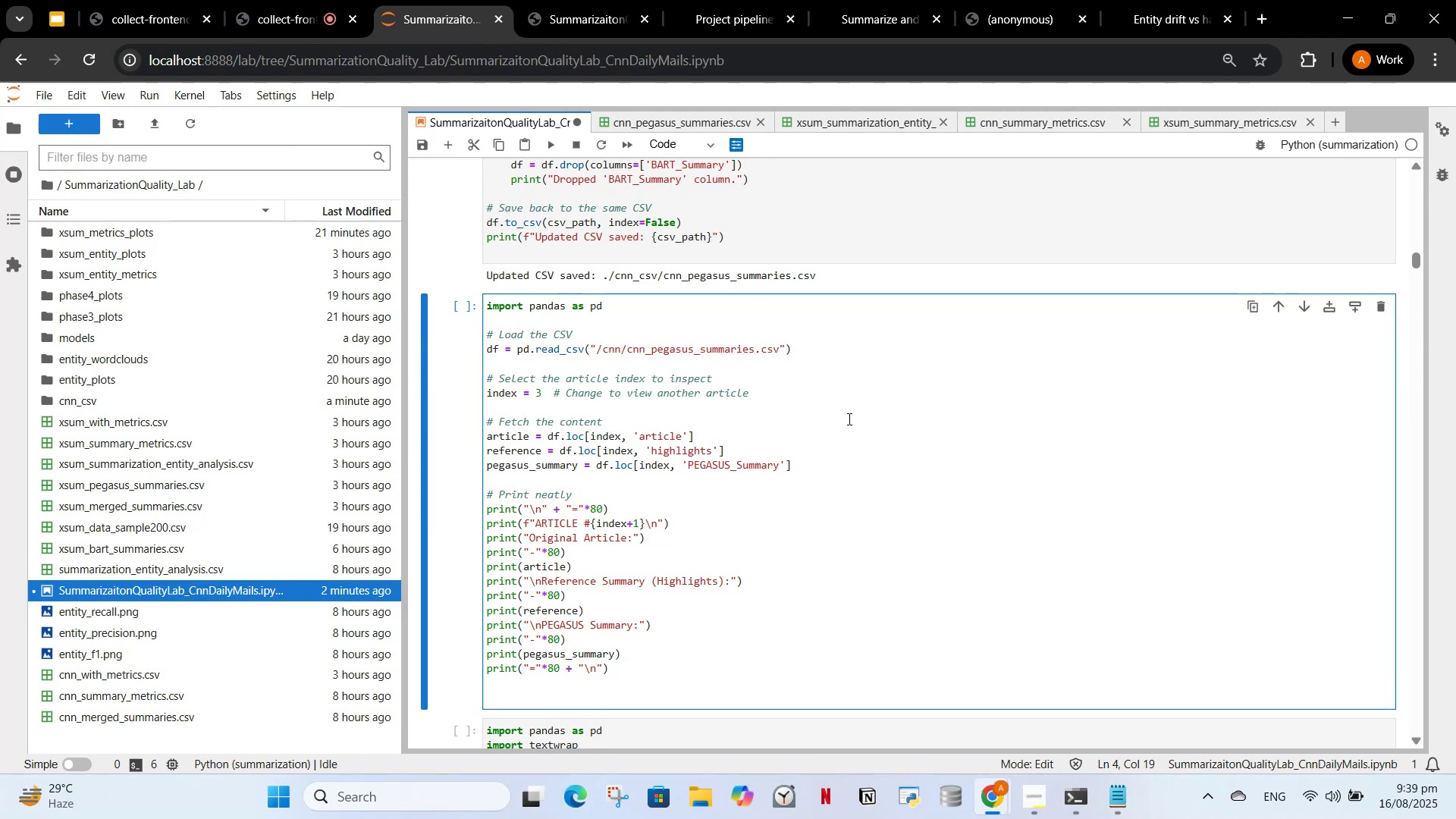 
key(Period)
 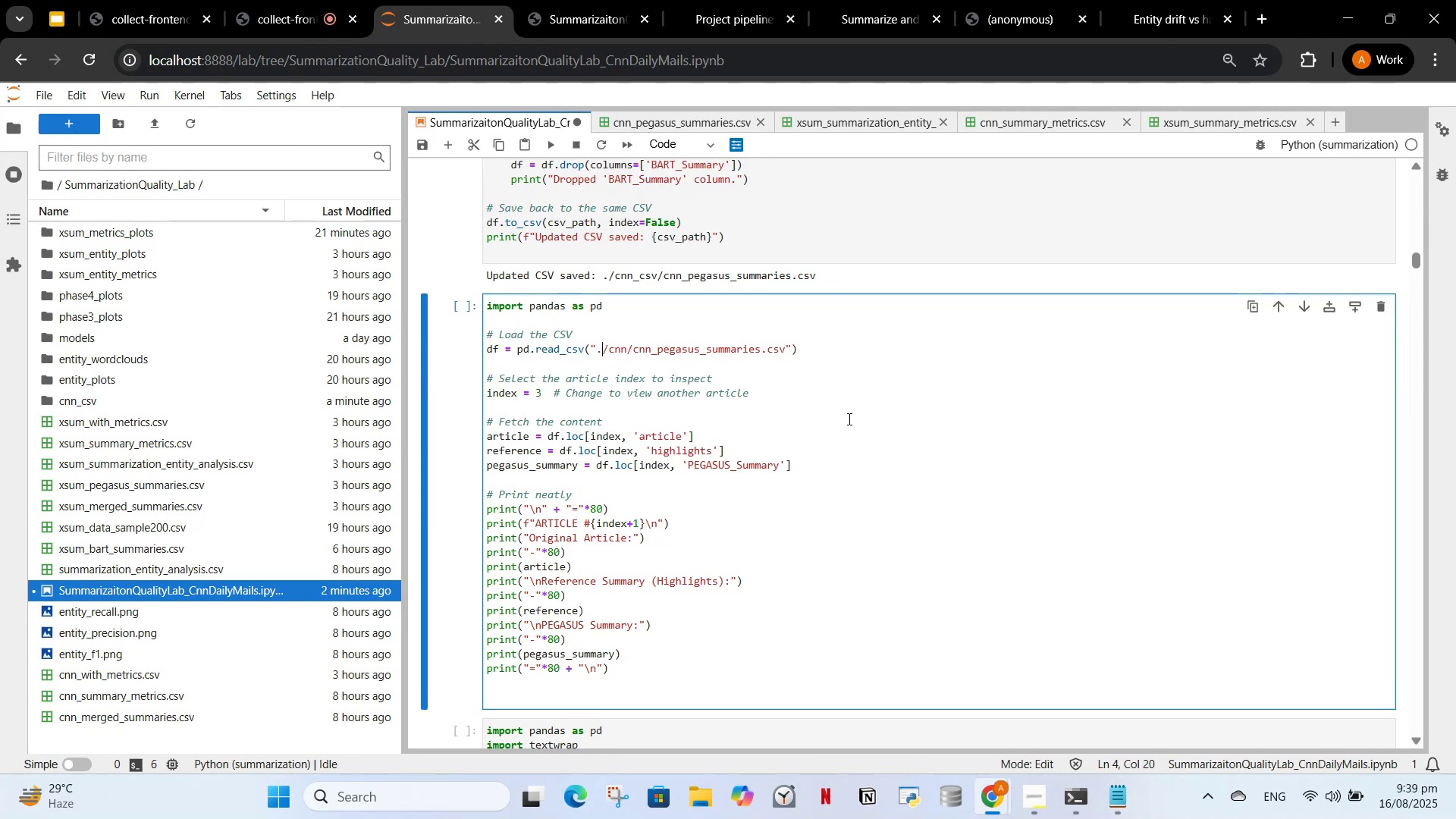 
key(ArrowRight)
 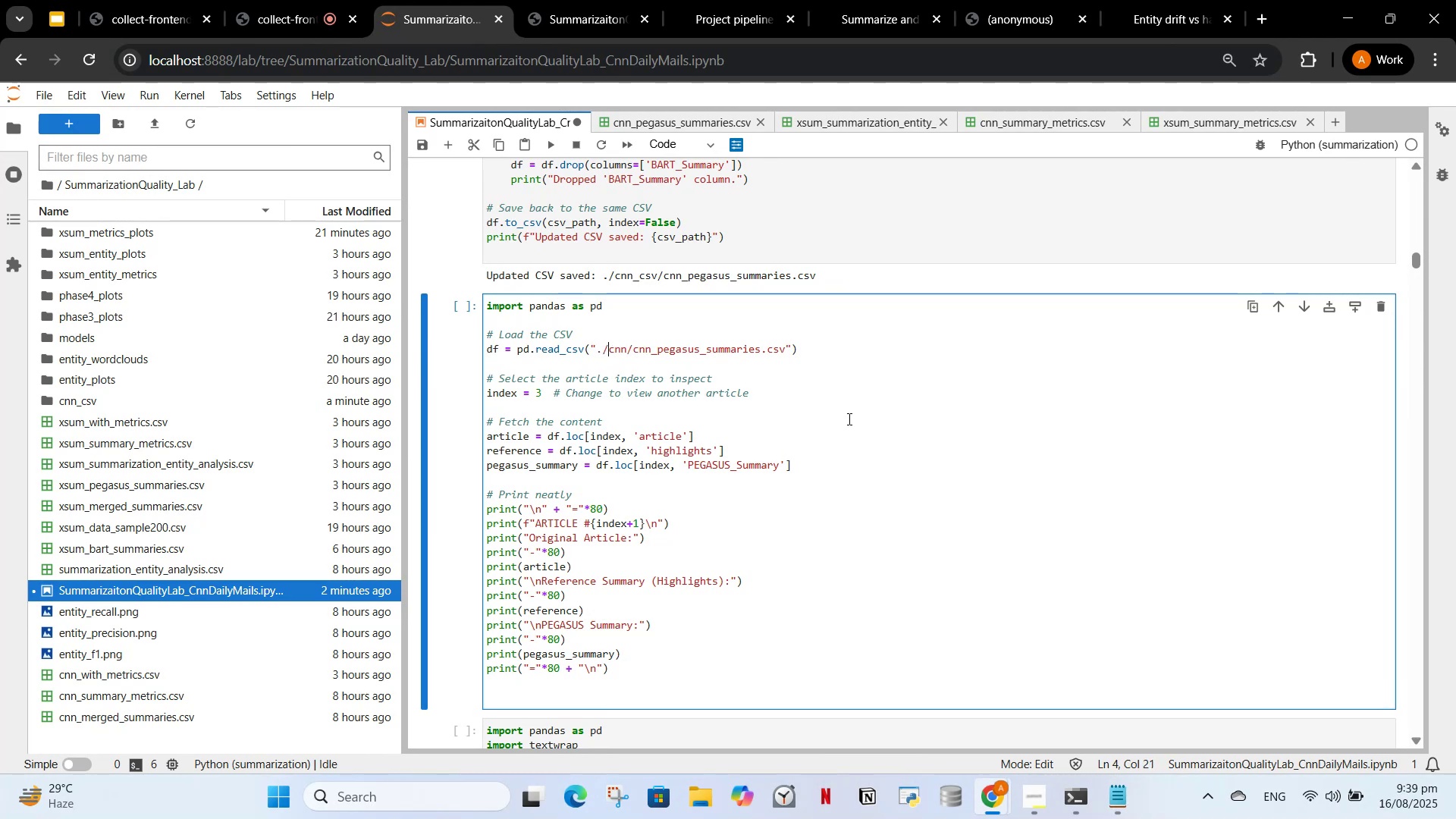 
key(ArrowRight)
 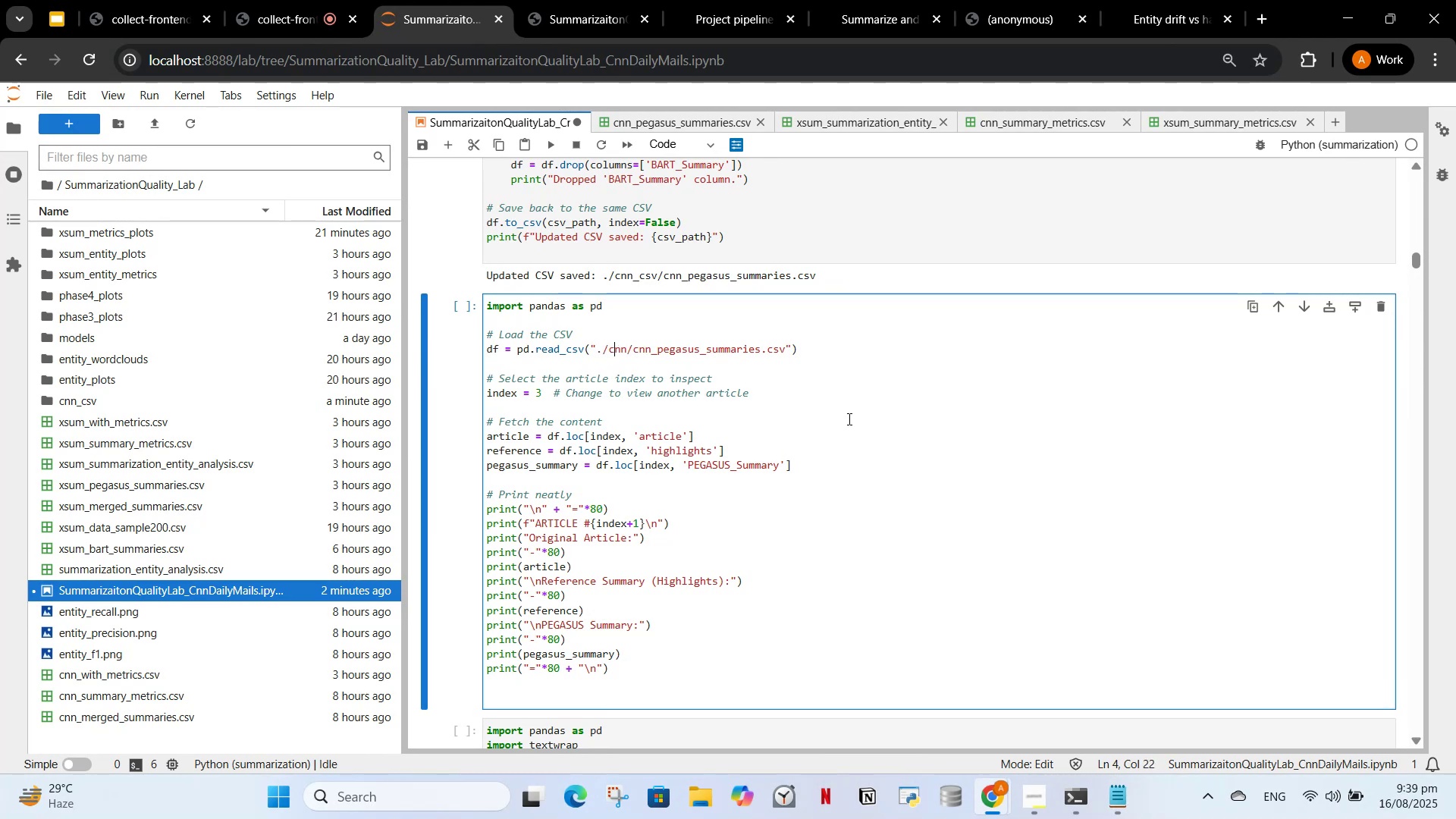 
key(ArrowRight)
 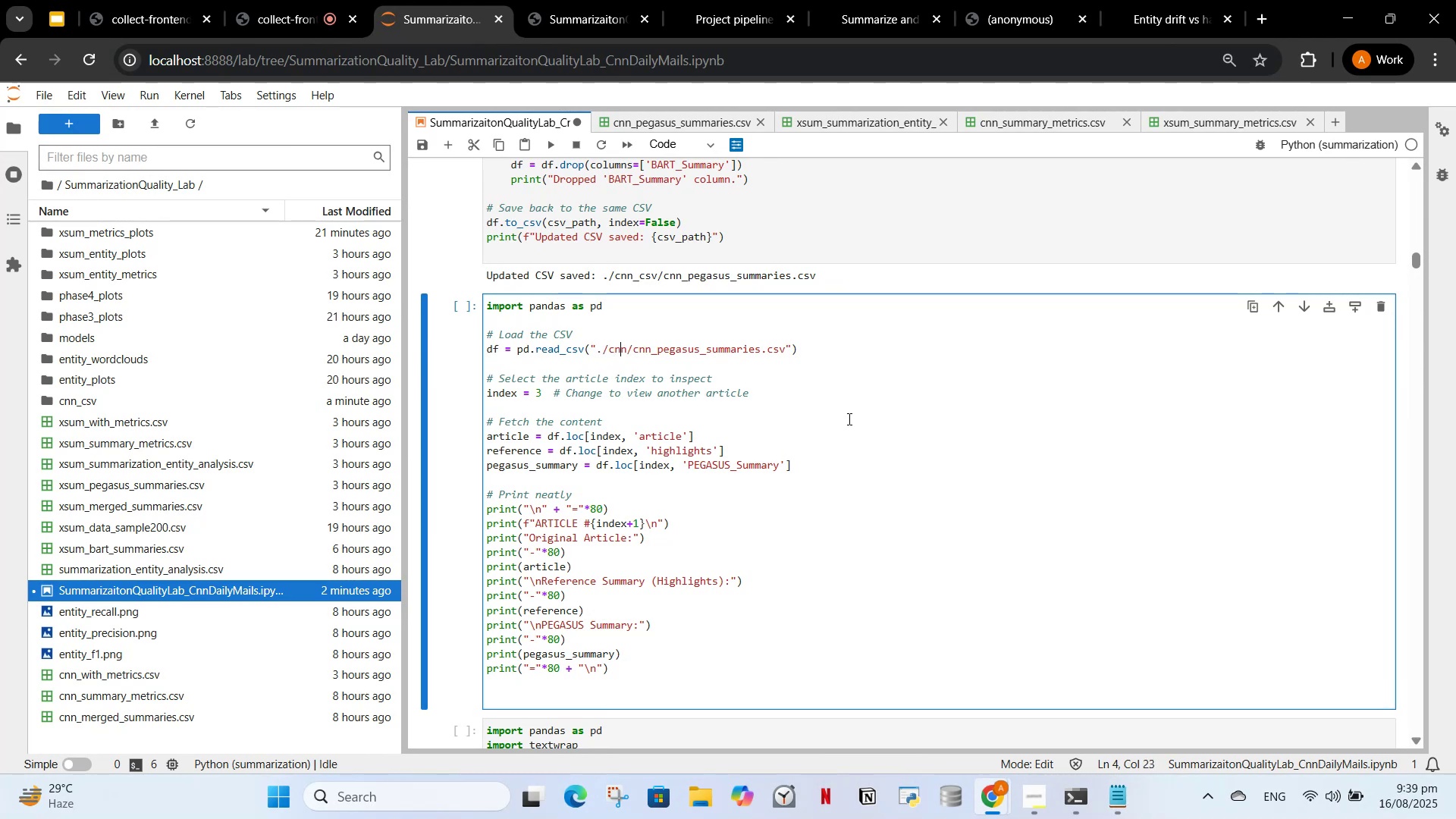 
key(ArrowRight)
 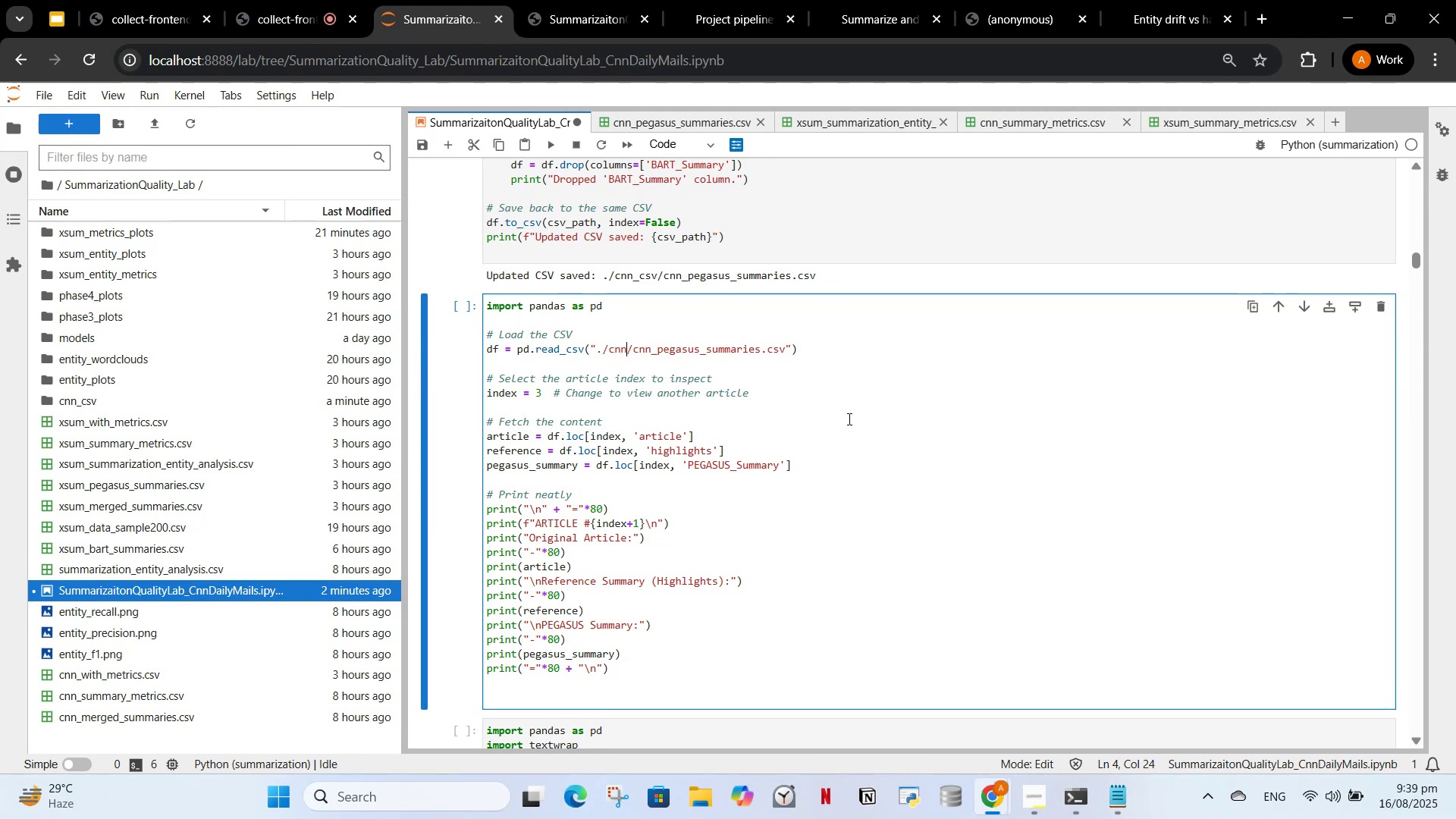 
type(_csv)
 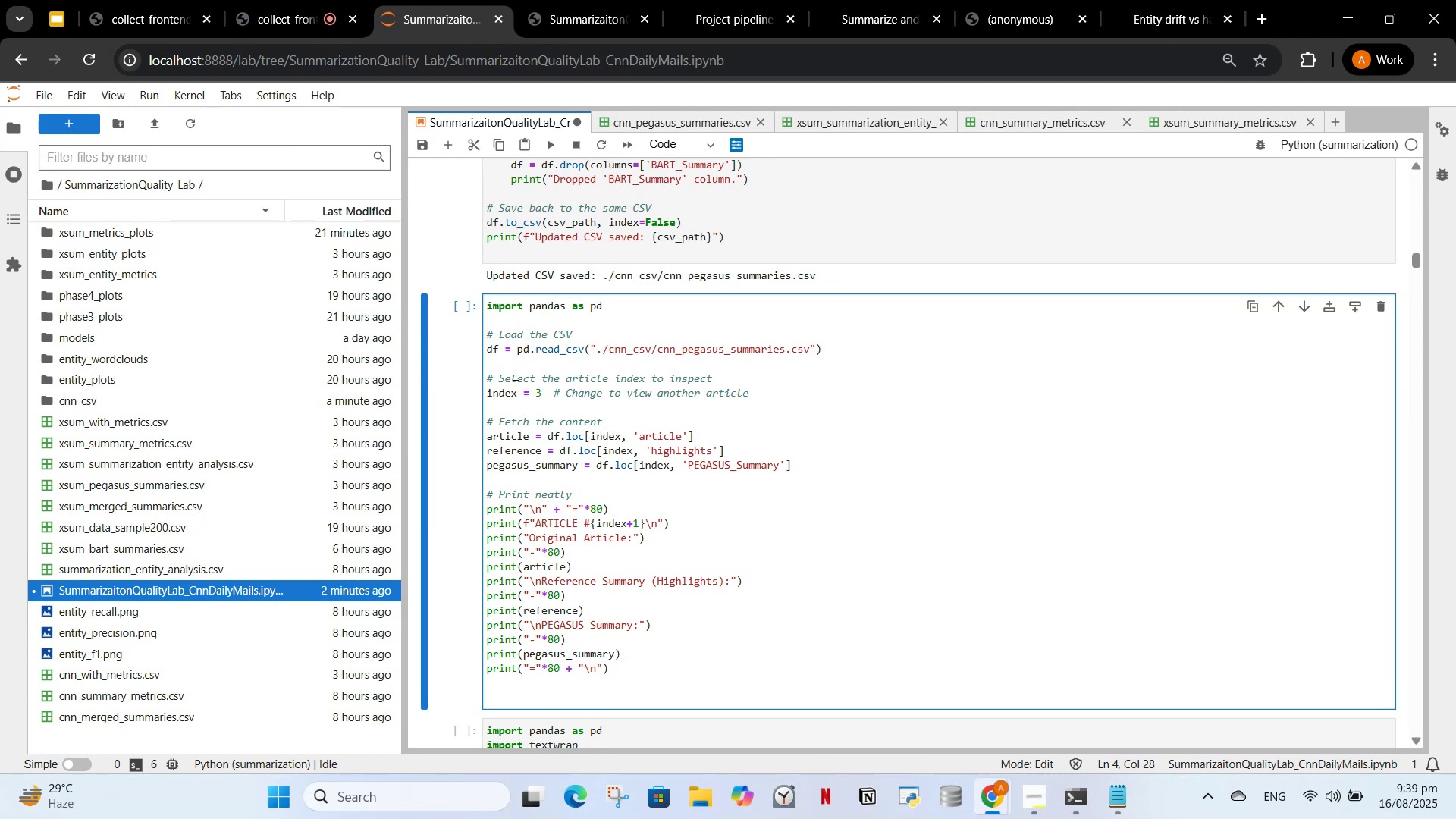 
left_click([592, 406])
 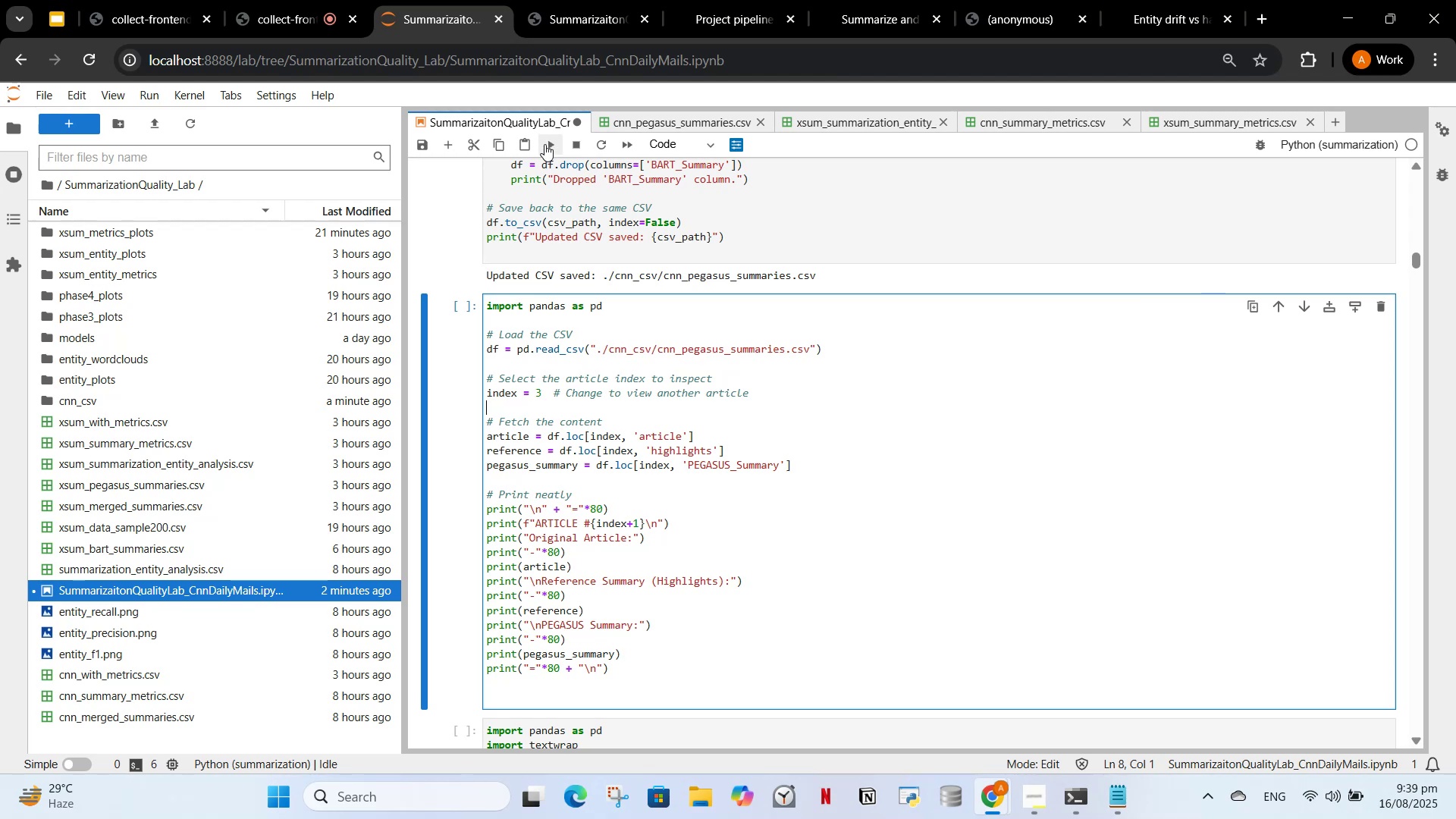 
left_click([545, 143])
 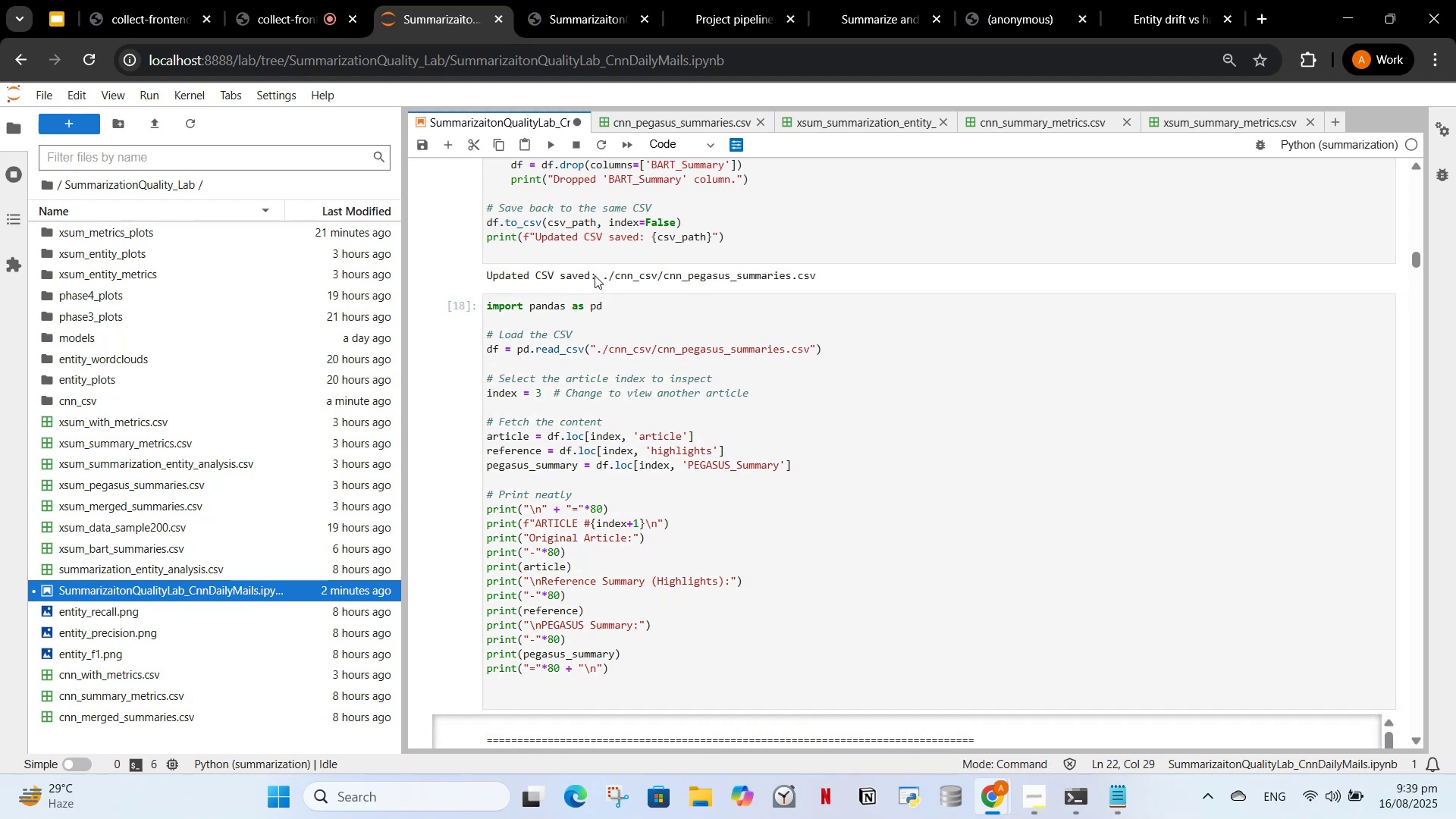 
scroll: coordinate [589, 410], scroll_direction: down, amount: 5.0
 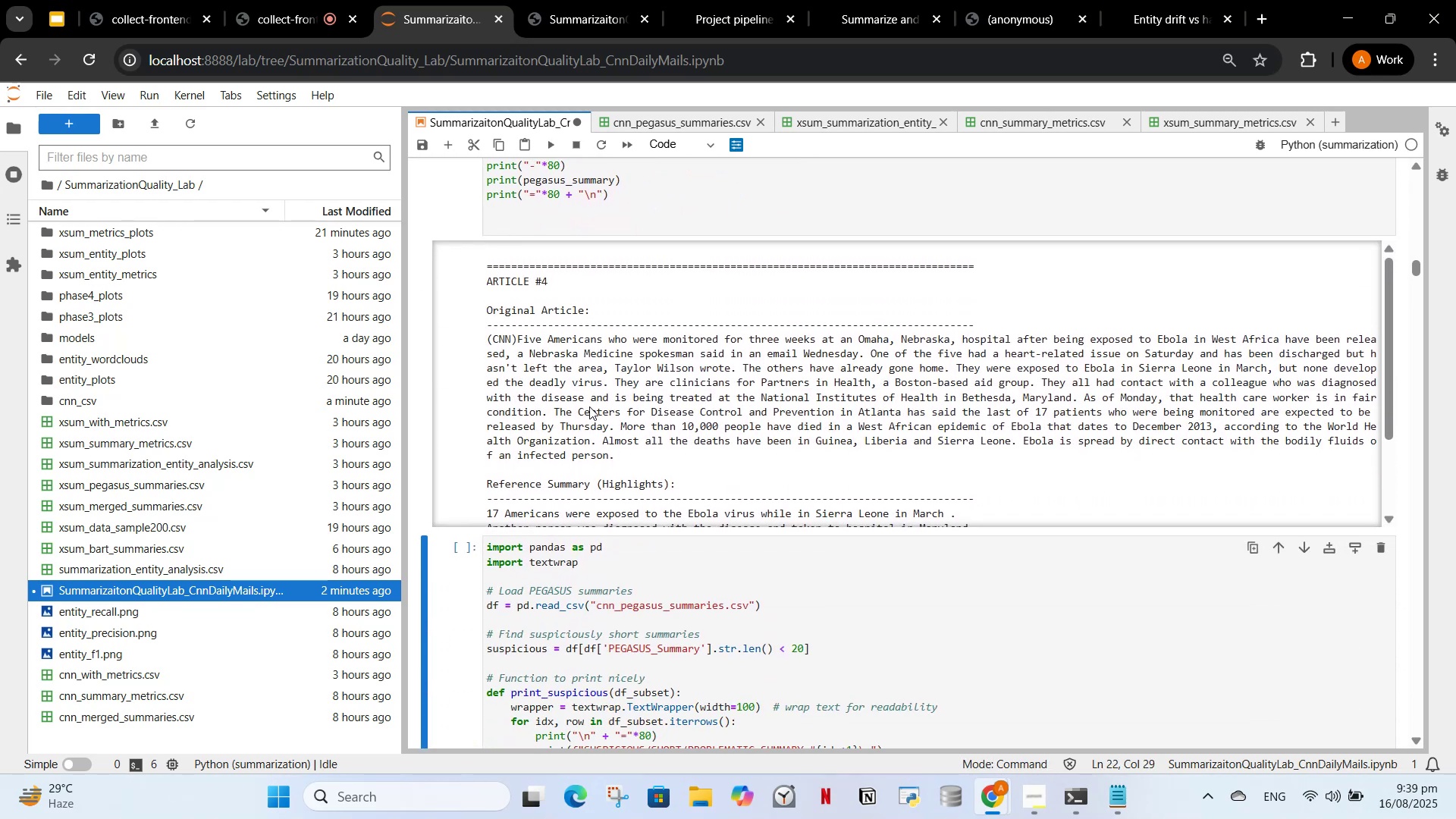 
scroll: coordinate [589, 406], scroll_direction: up, amount: 1.0
 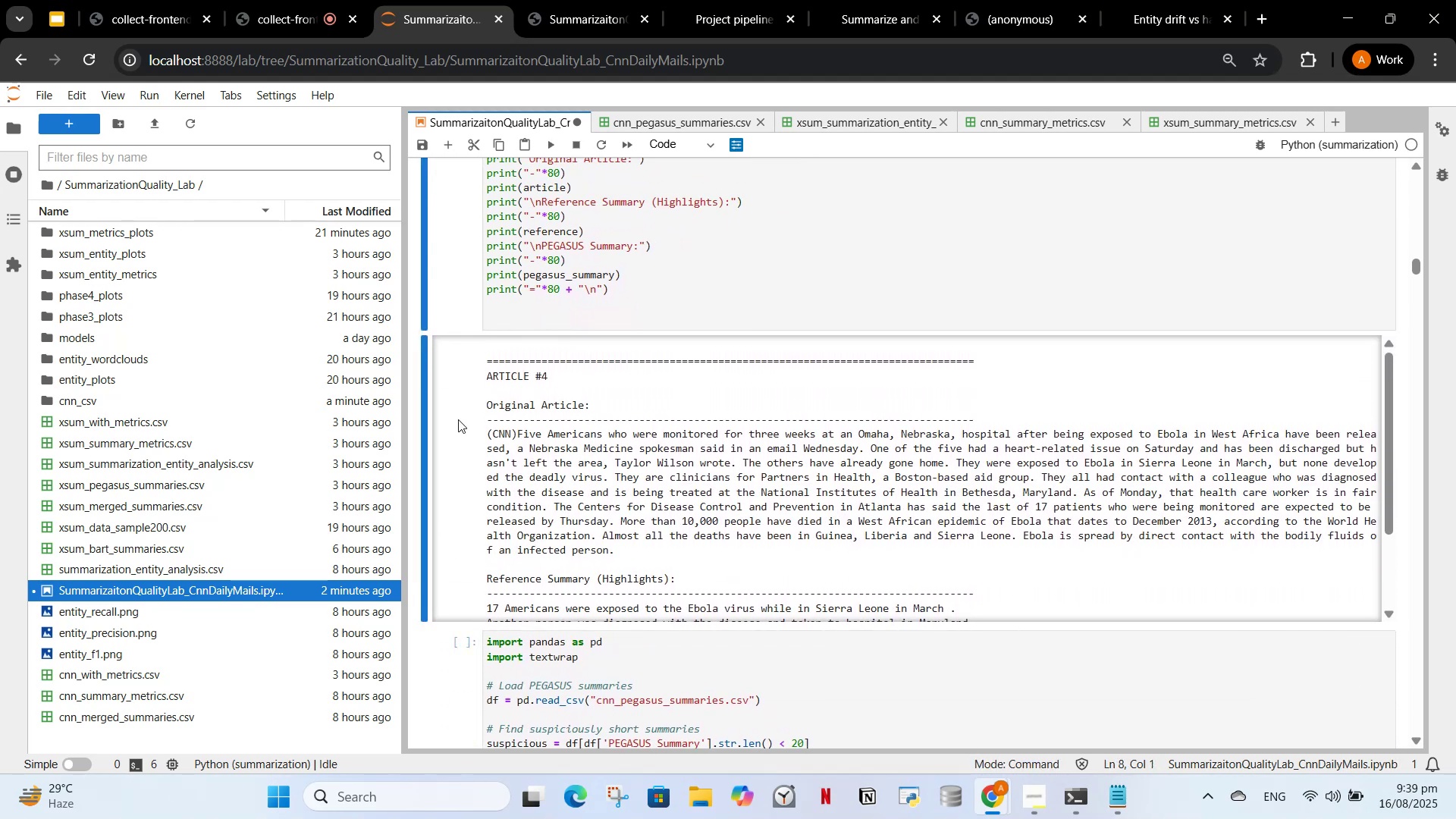 
double_click([468, 348])
 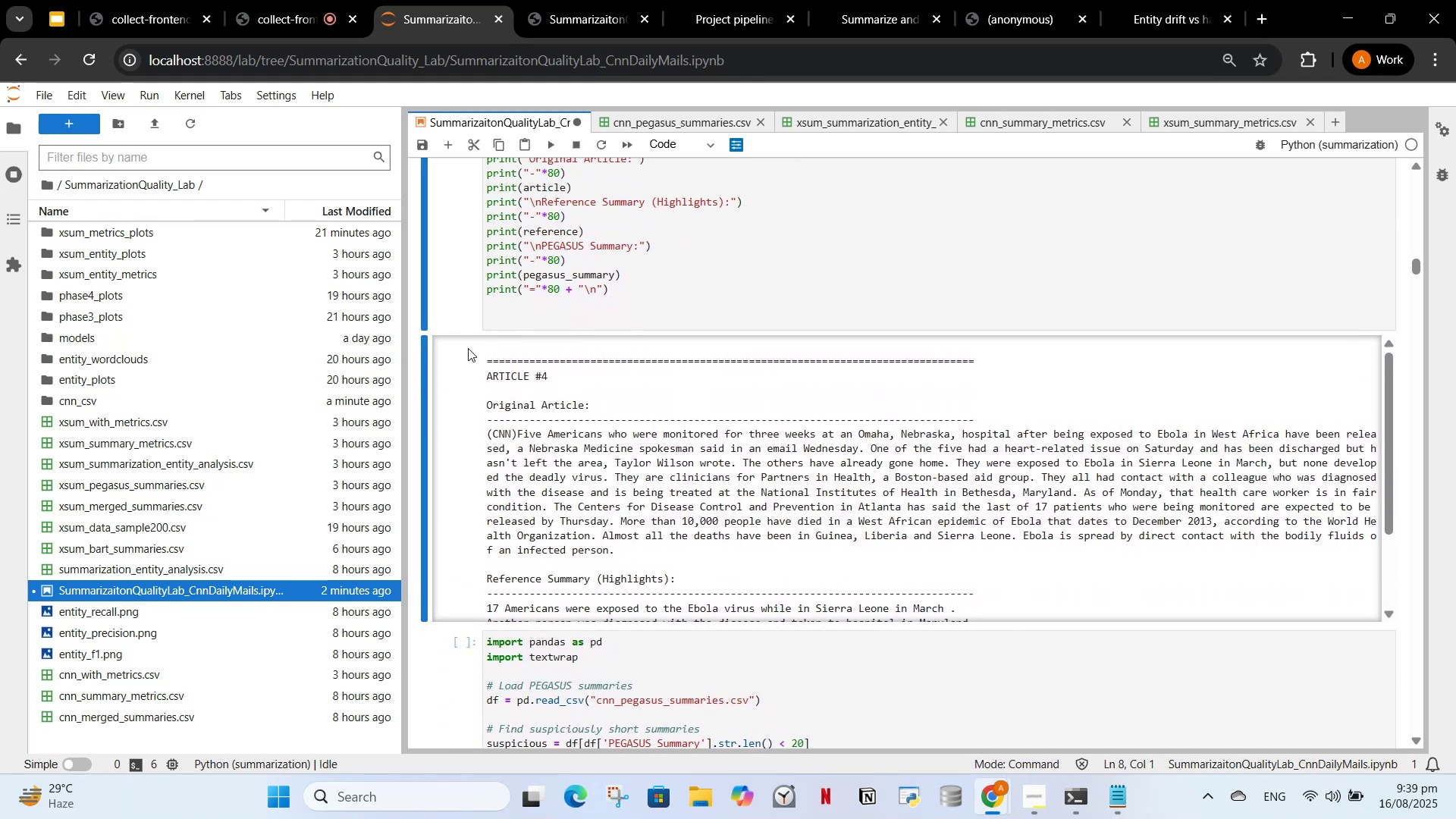 
triple_click([468, 348])
 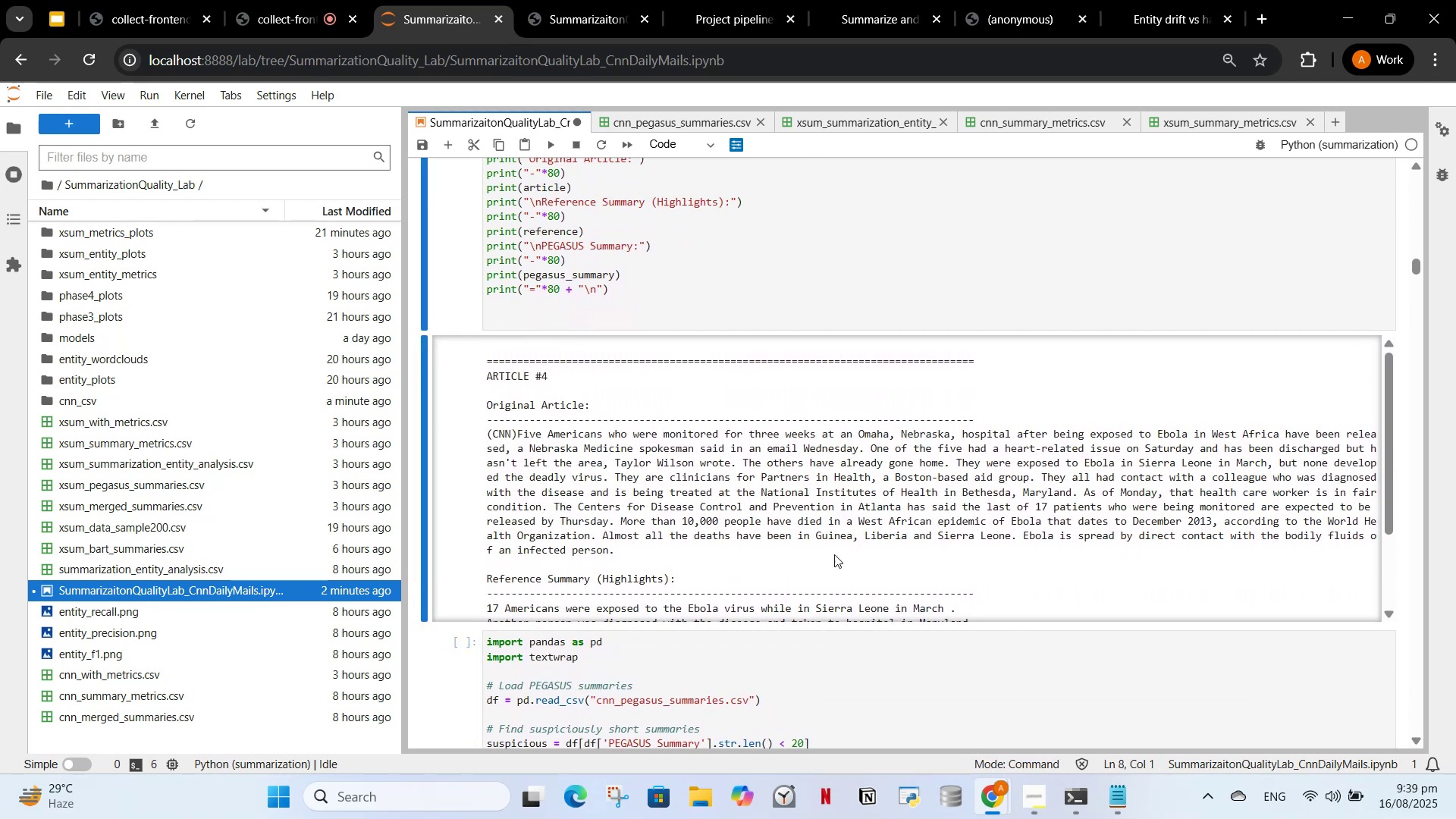 
scroll: coordinate [835, 554], scroll_direction: up, amount: 2.0
 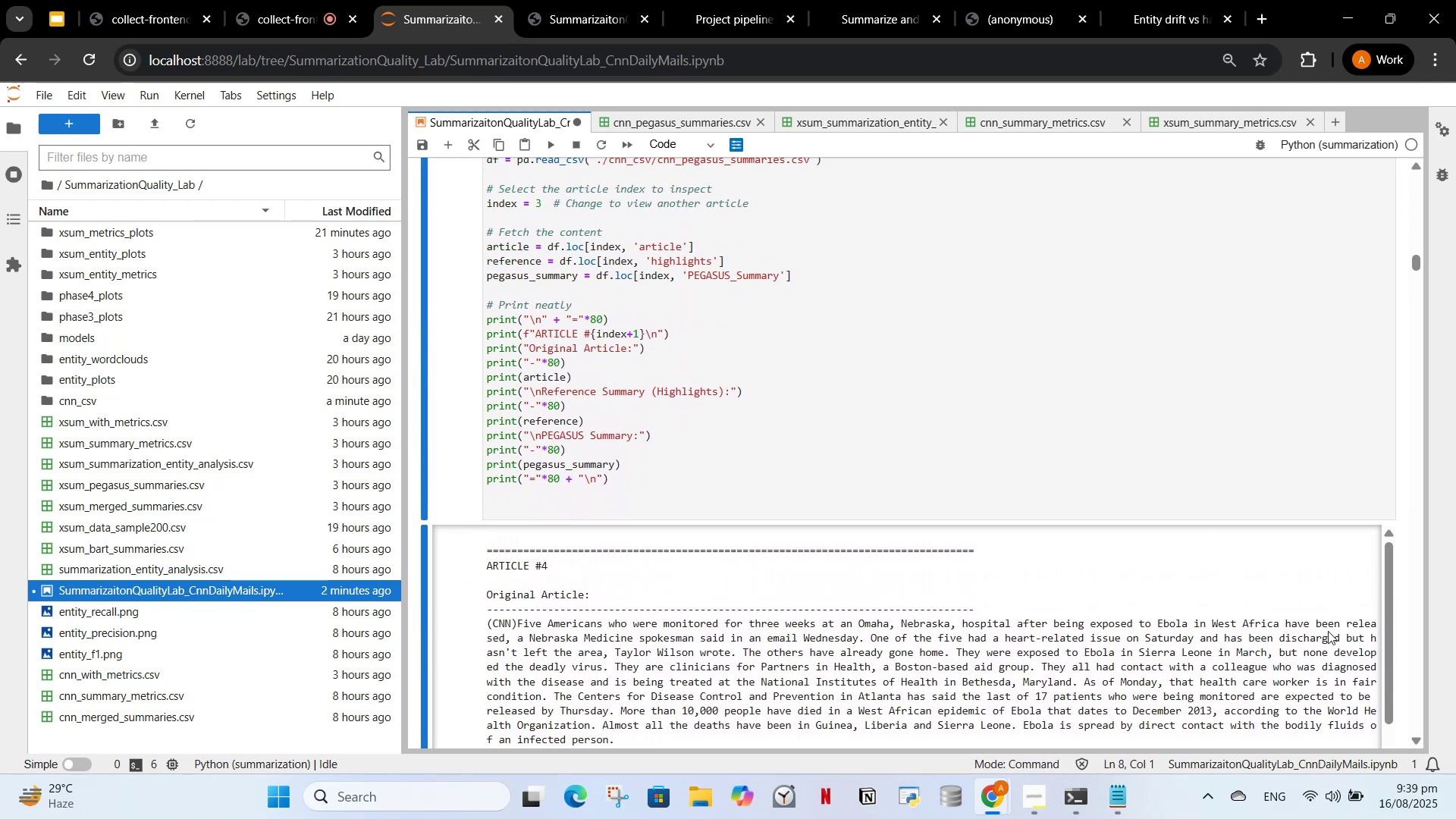 
scroll: coordinate [704, 519], scroll_direction: down, amount: 8.0
 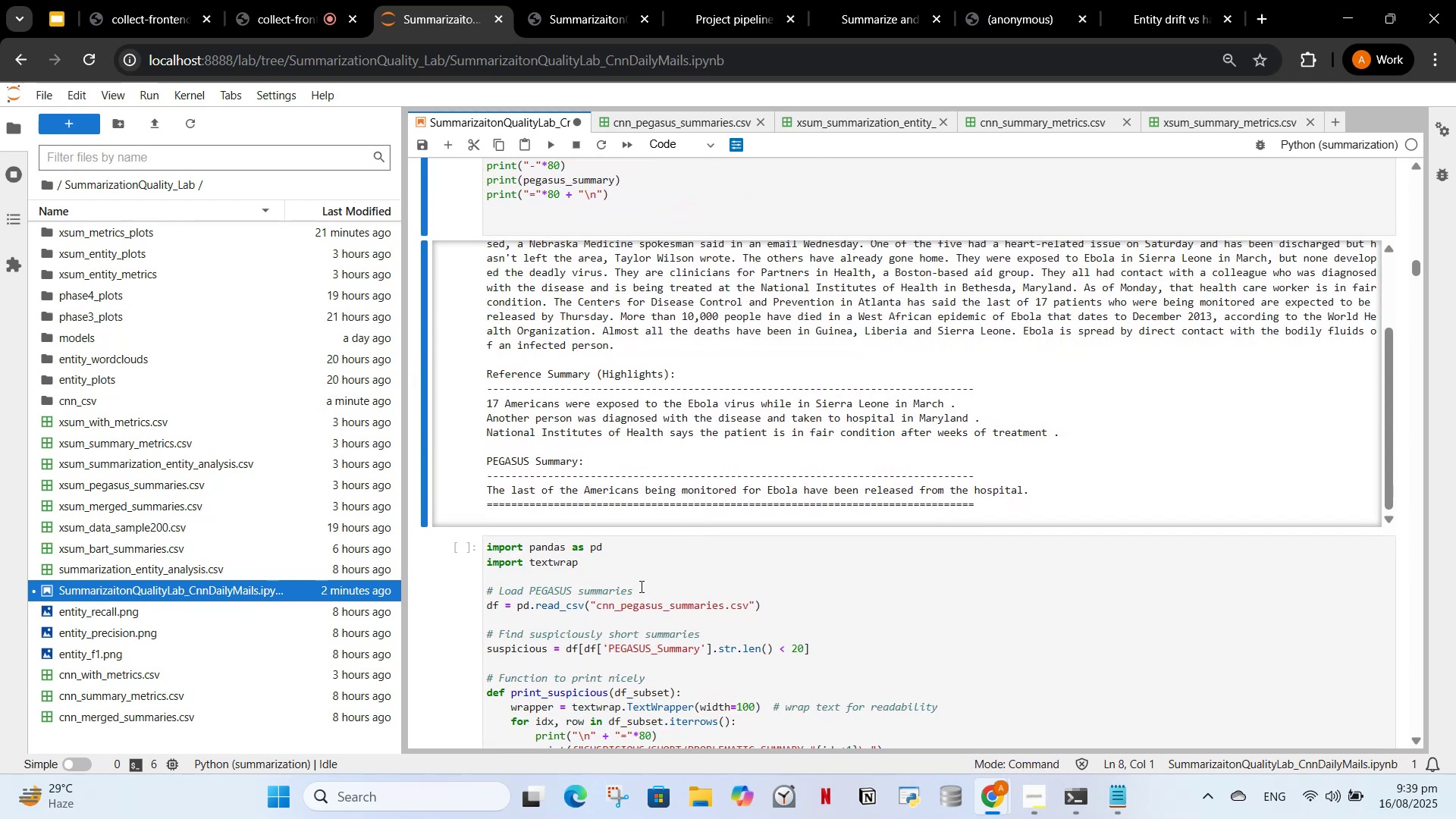 
left_click([640, 586])
 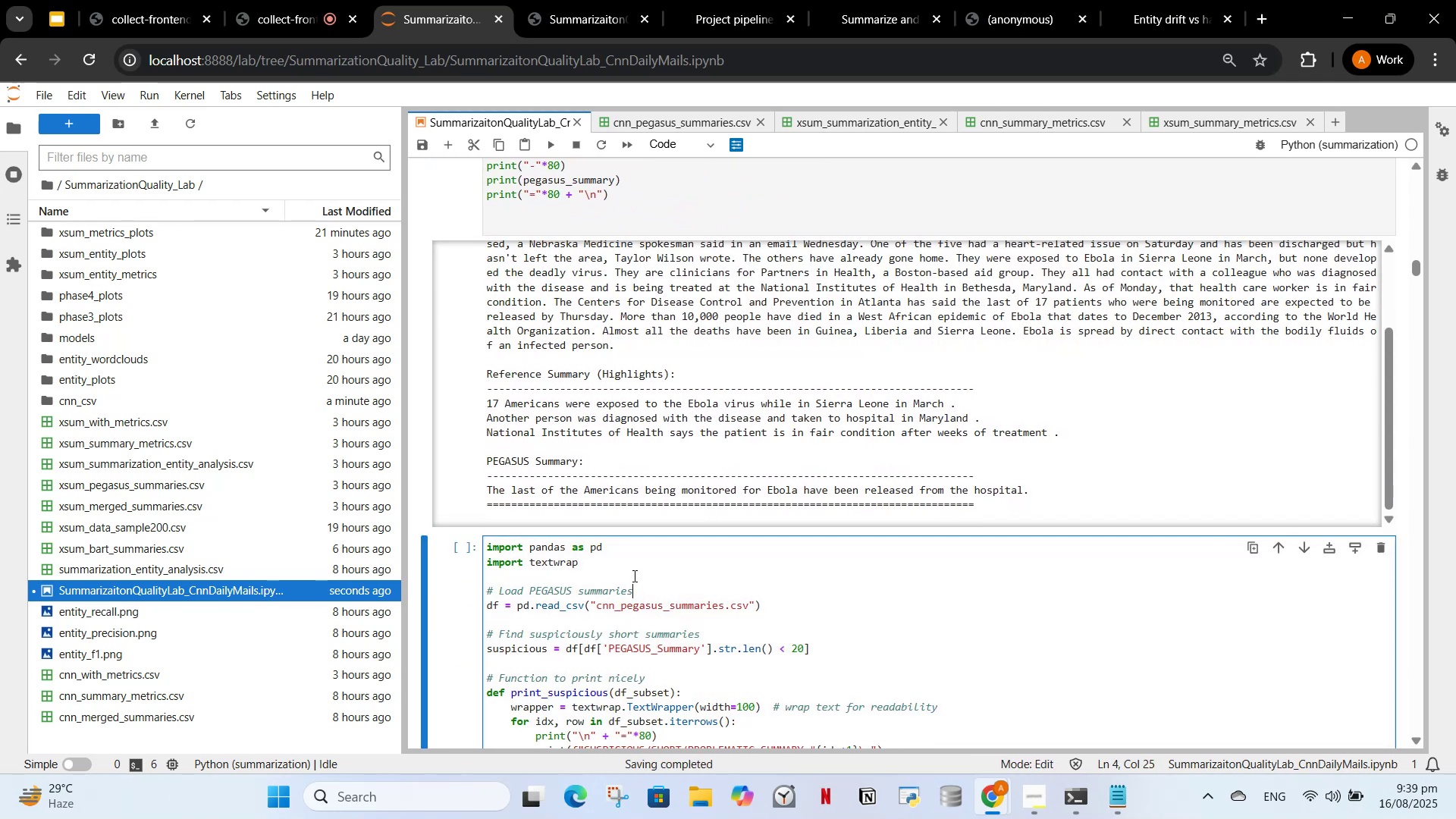 
scroll: coordinate [633, 576], scroll_direction: up, amount: 3.0
 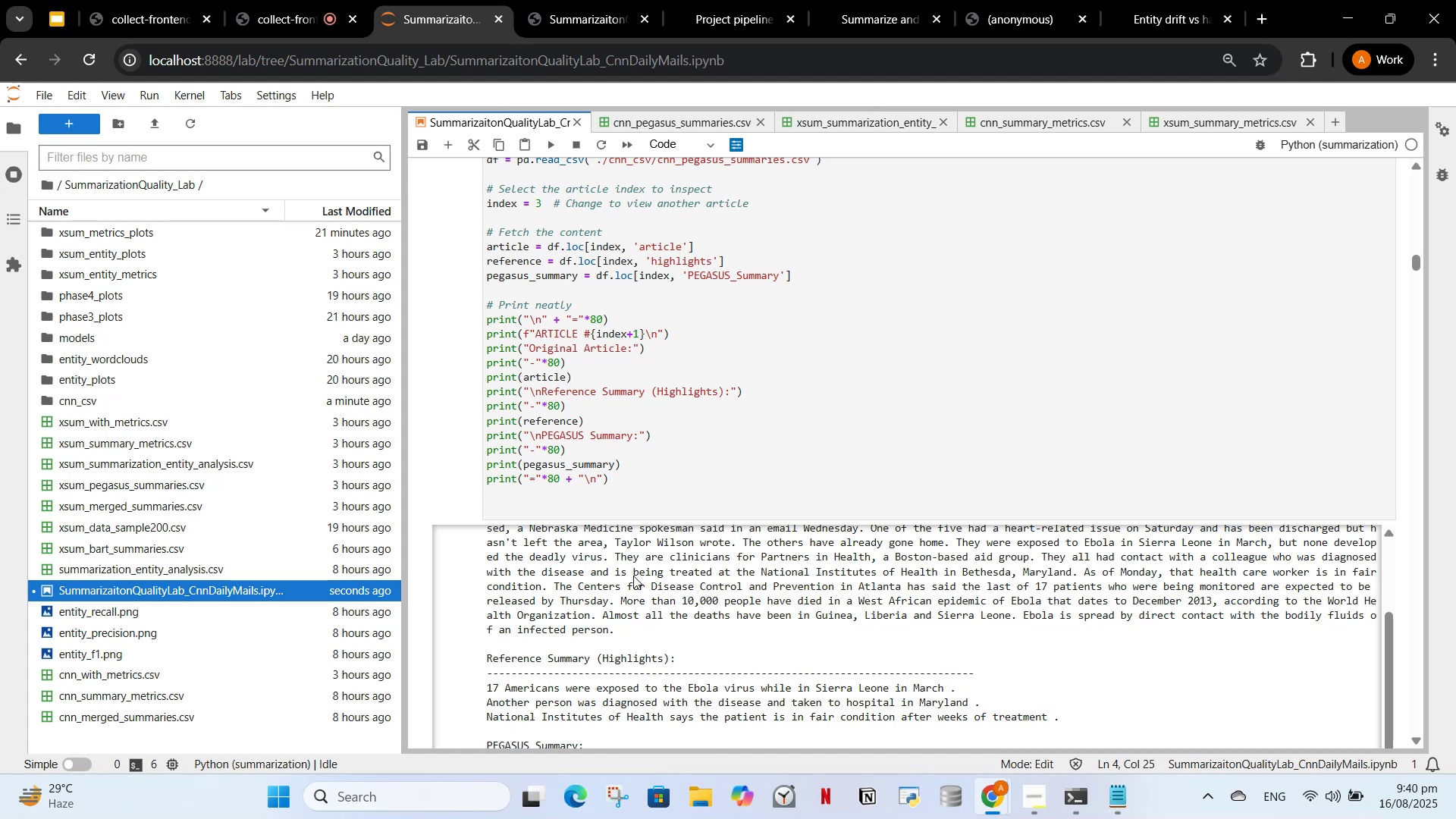 
scroll: coordinate [677, 522], scroll_direction: down, amount: 9.0
 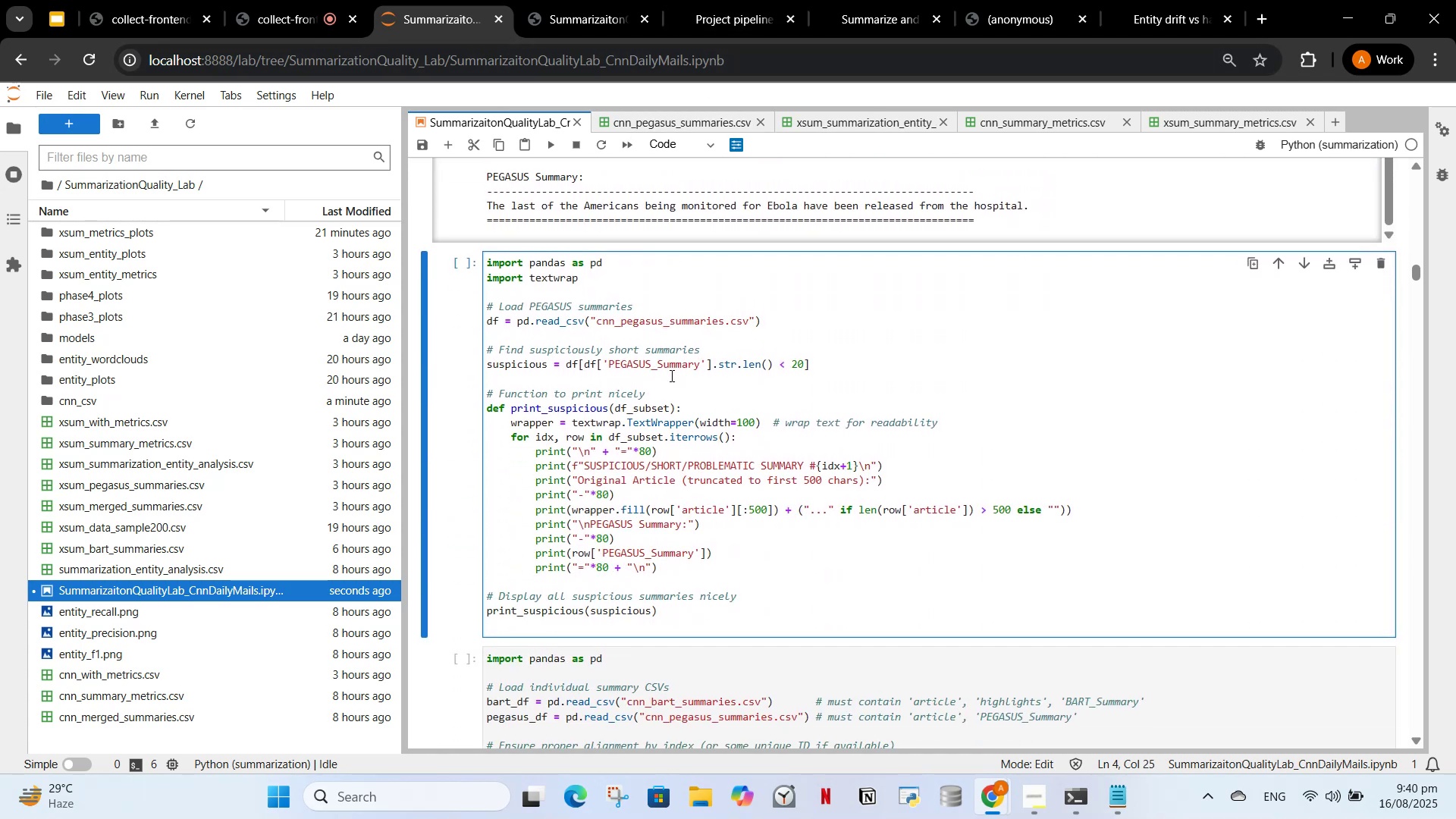 
left_click([669, 373])
 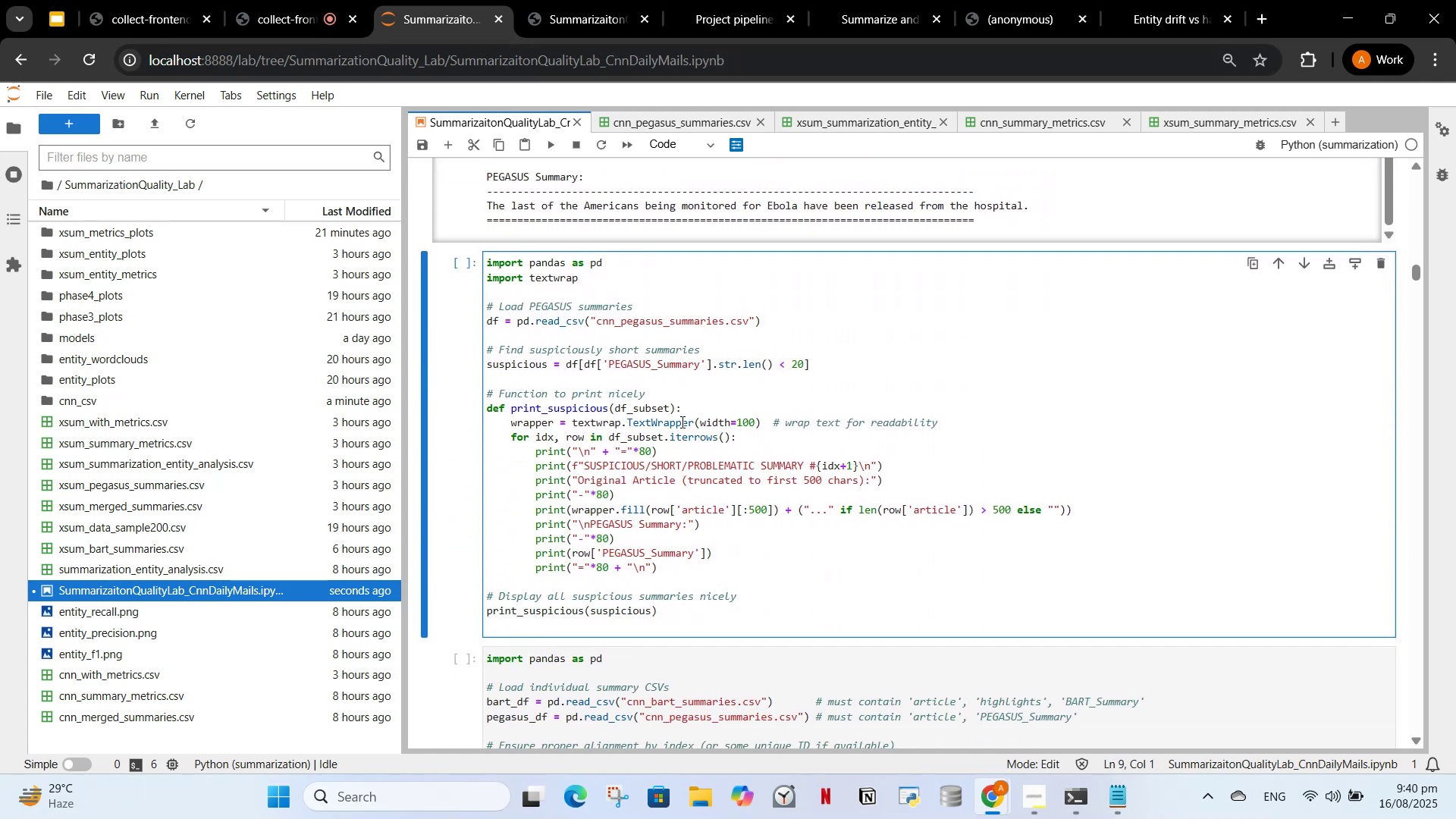 
scroll: coordinate [667, 425], scroll_direction: down, amount: 3.0
 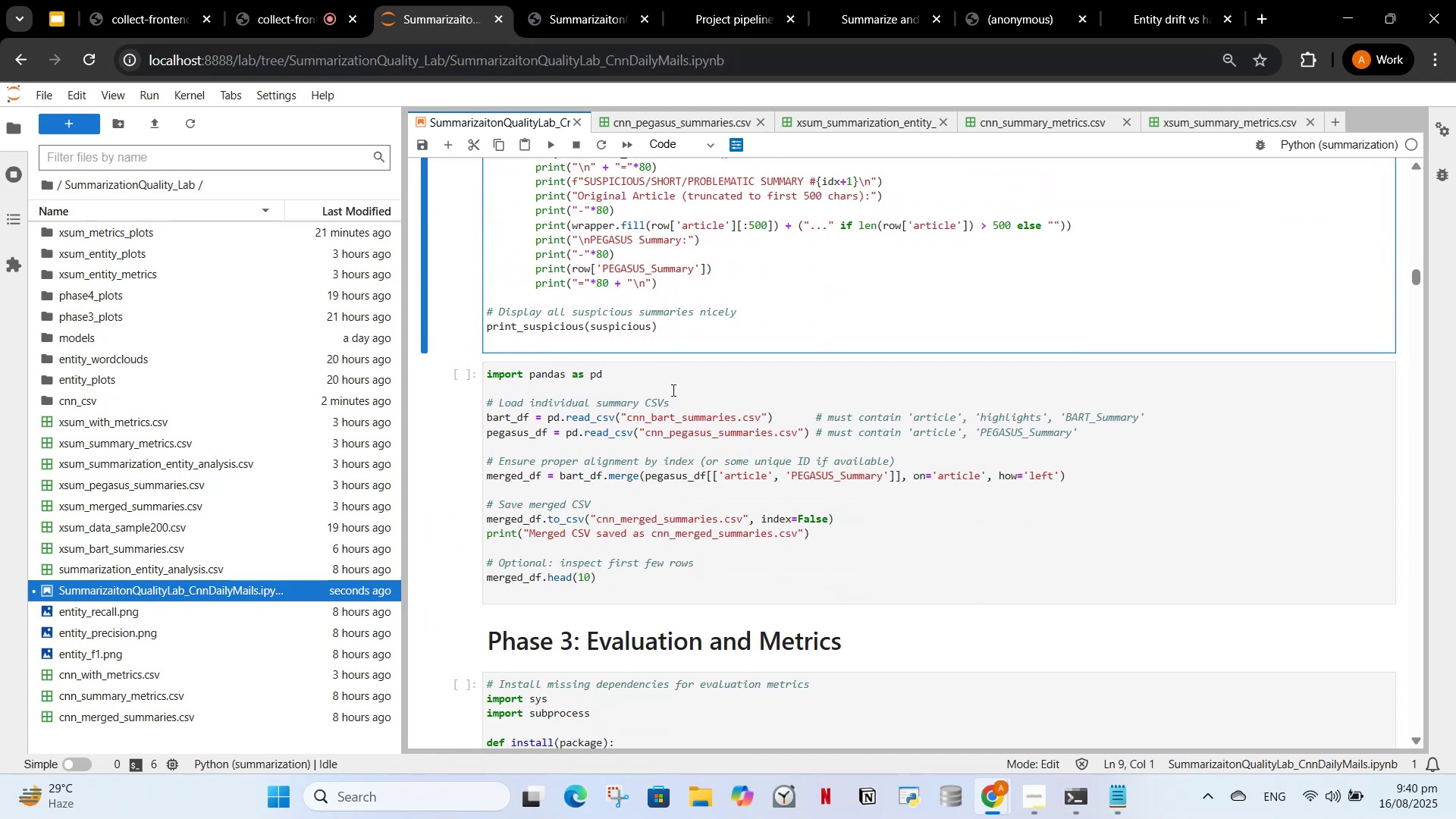 
scroll: coordinate [659, 343], scroll_direction: up, amount: 3.0
 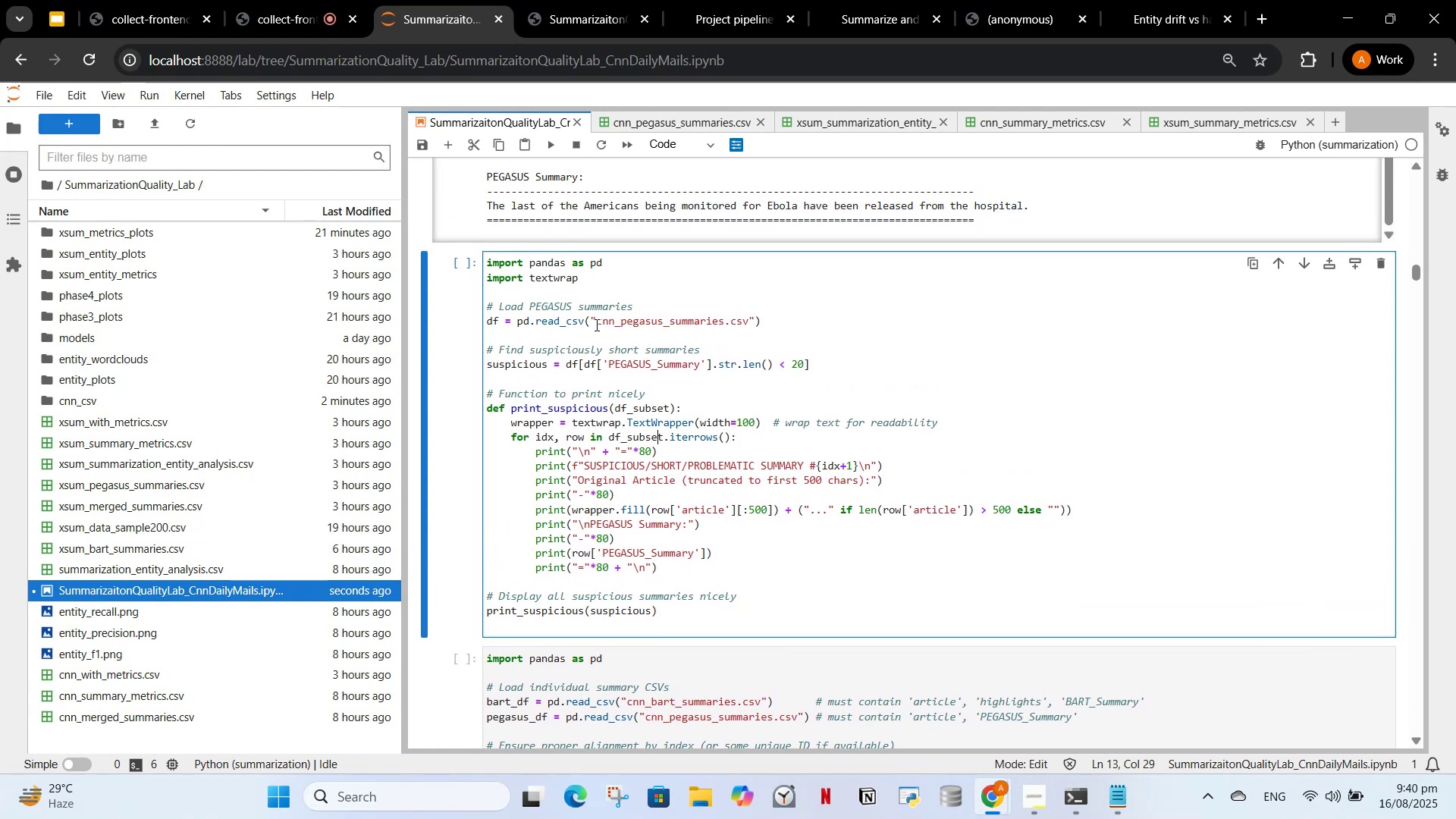 
left_click([595, 325])
 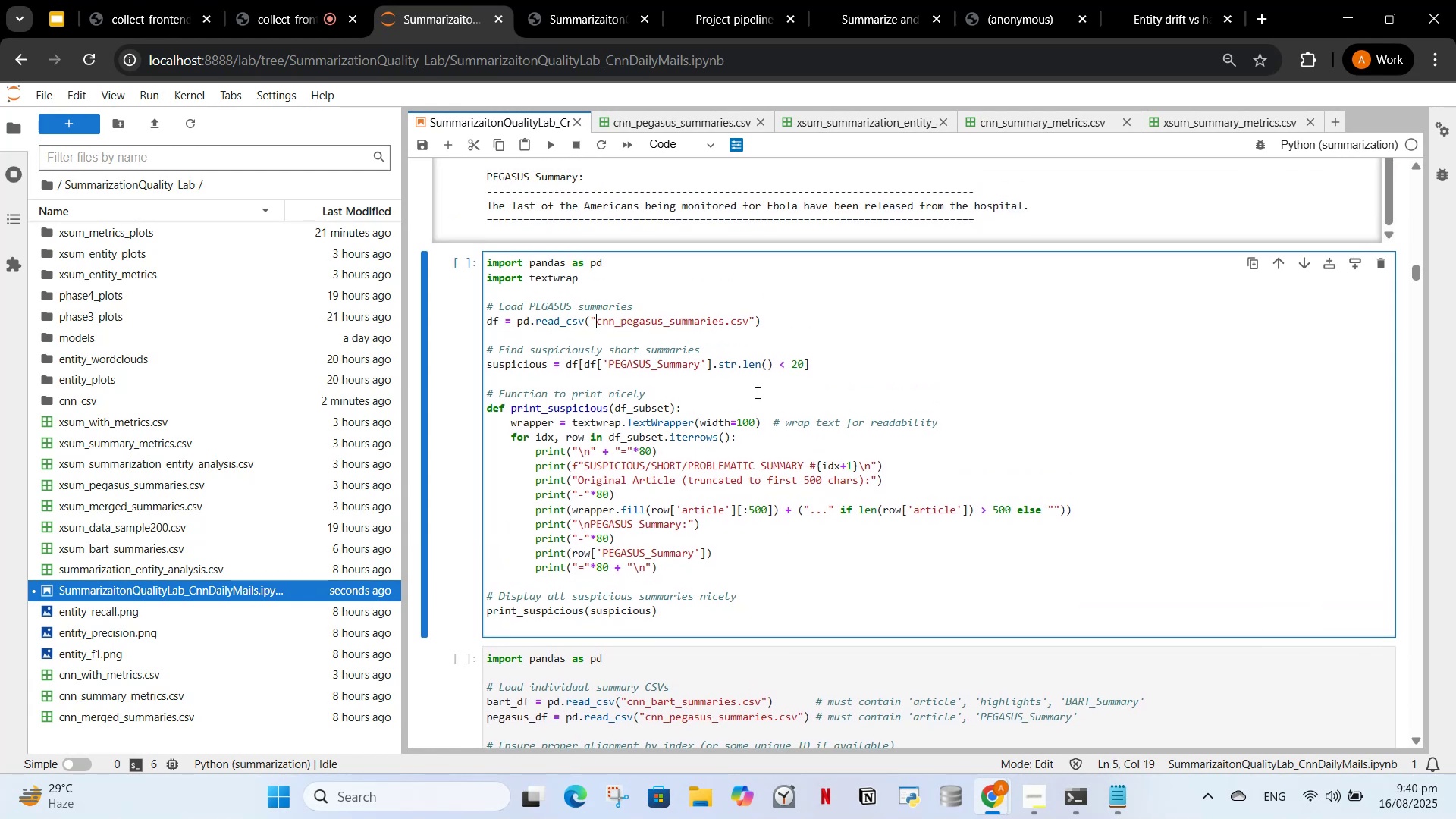 
type(./cnn_csv/)
 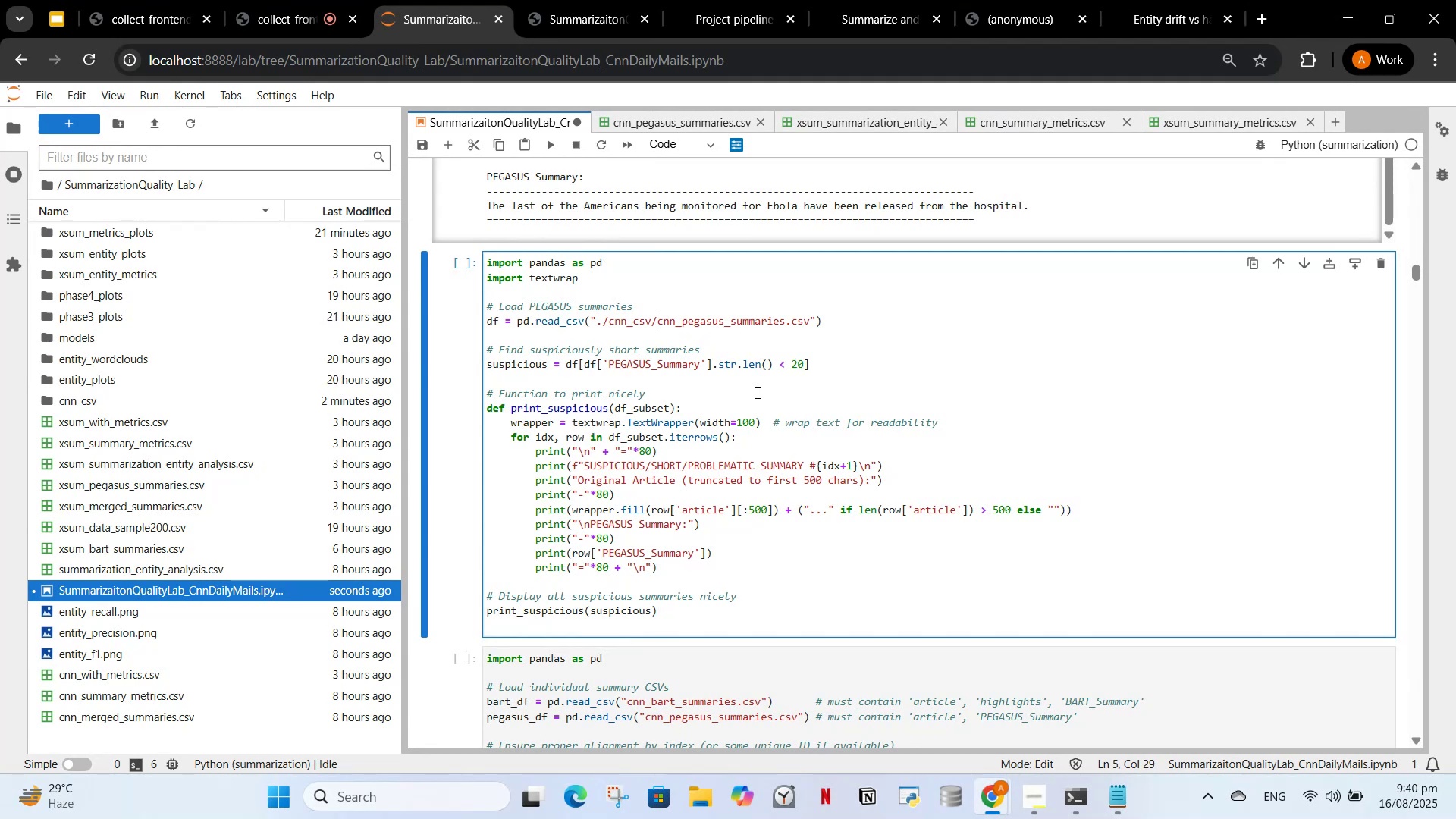 
left_click([538, 149])
 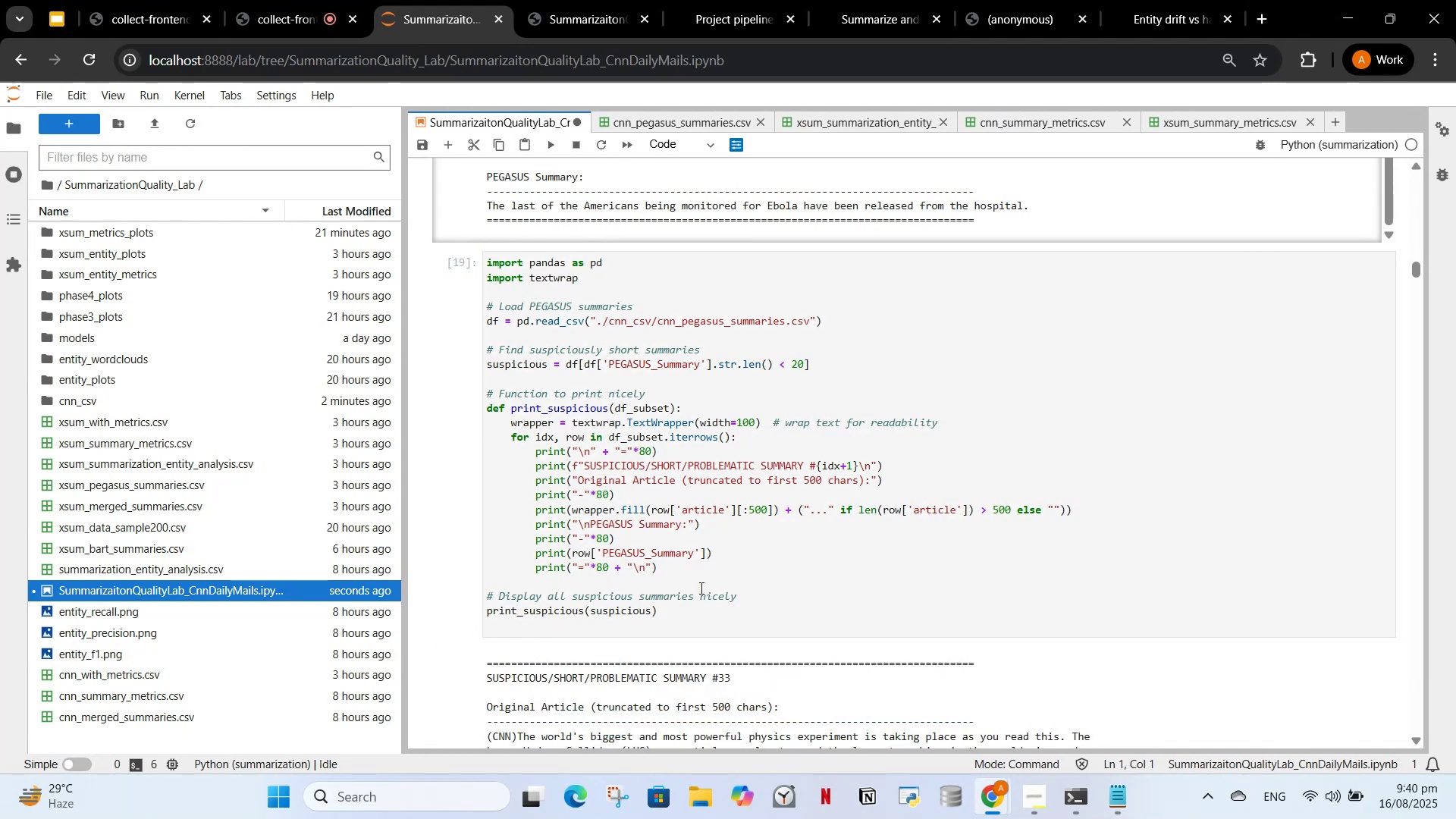 
scroll: coordinate [638, 555], scroll_direction: down, amount: 14.0
 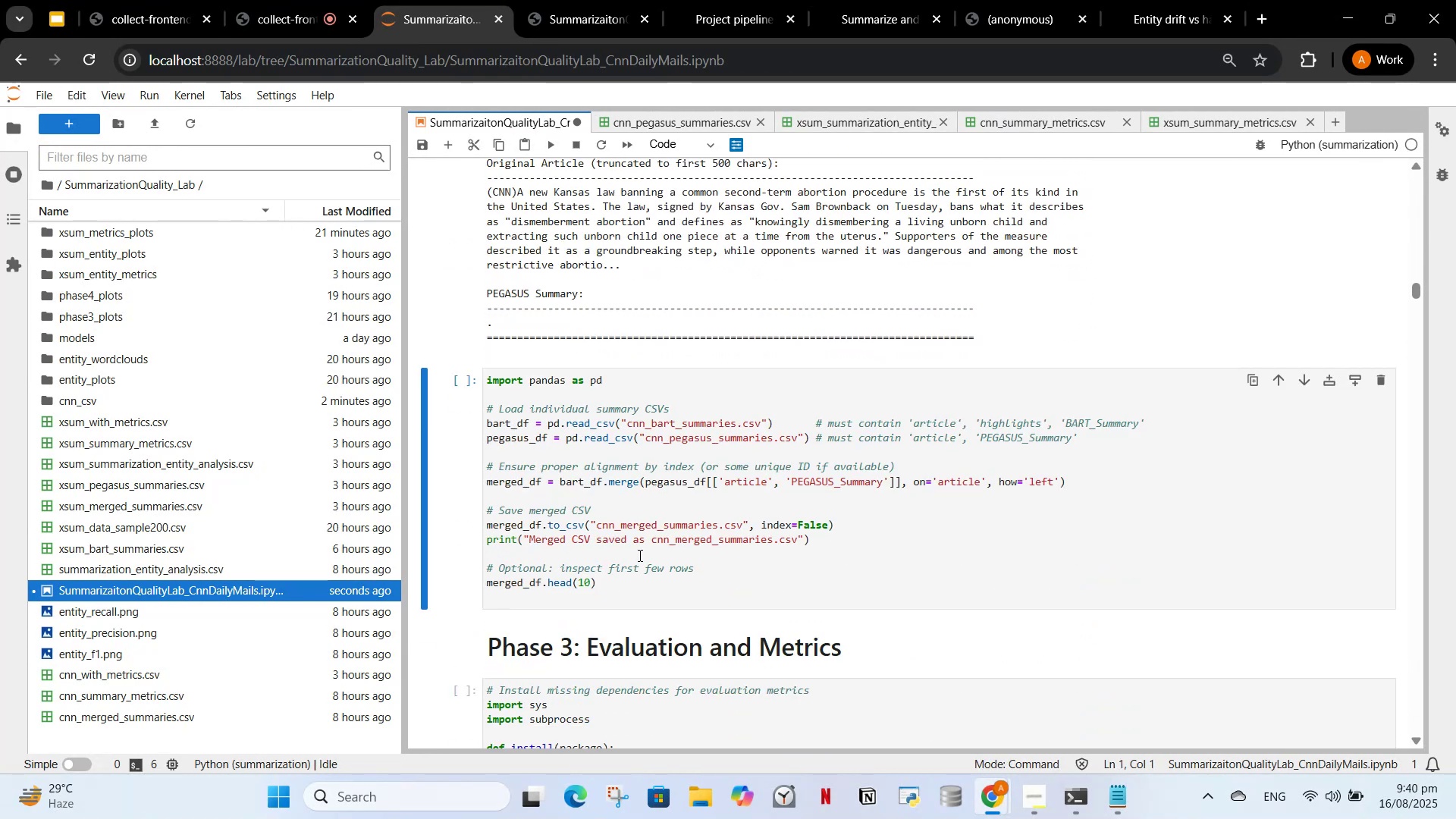 
scroll: coordinate [639, 555], scroll_direction: up, amount: 1.0
 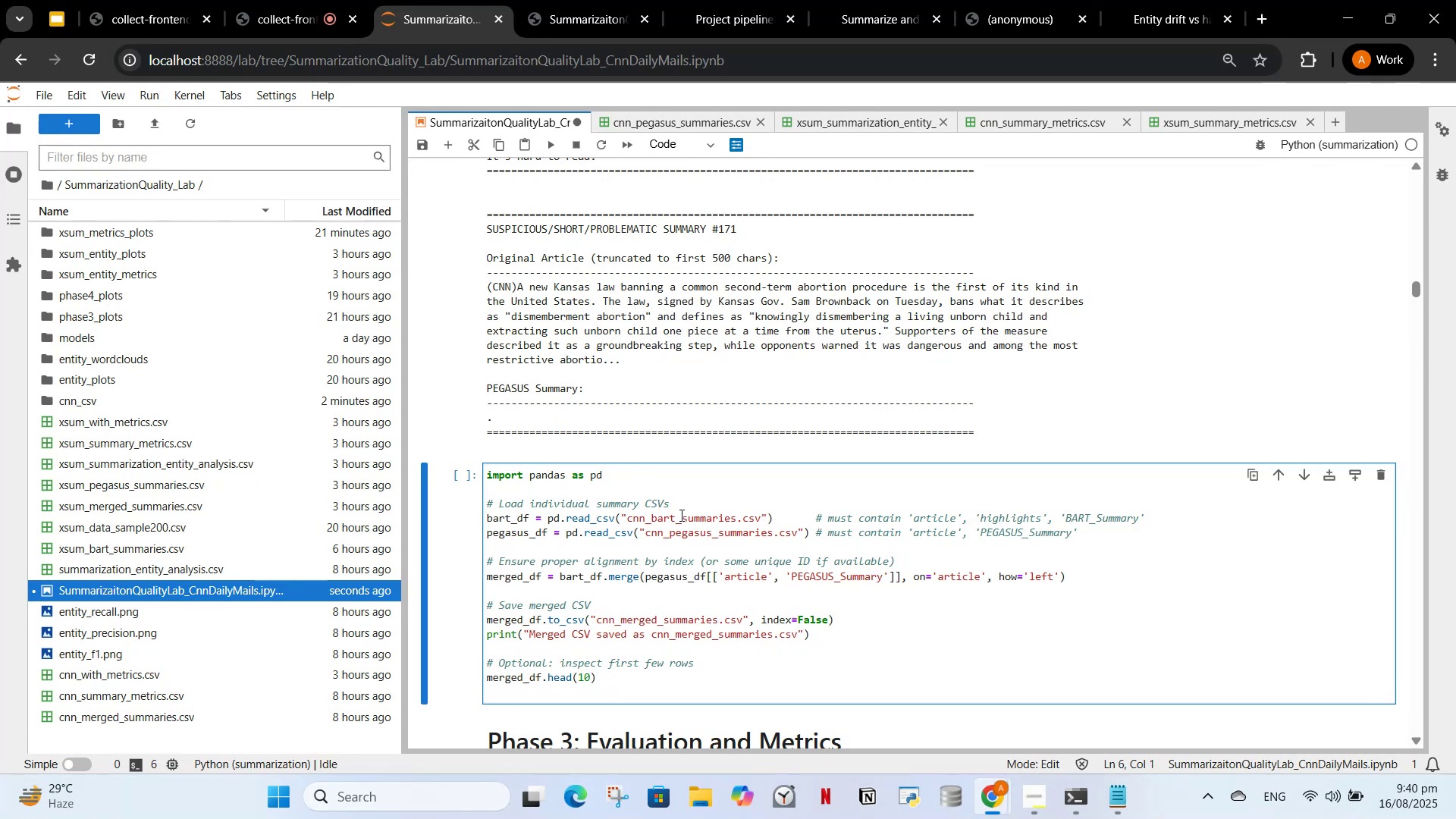 
wait(5.9)
 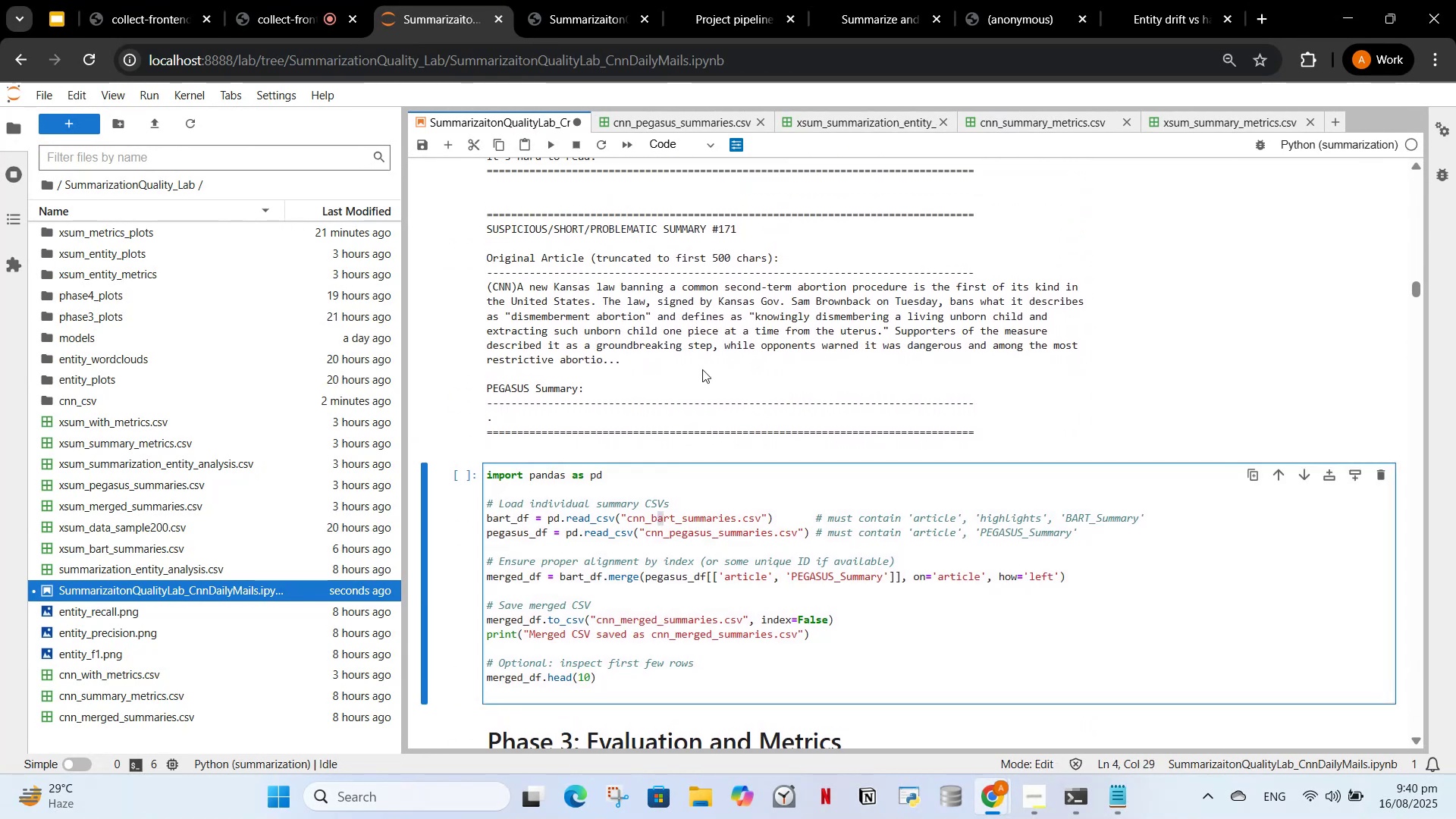 
left_click([628, 519])
 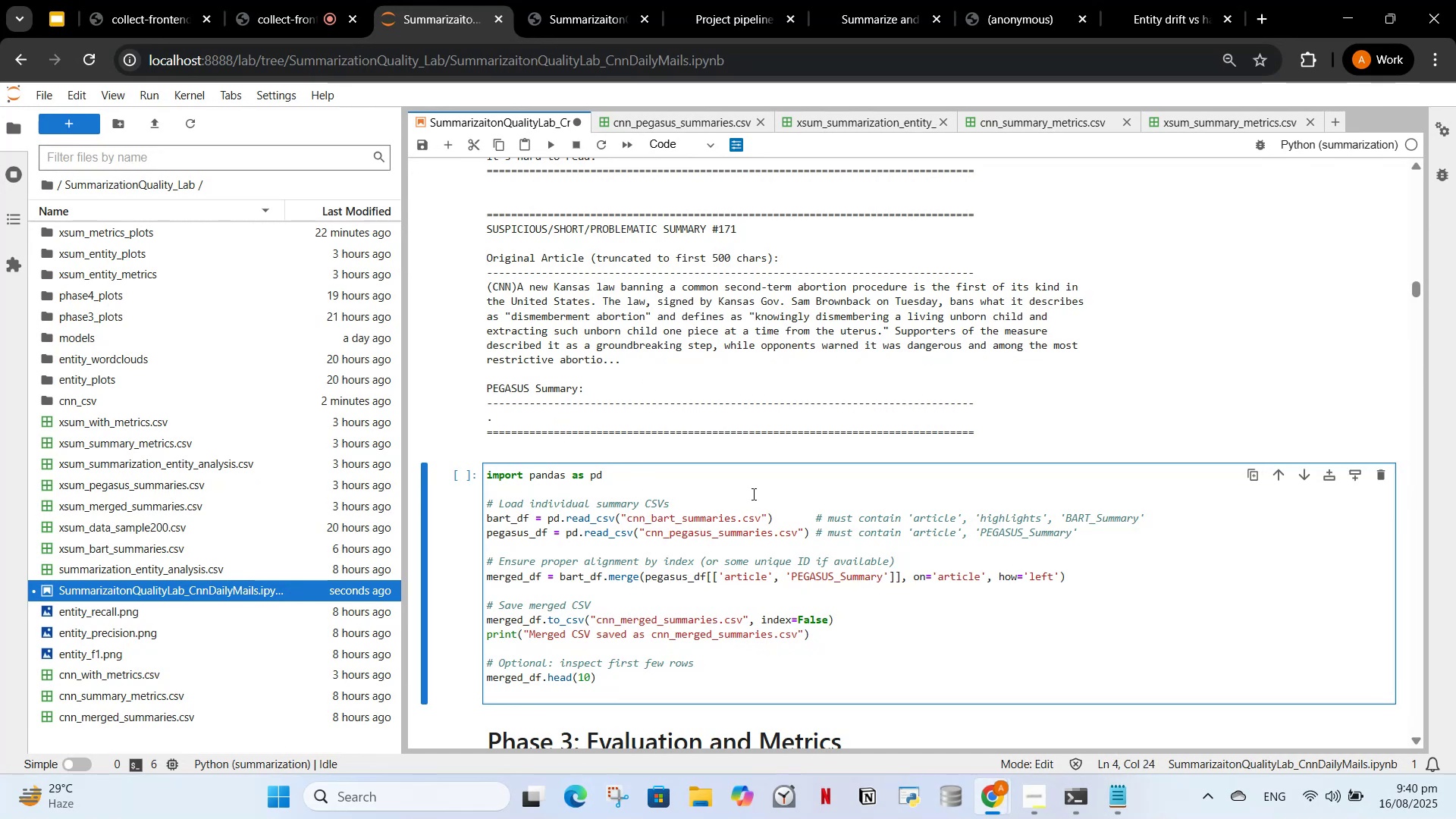 
type(/)
key(Backspace)
type(./cnn)
 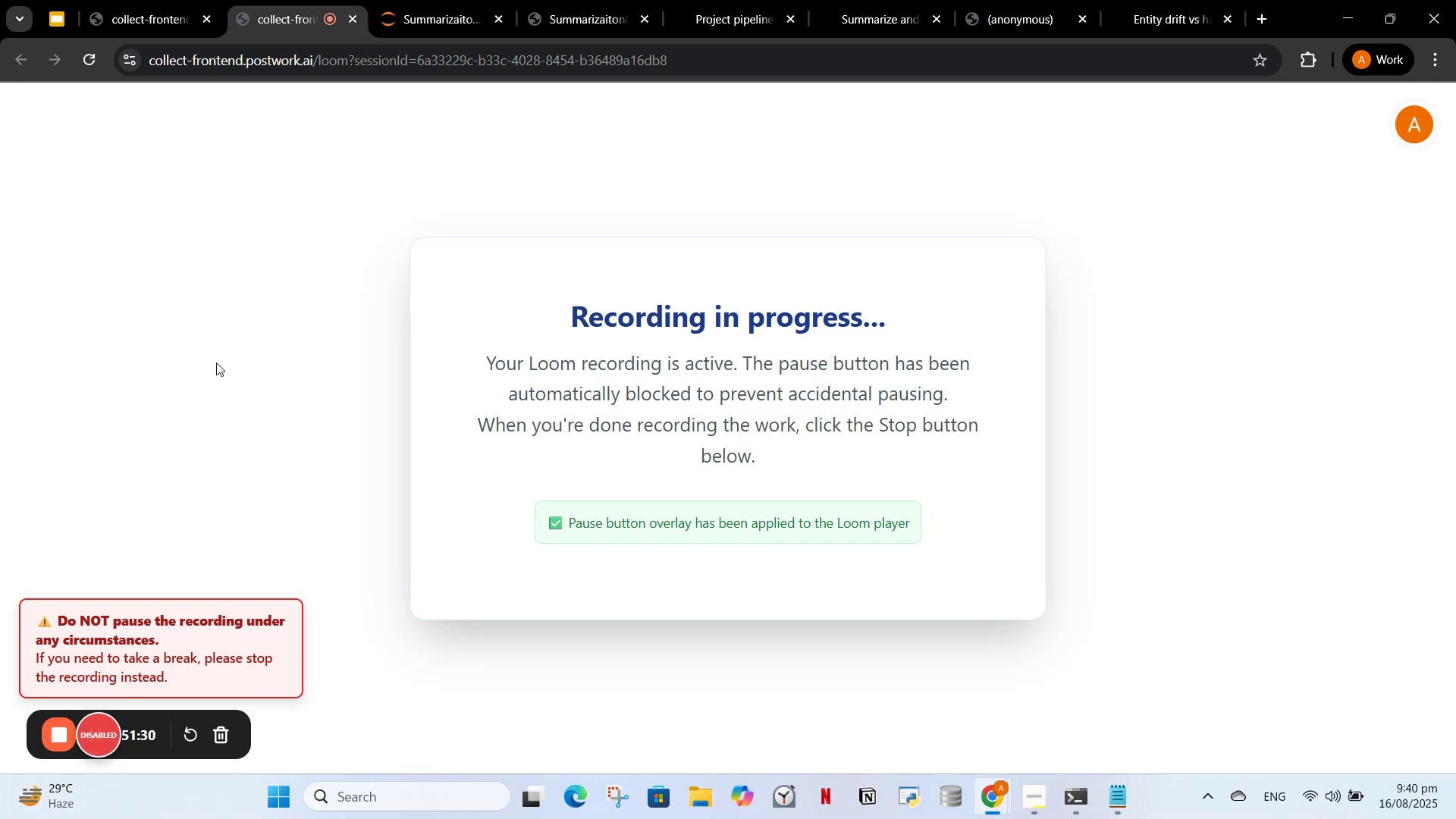 
wait(8.95)
 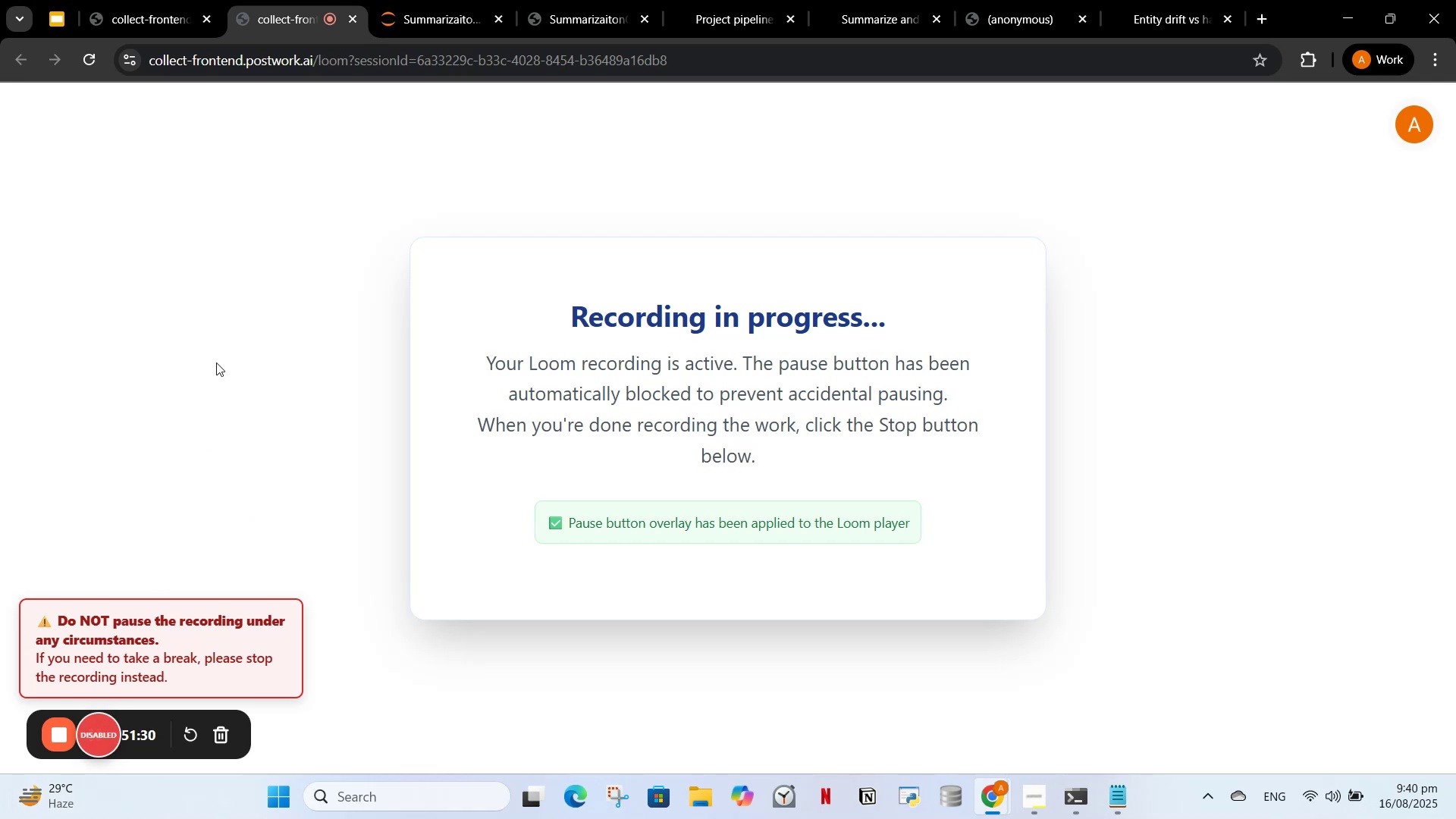 
mouse_move([421, 0])
 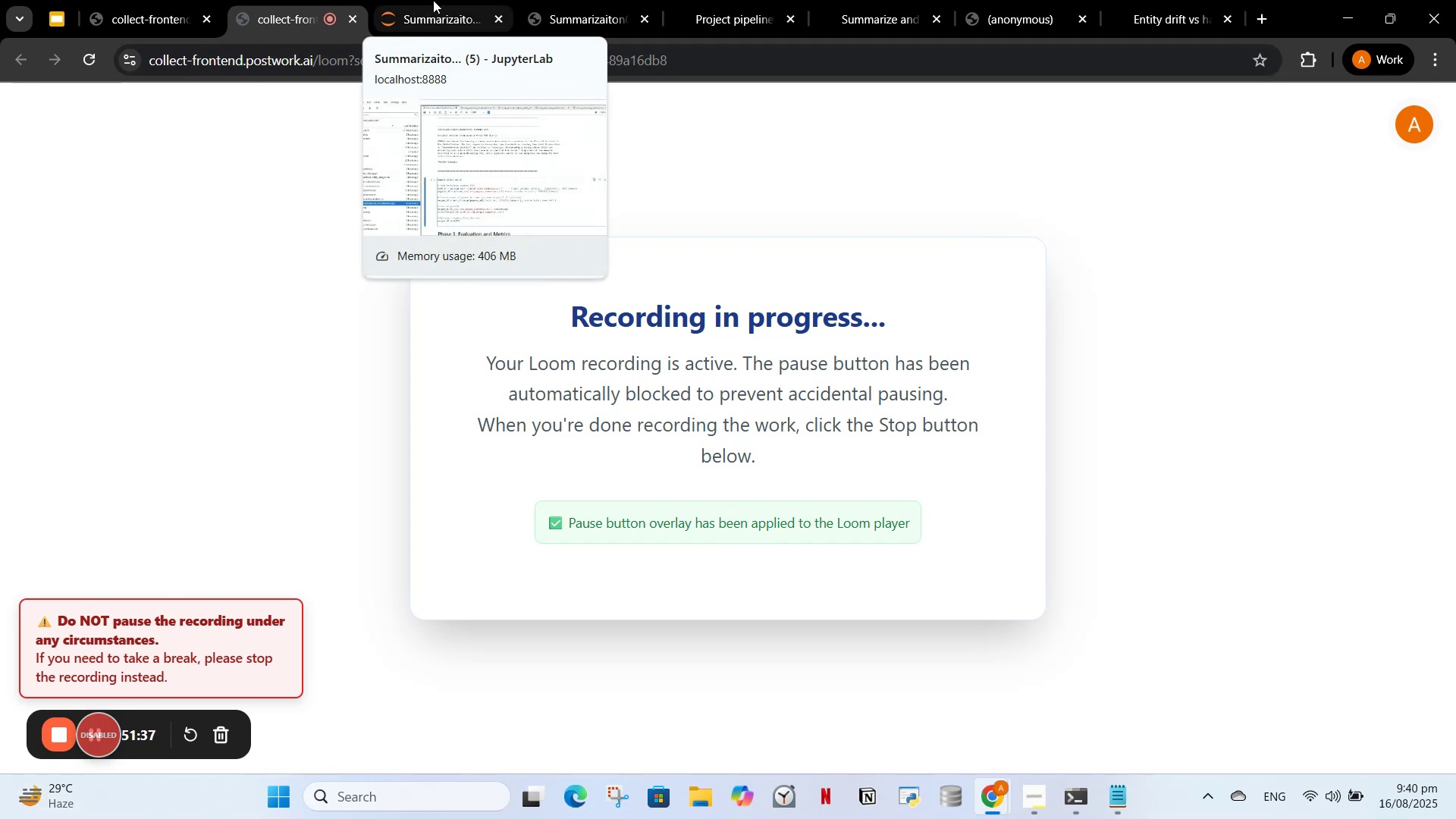 
left_click([436, 0])
 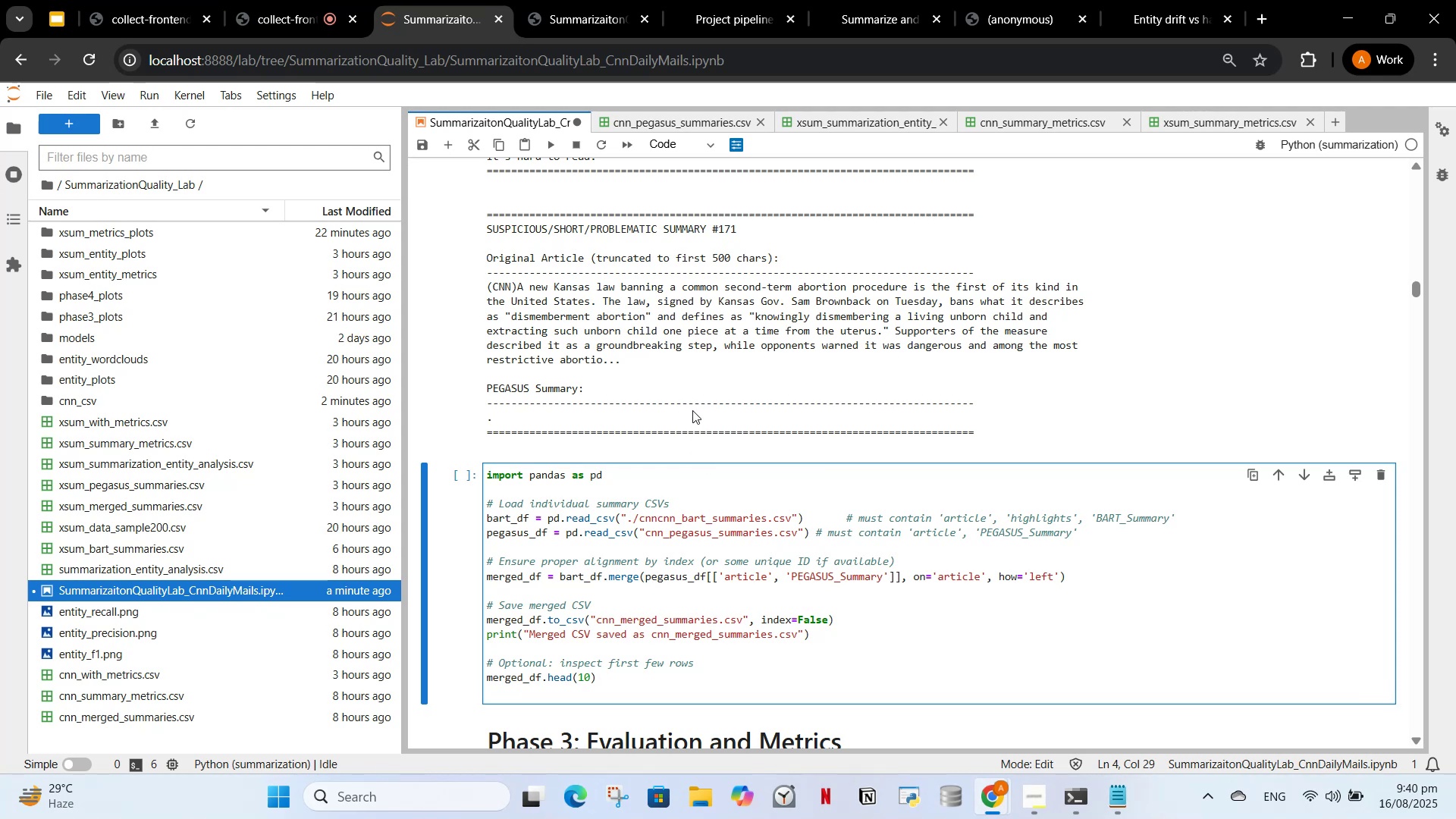 
wait(15.3)
 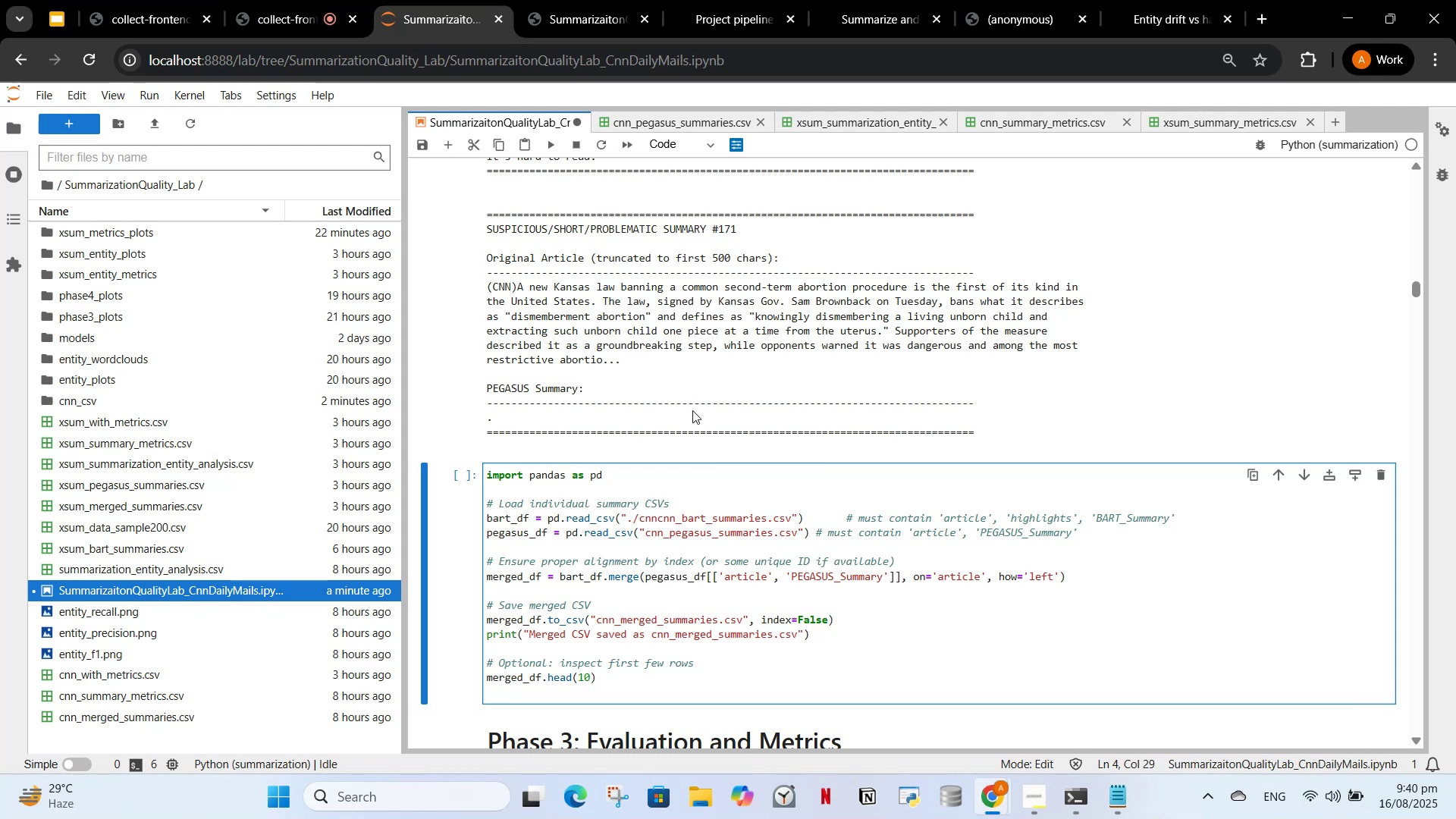 
type(_csv/)
 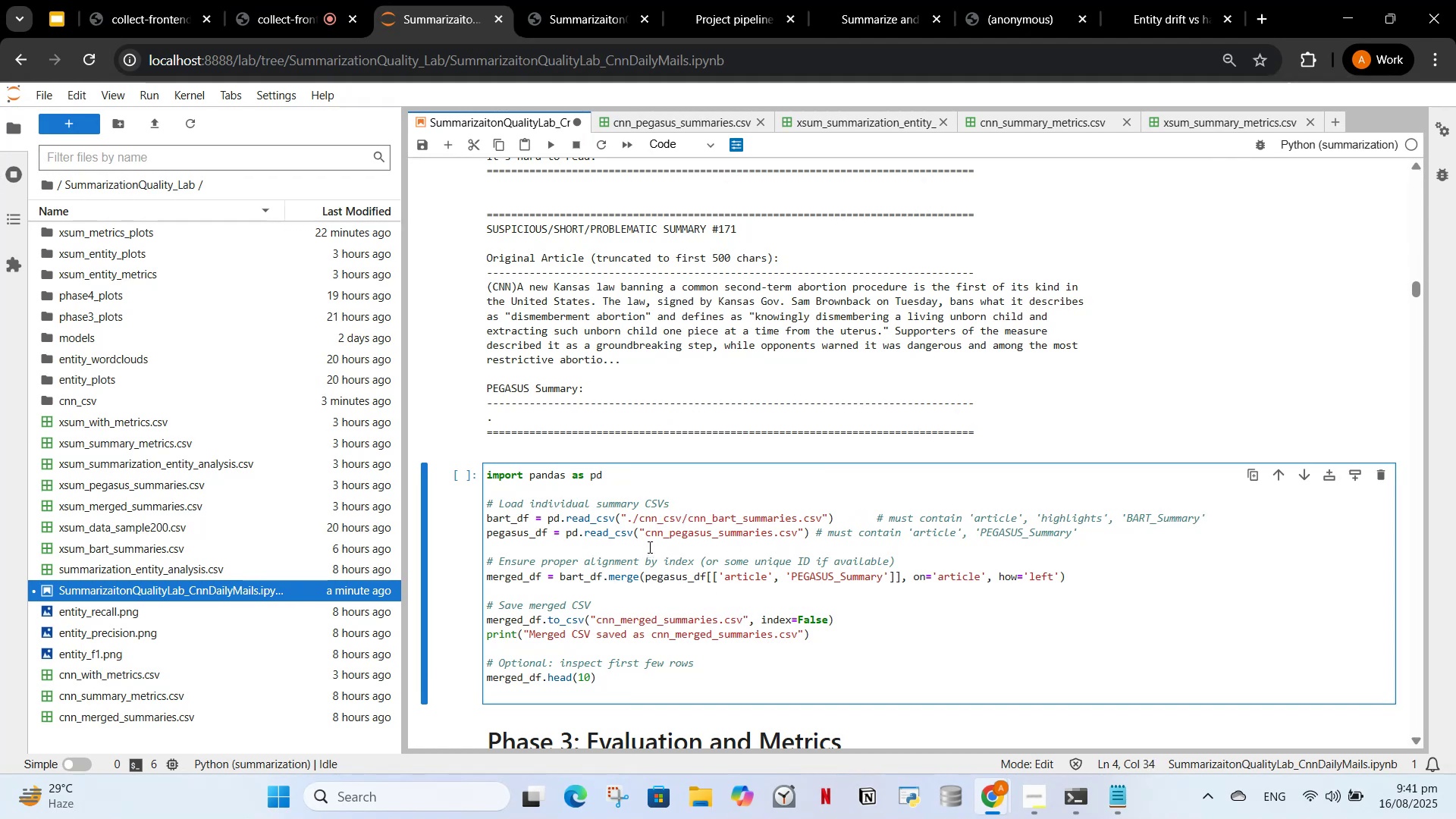 
left_click([645, 536])
 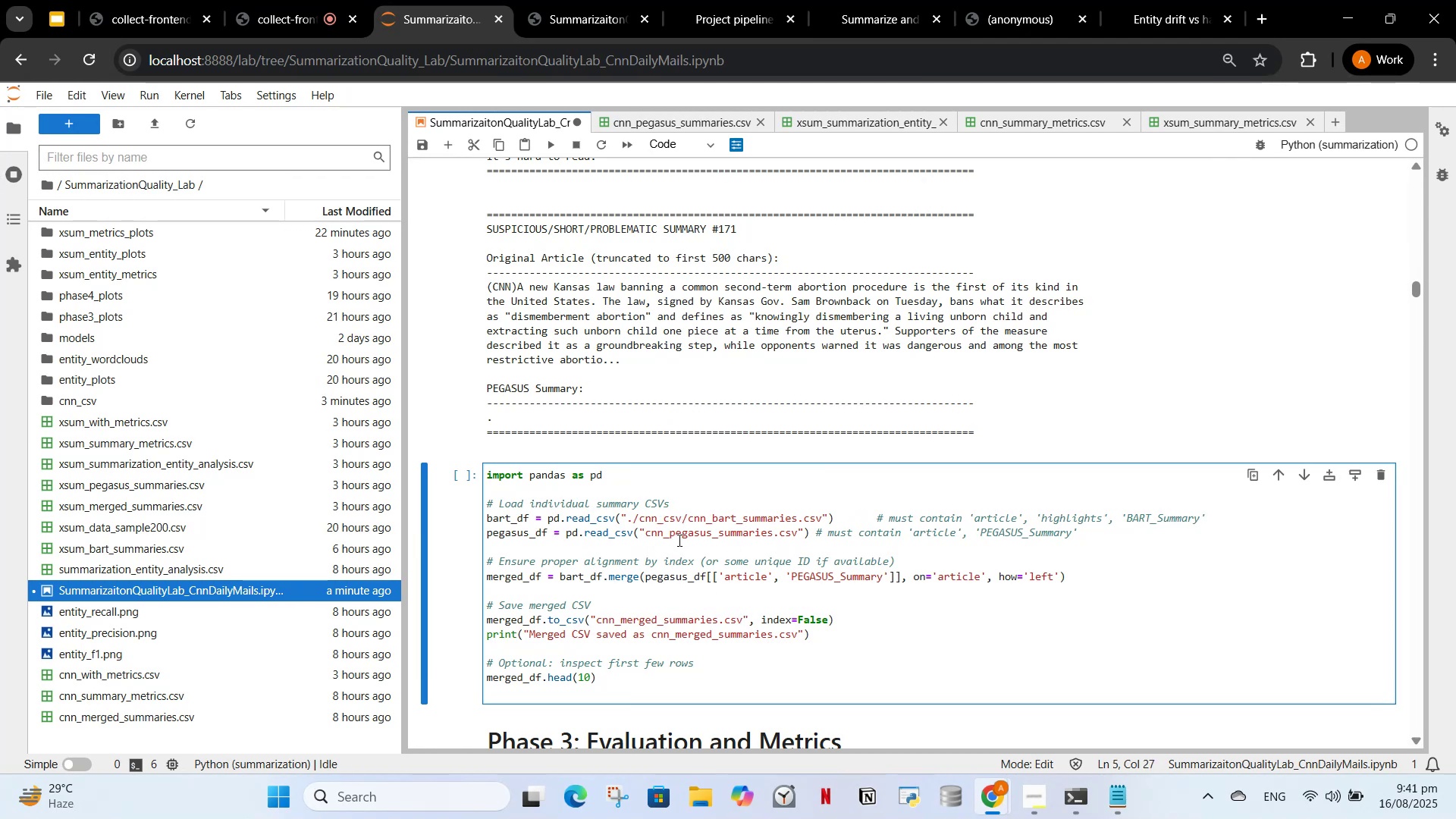 
type(./cnn_csv/)
 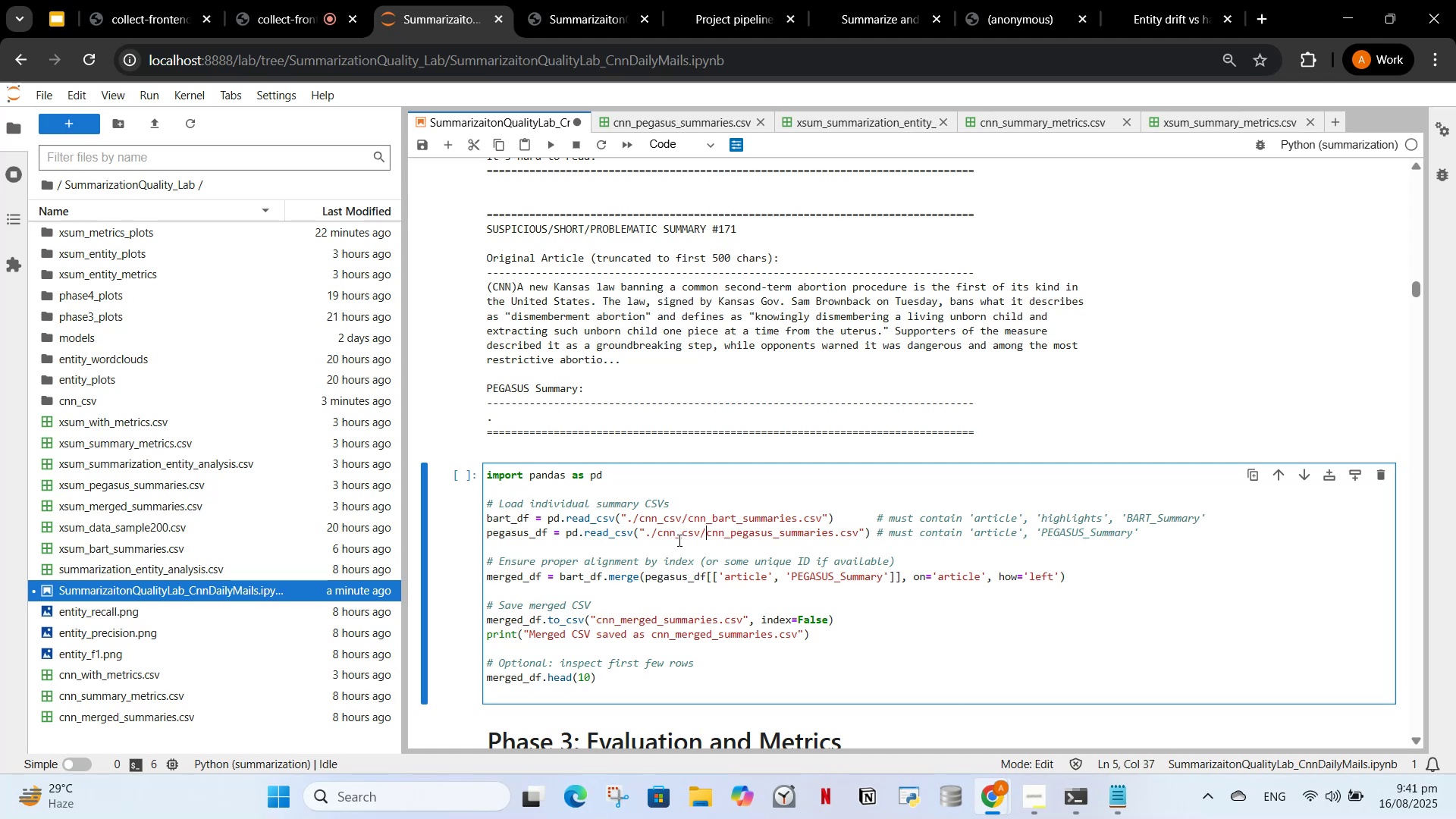 
left_click_drag(start_coordinate=[694, 550], to_coordinate=[692, 554])
 